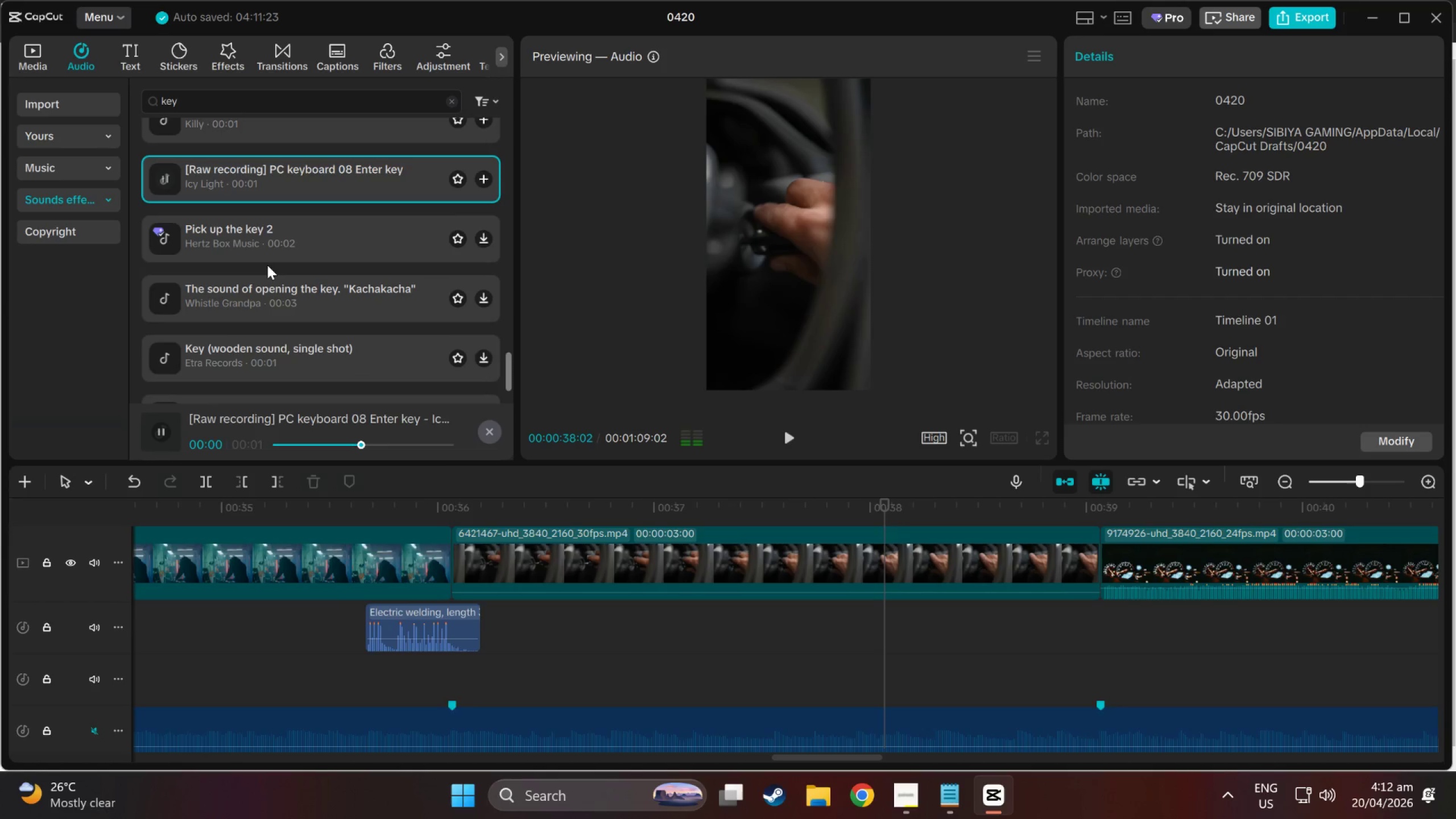 
left_click([272, 235])
 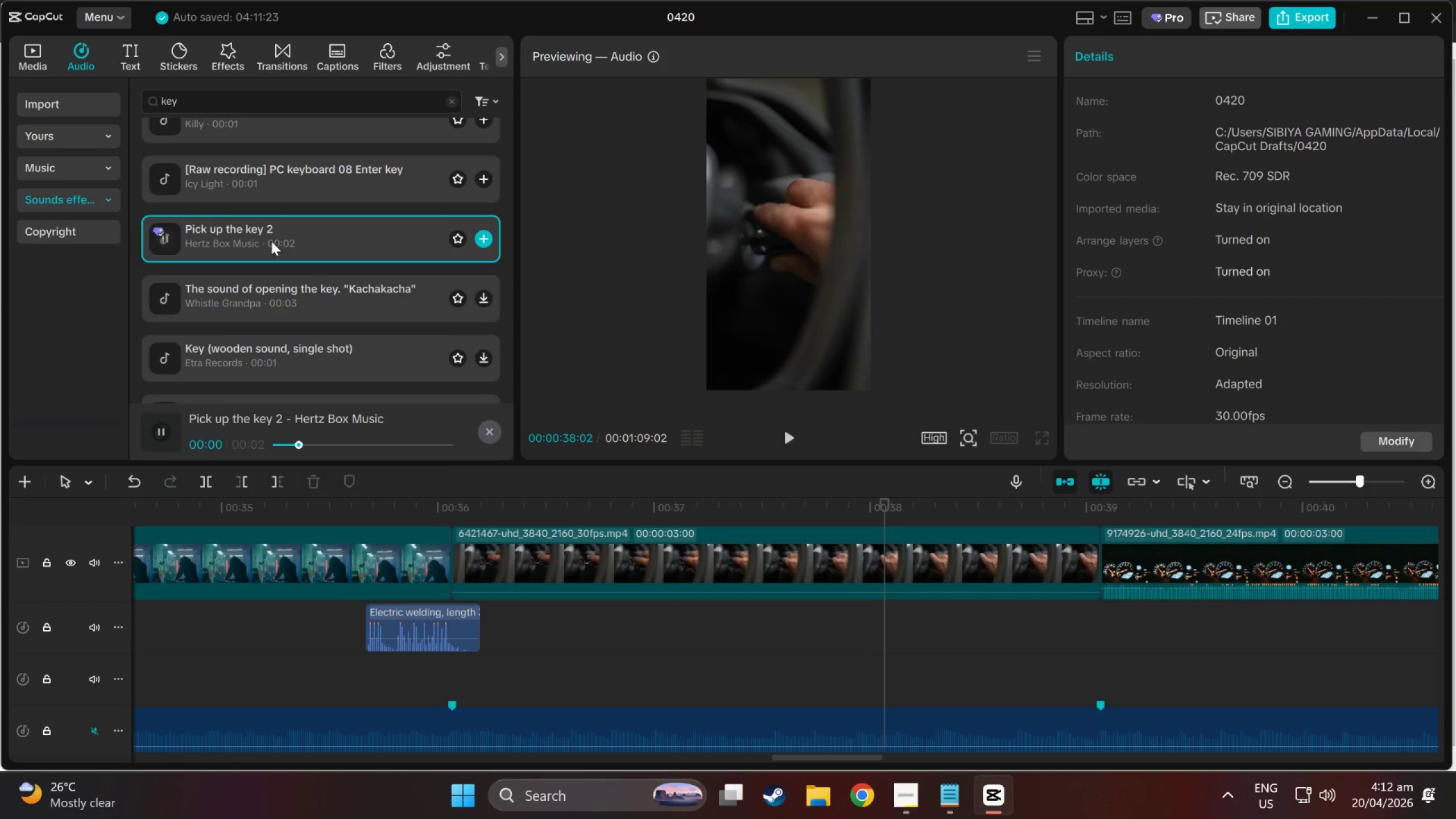 
scroll: coordinate [271, 241], scroll_direction: down, amount: 1.0
 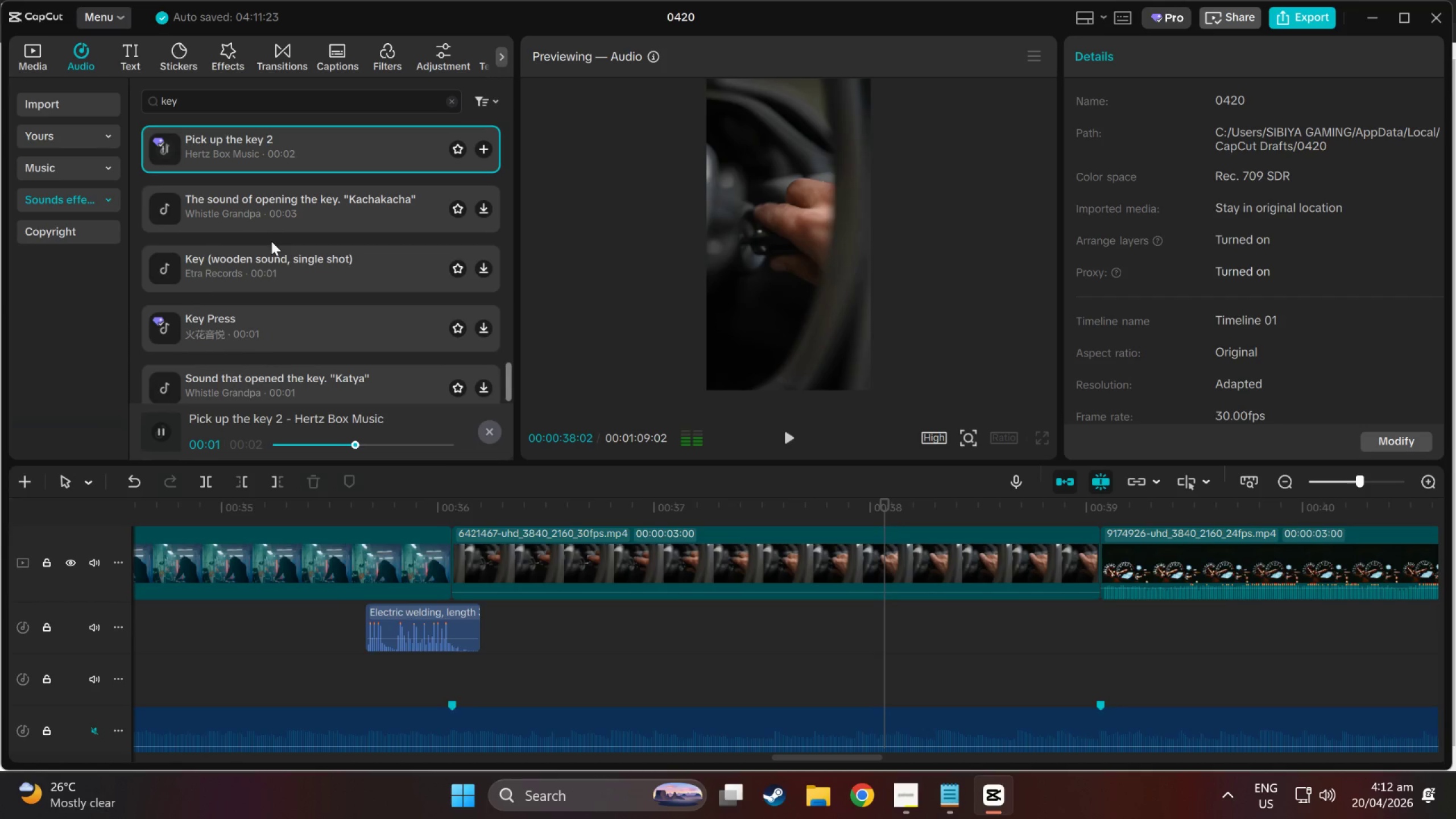 
left_click([270, 210])
 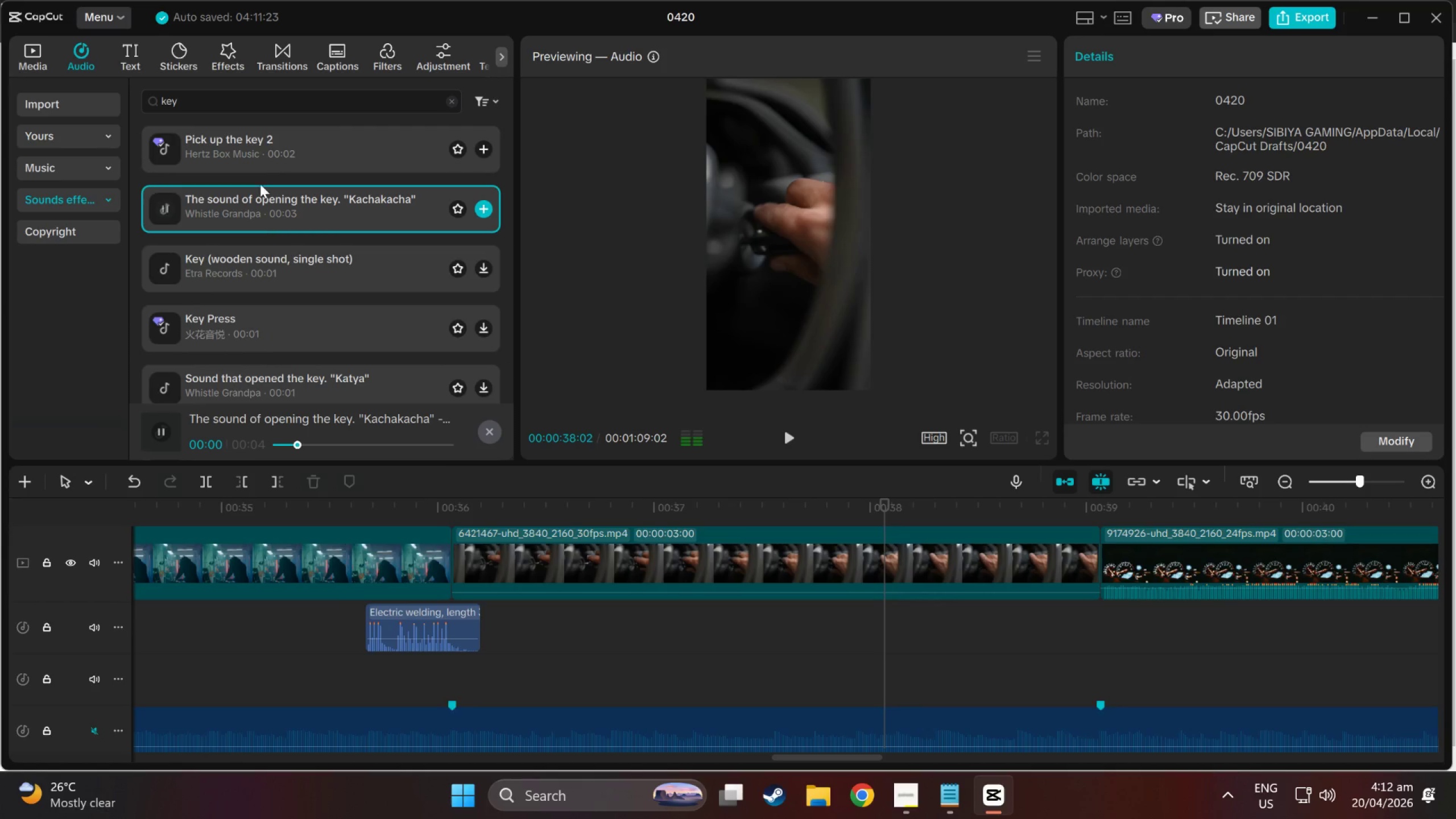 
left_click([260, 164])
 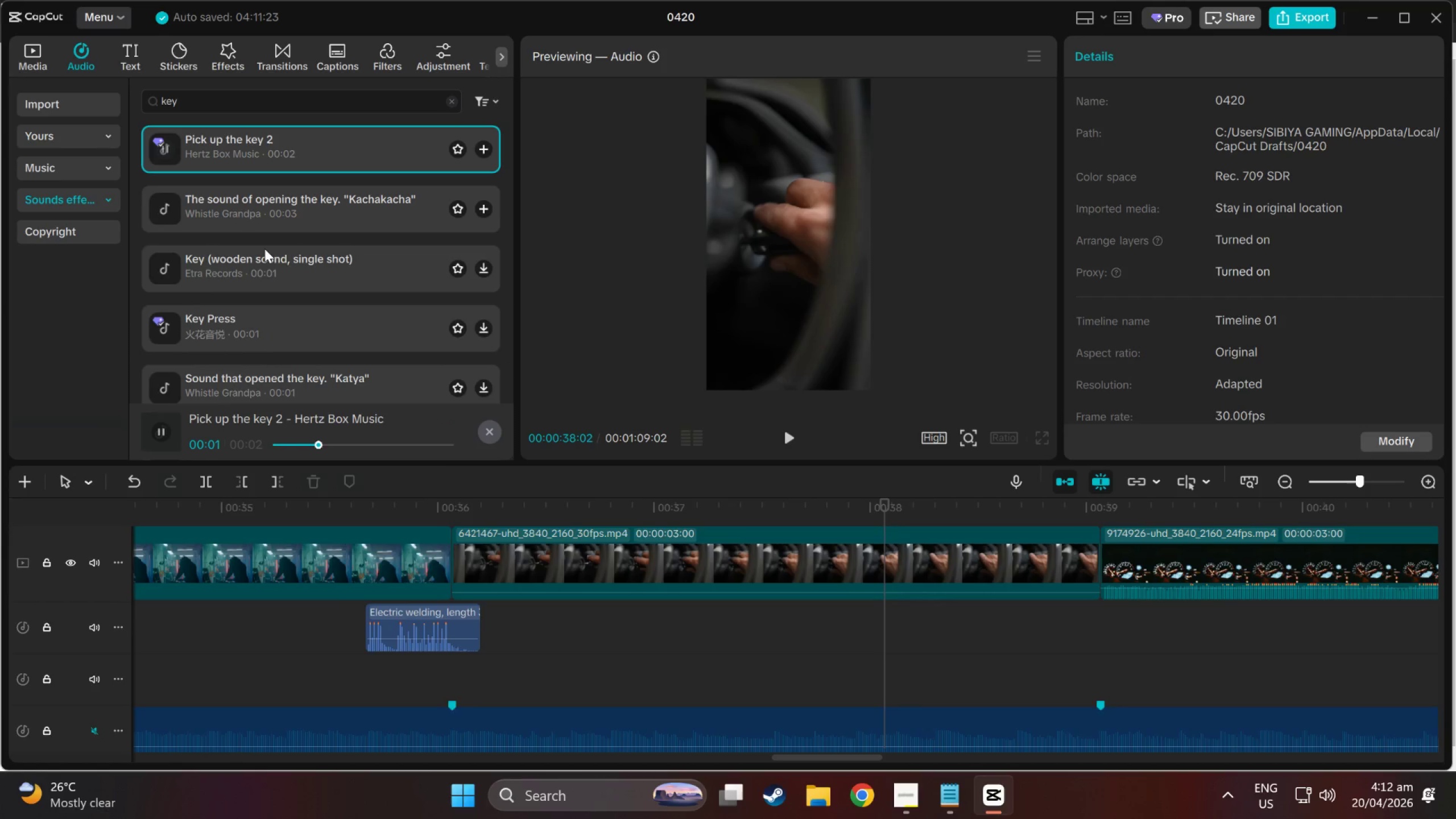 
left_click([268, 267])
 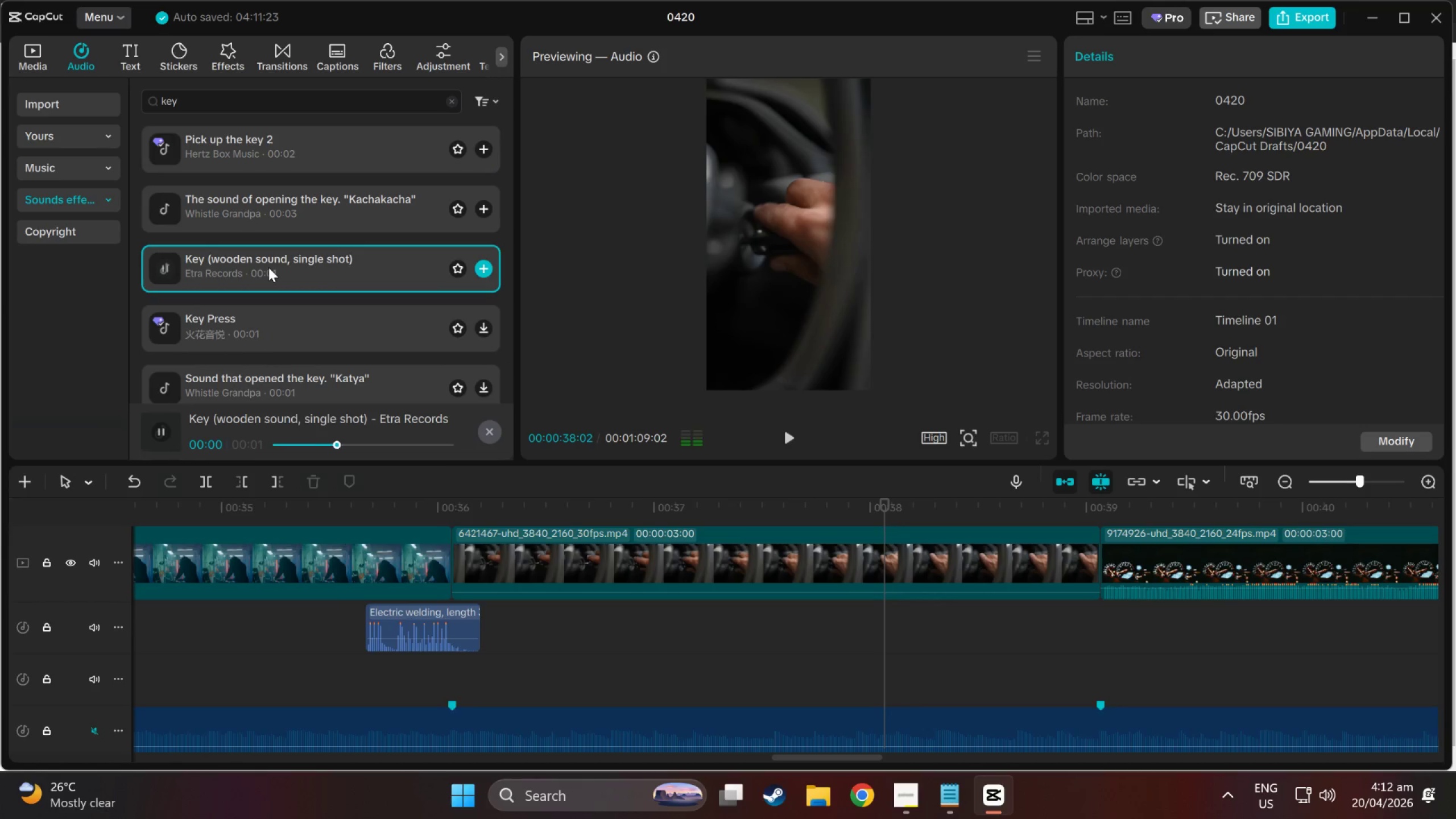 
left_click([267, 330])
 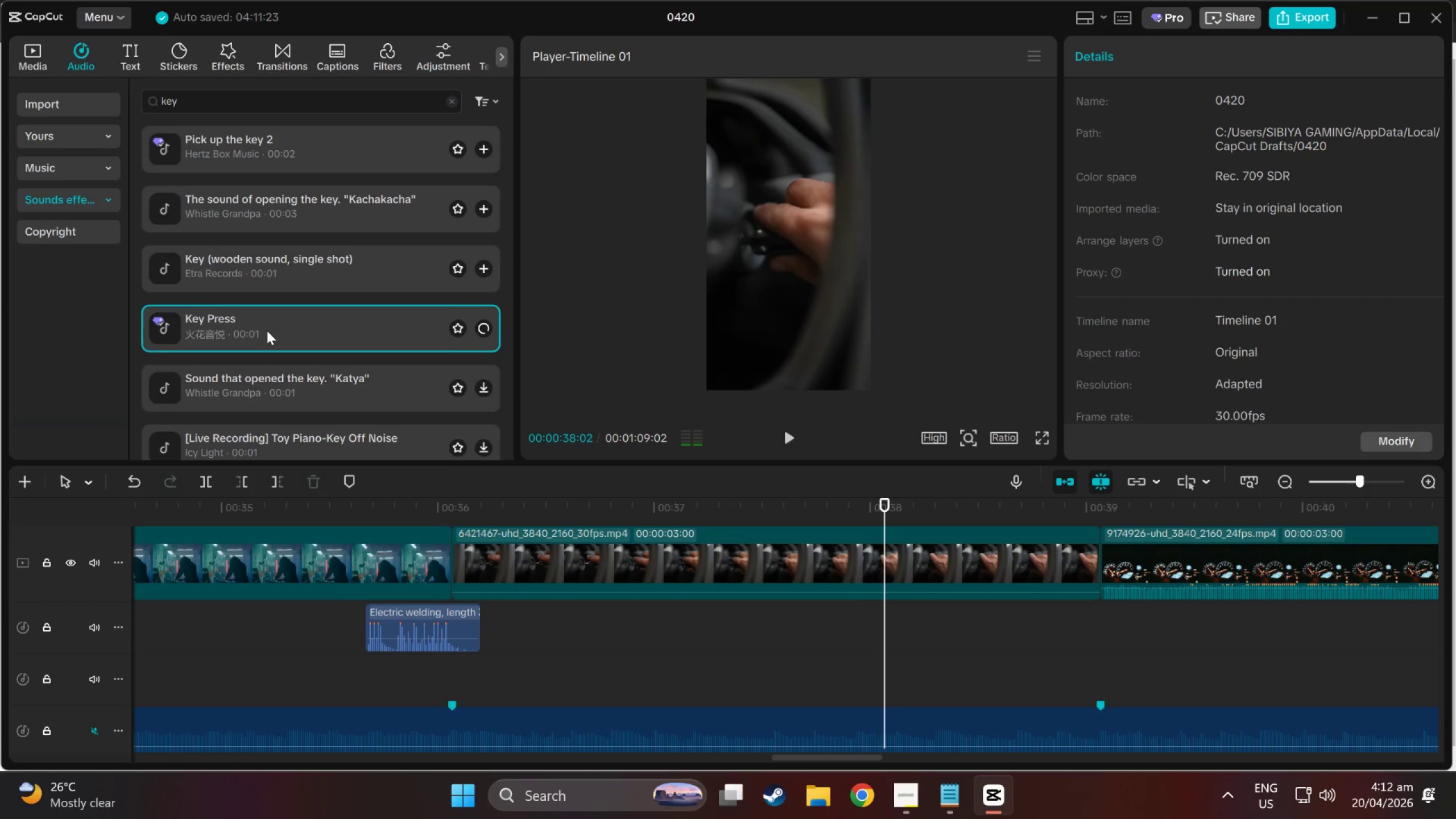 
scroll: coordinate [267, 330], scroll_direction: down, amount: 2.0
 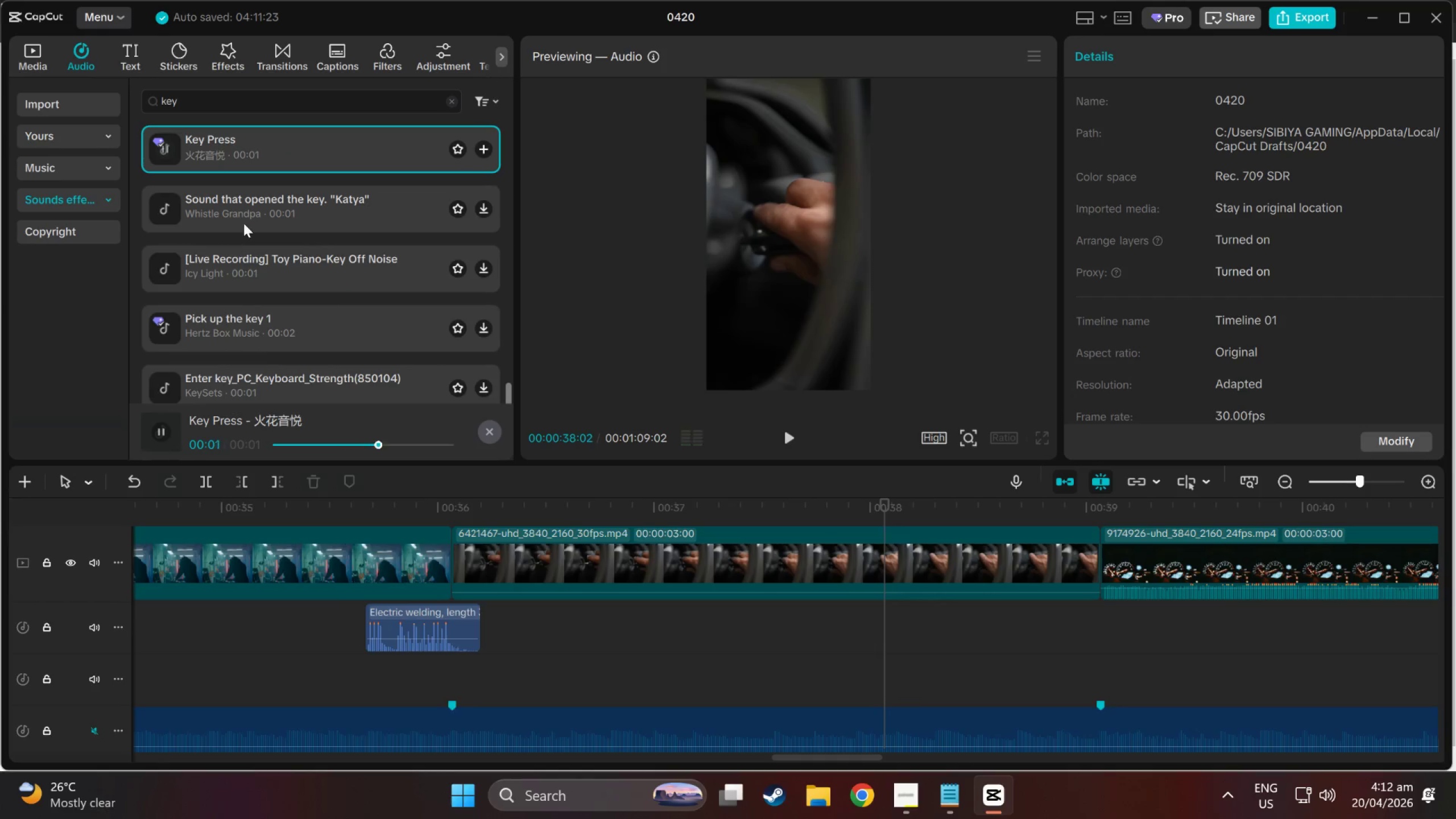 
left_click([243, 214])
 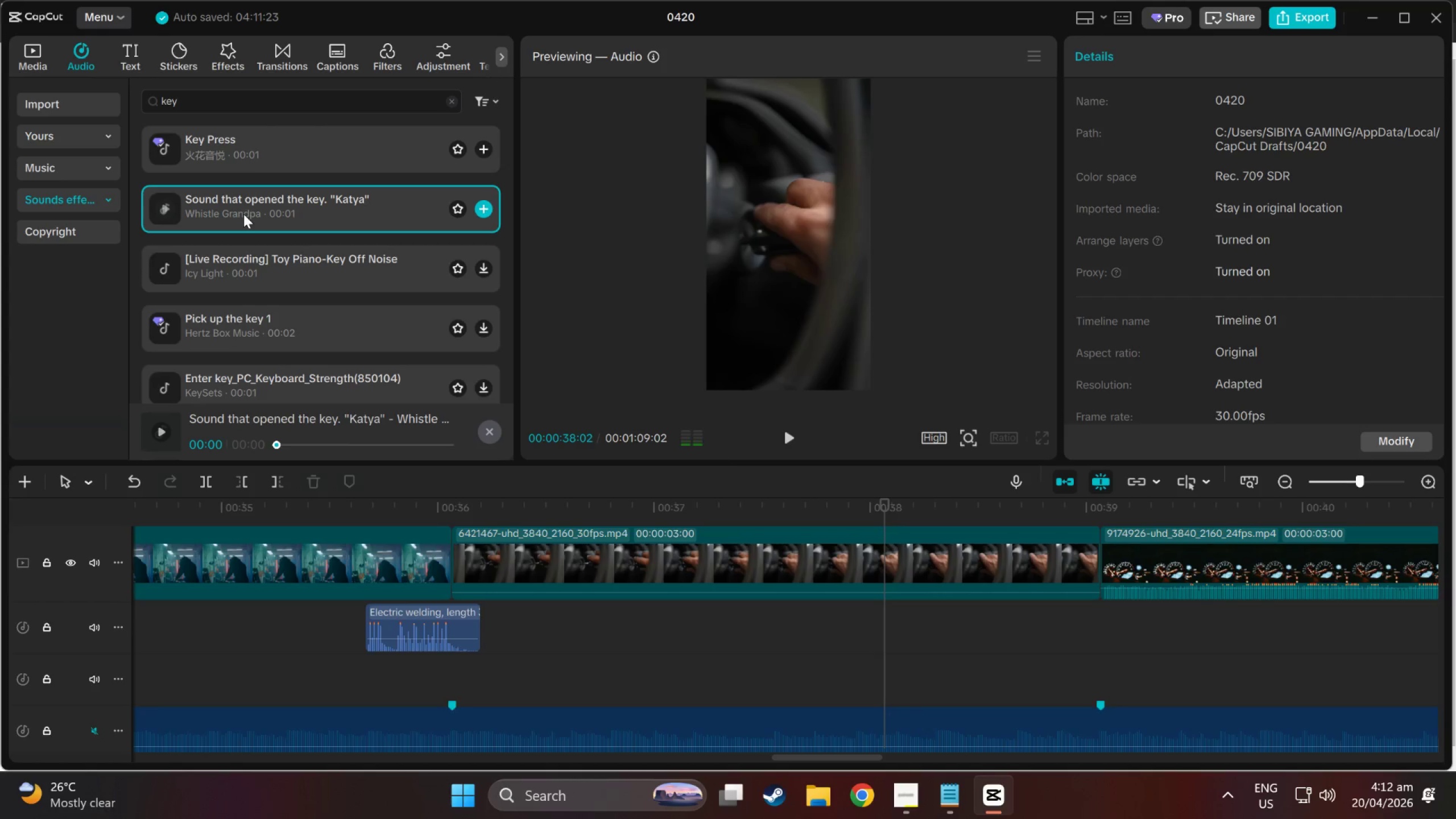 
left_click([259, 265])
 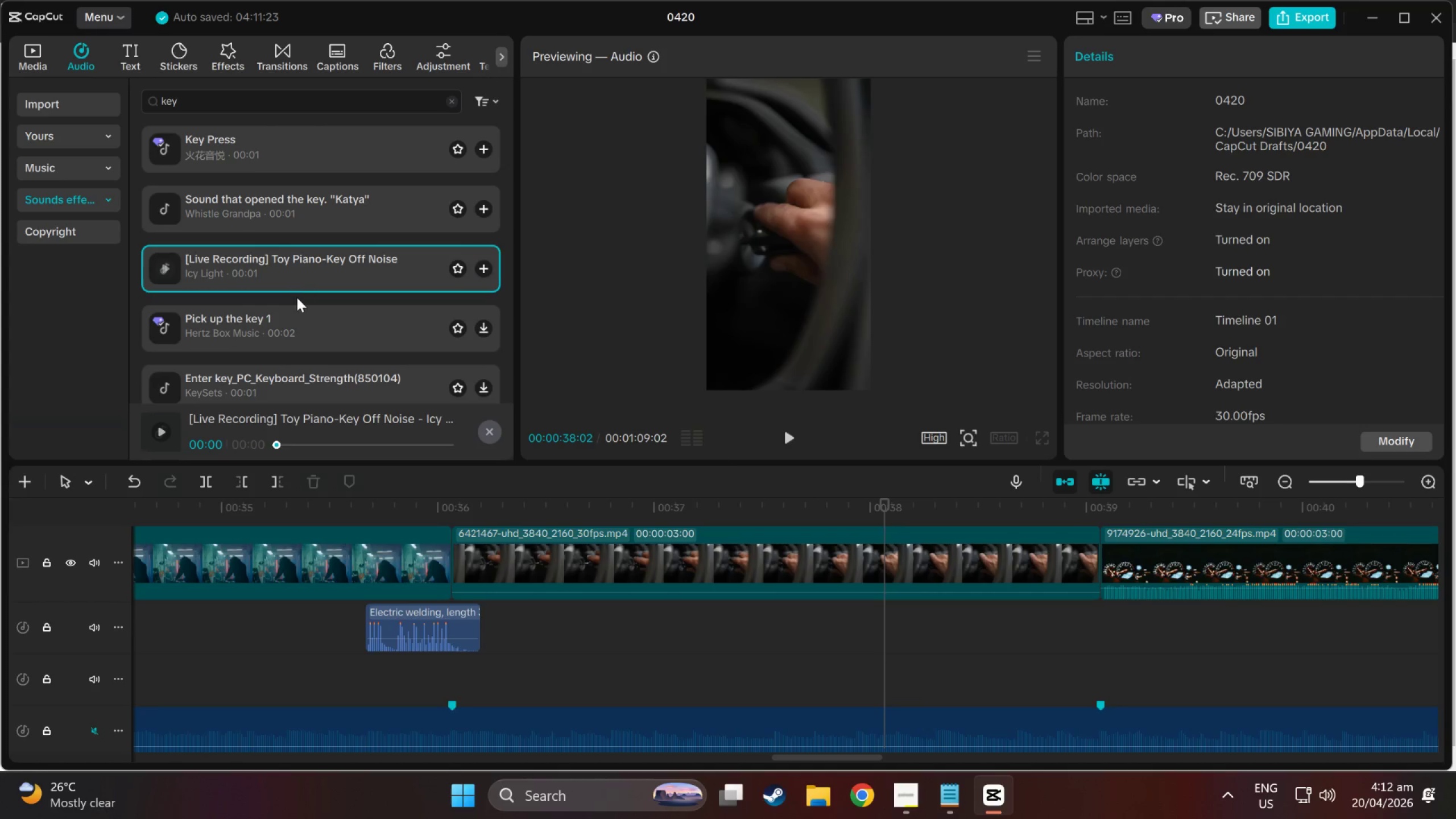 
left_click([304, 334])
 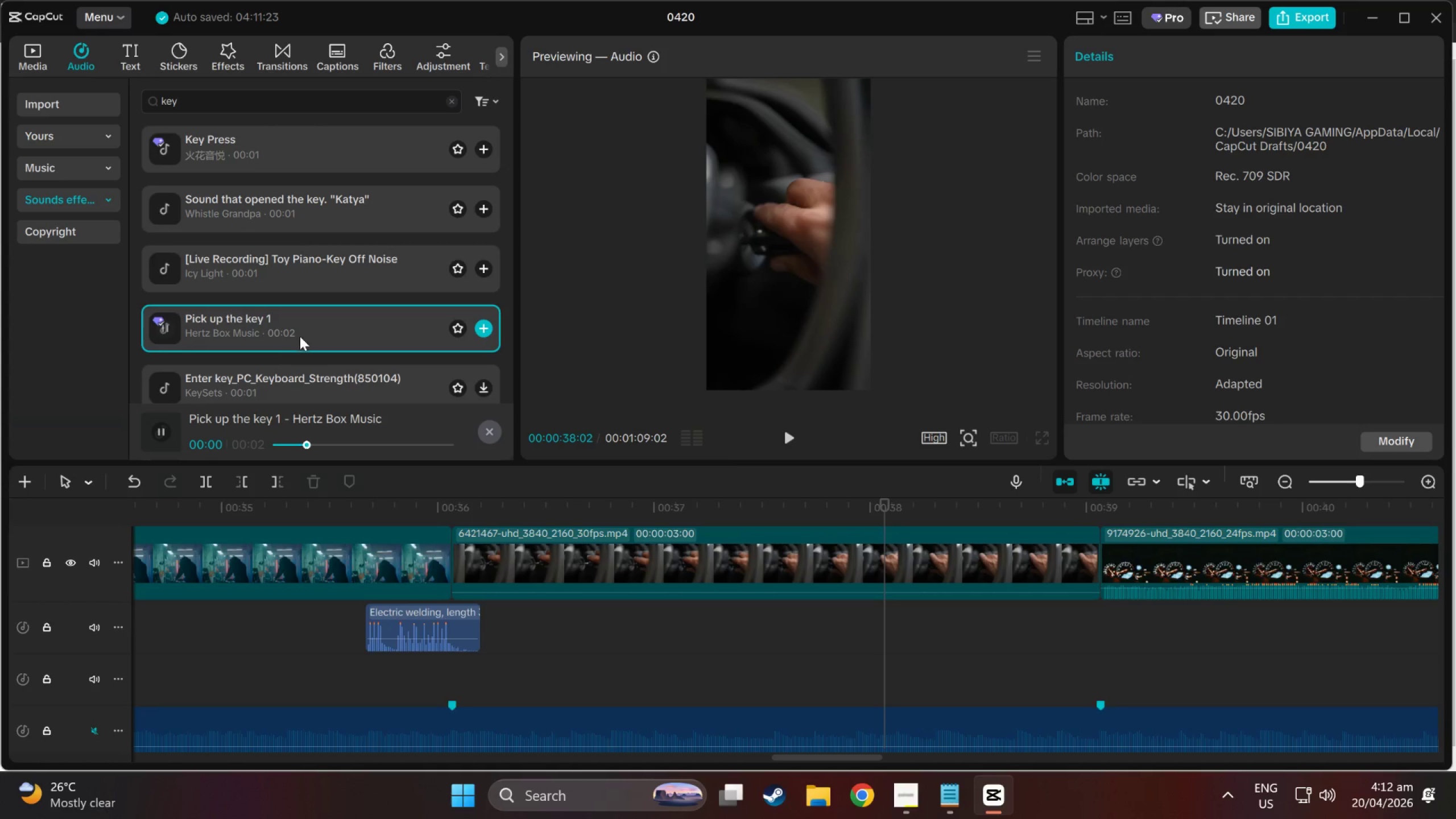 
scroll: coordinate [243, 346], scroll_direction: down, amount: 1.0
 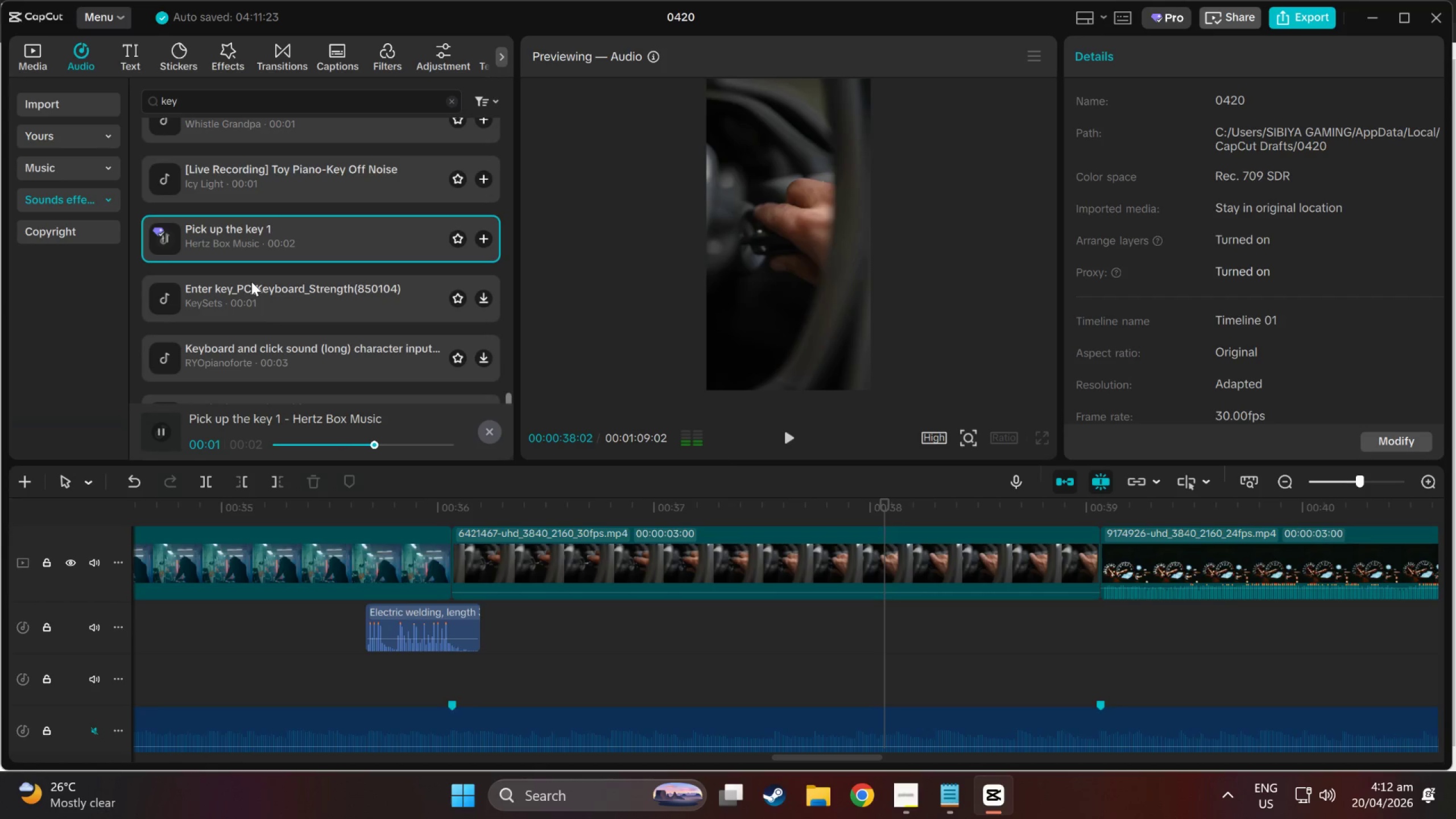 
left_click([256, 308])
 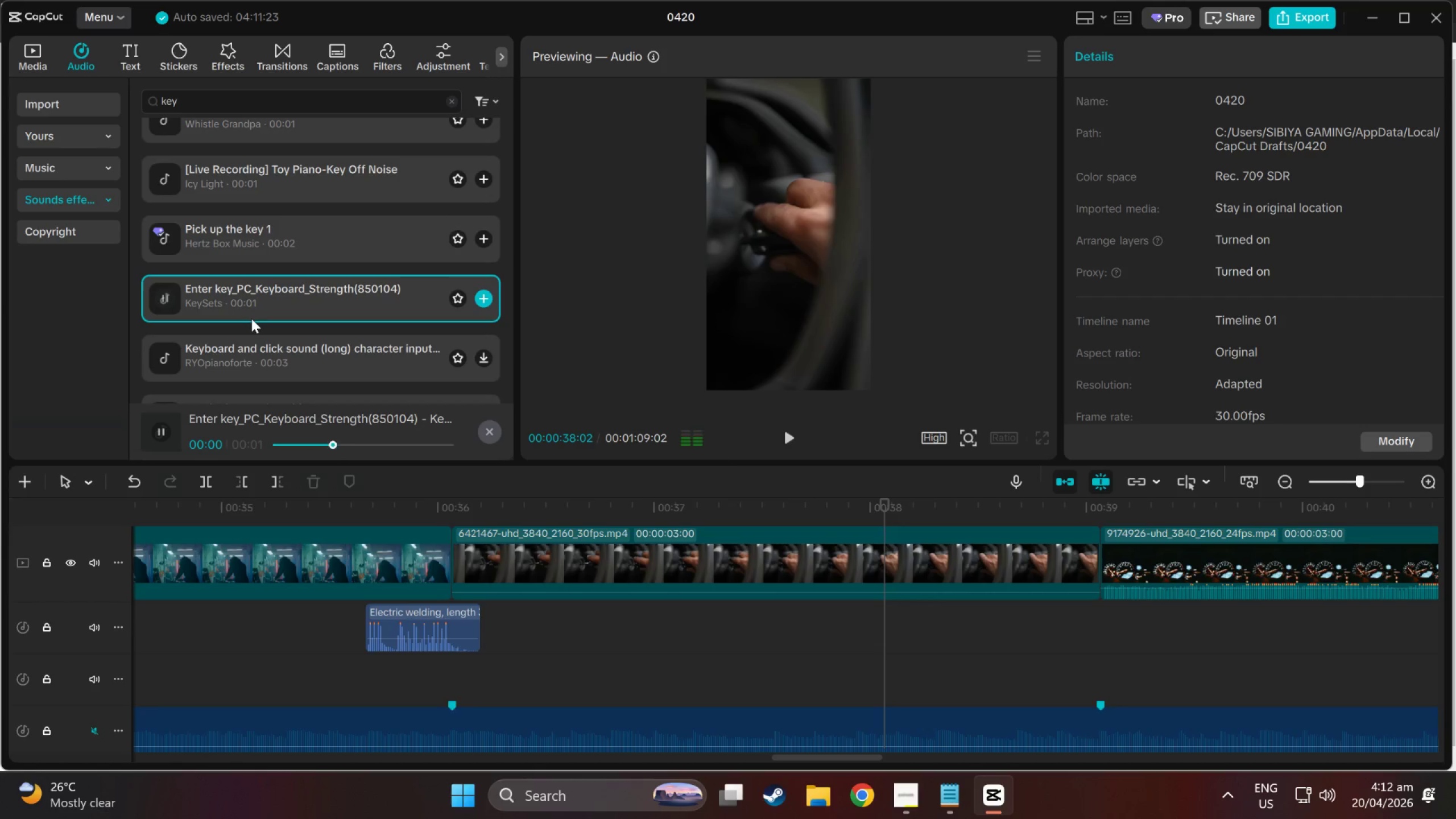 
left_click([255, 267])
 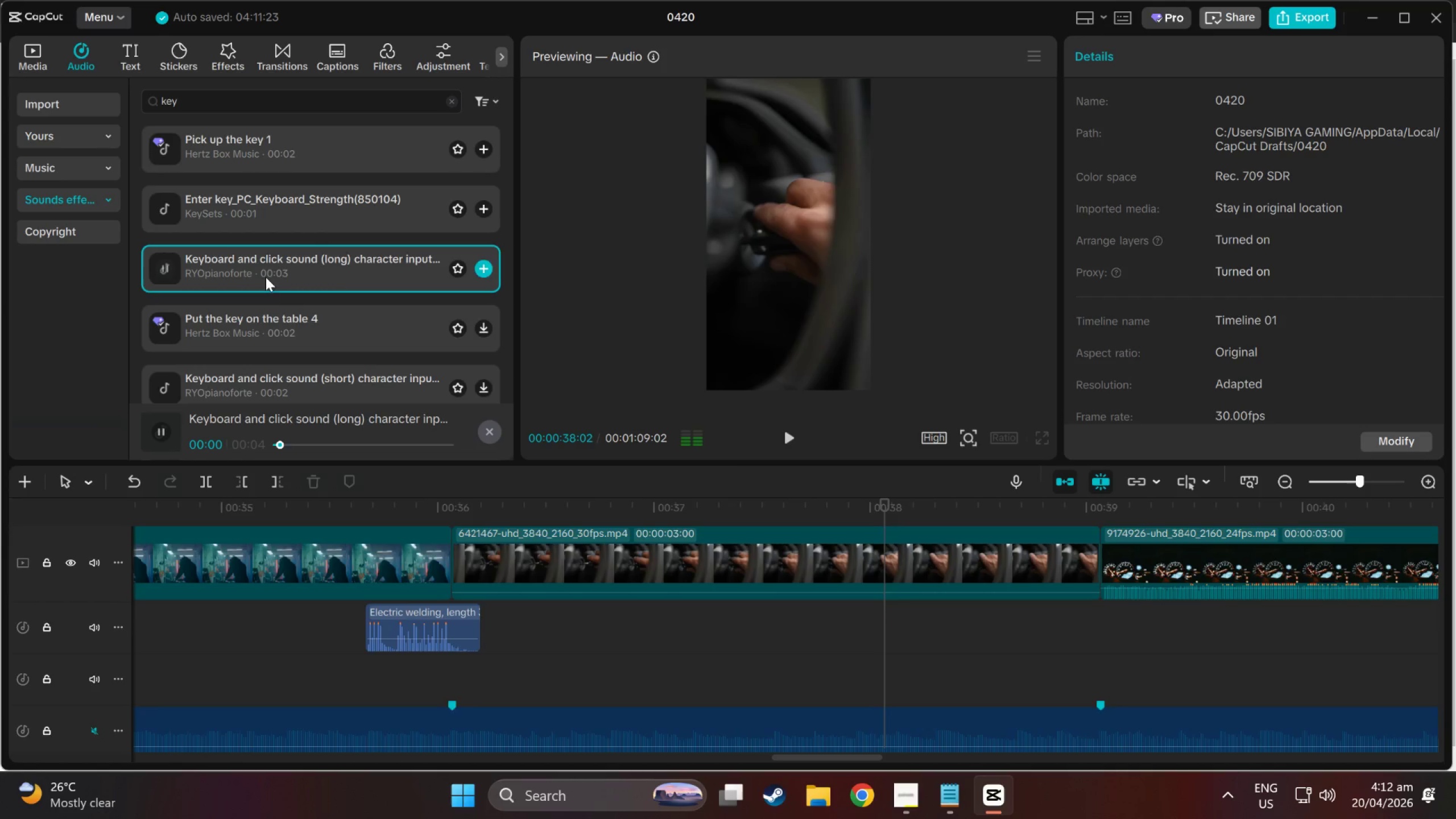 
scroll: coordinate [255, 304], scroll_direction: down, amount: 1.0
 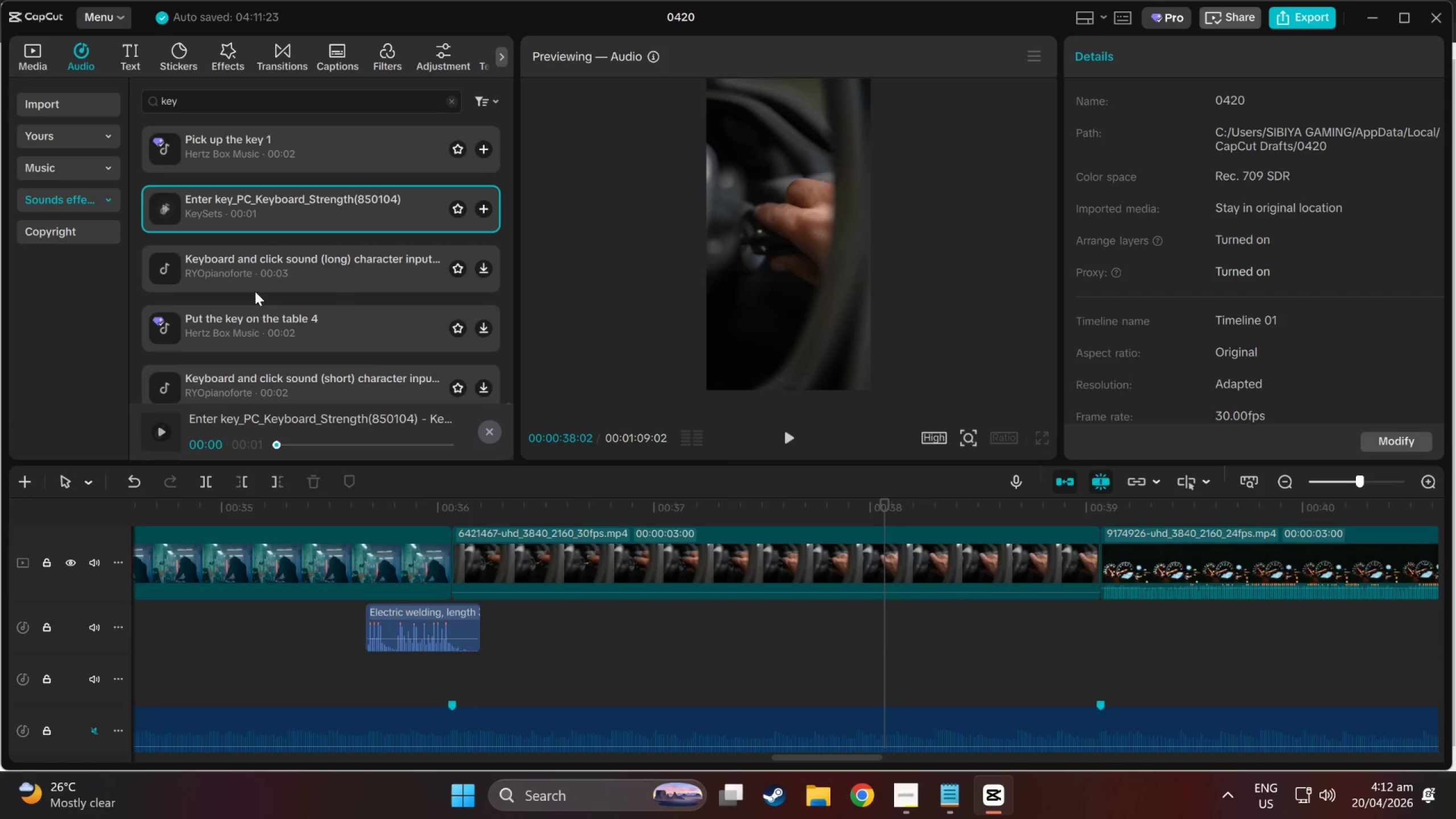 
left_click([280, 319])
 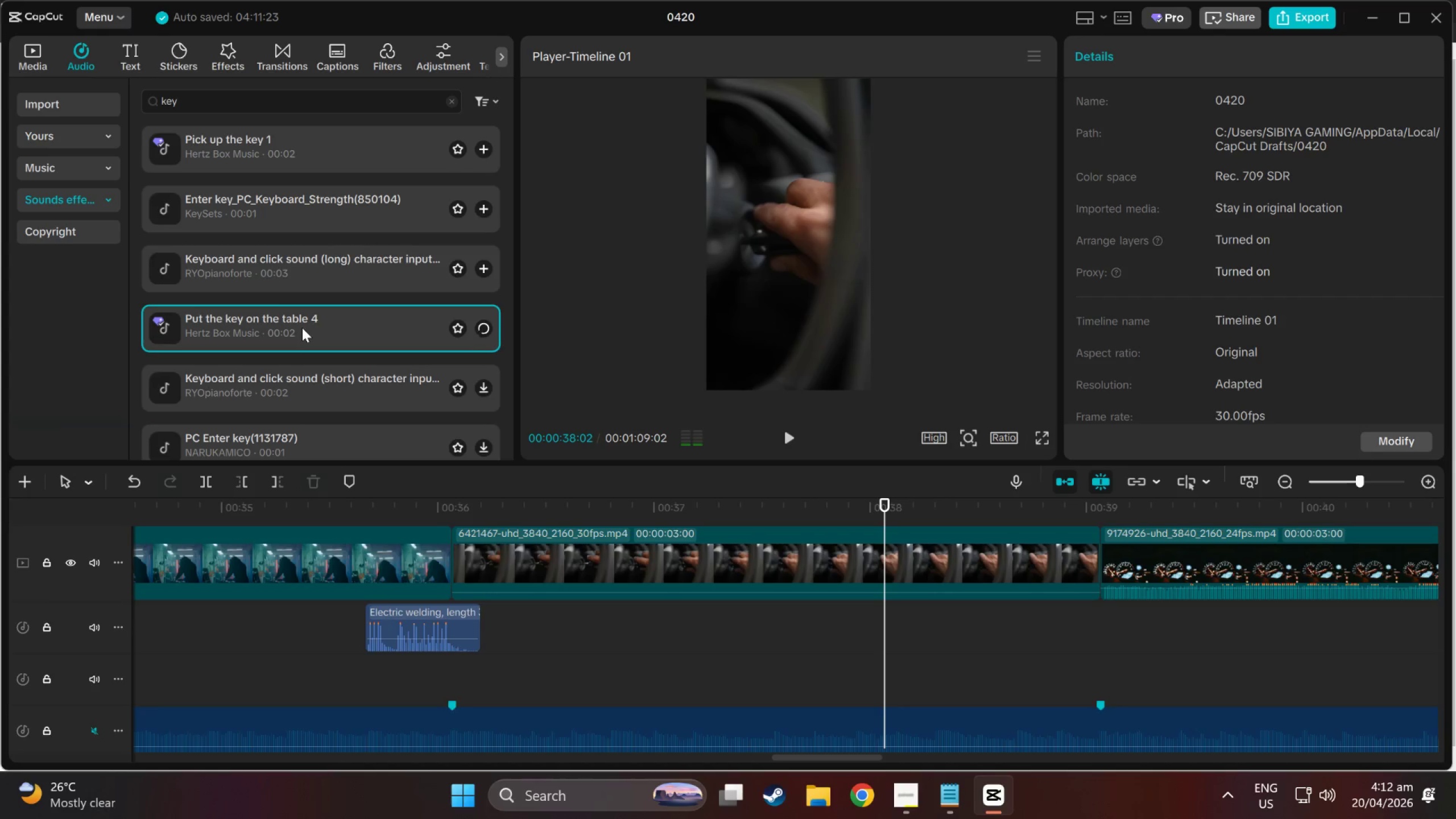 
scroll: coordinate [302, 328], scroll_direction: down, amount: 1.0
 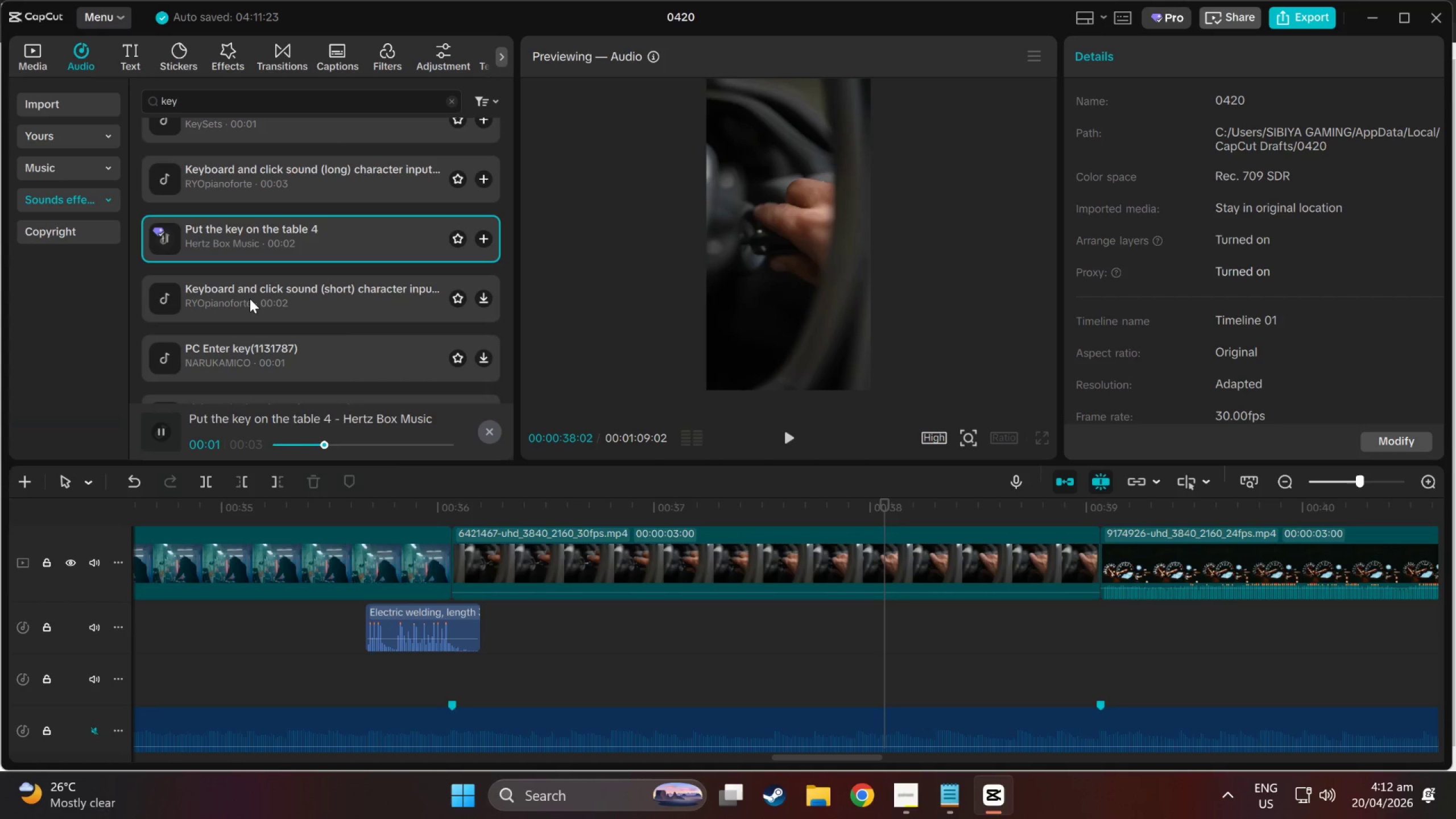 
left_click([249, 297])
 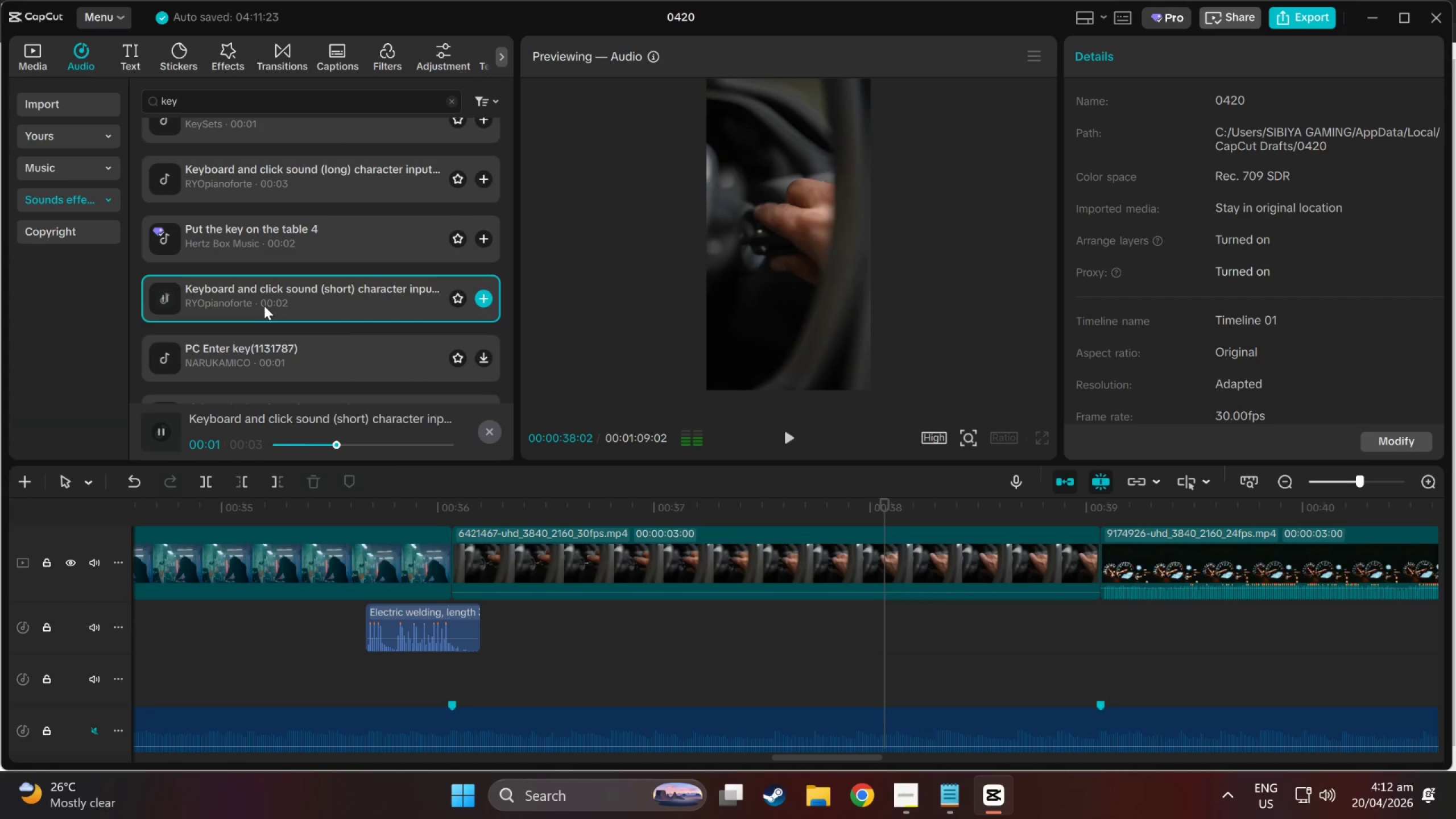 
left_click([301, 341])
 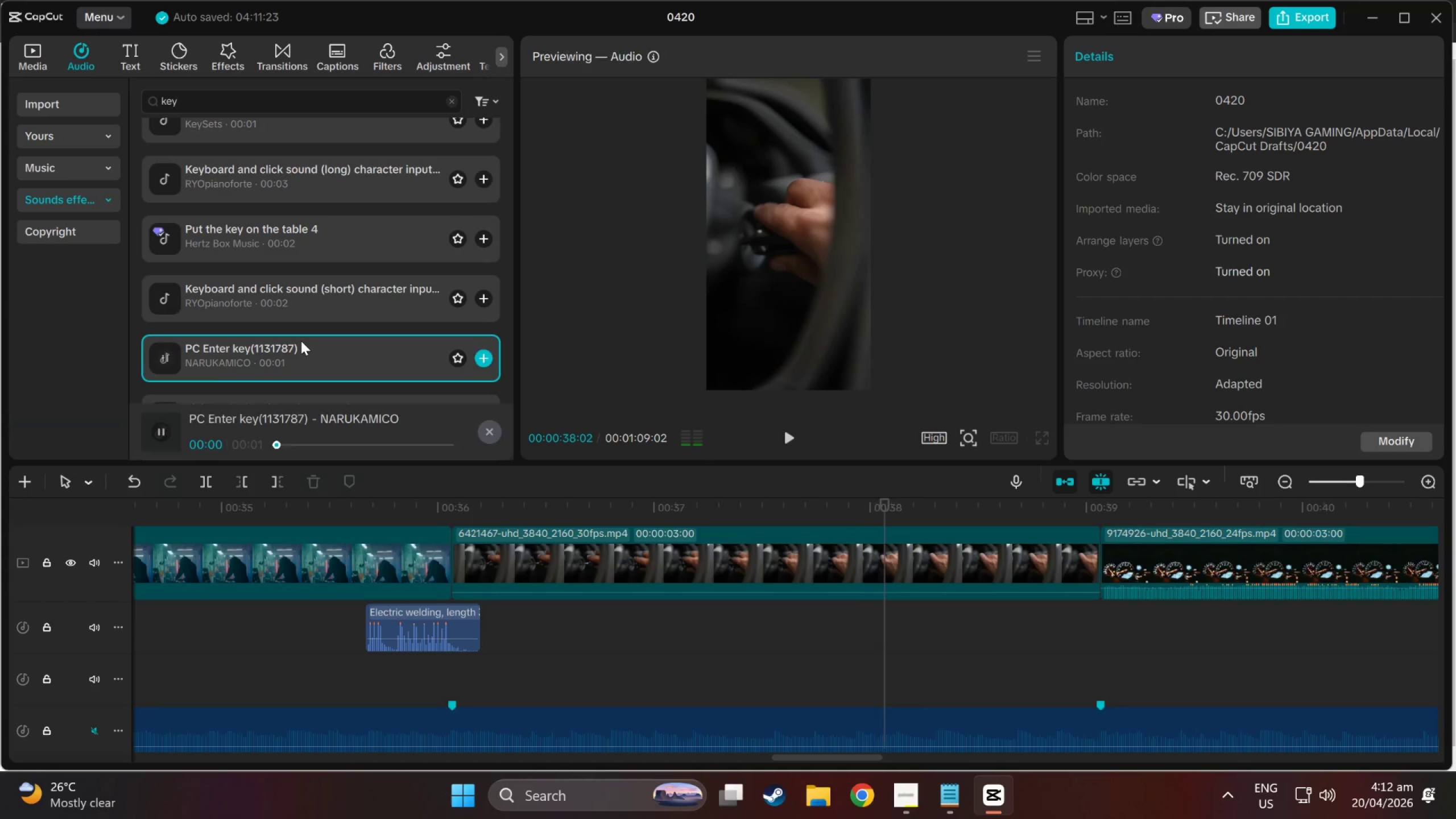 
scroll: coordinate [301, 341], scroll_direction: down, amount: 2.0
 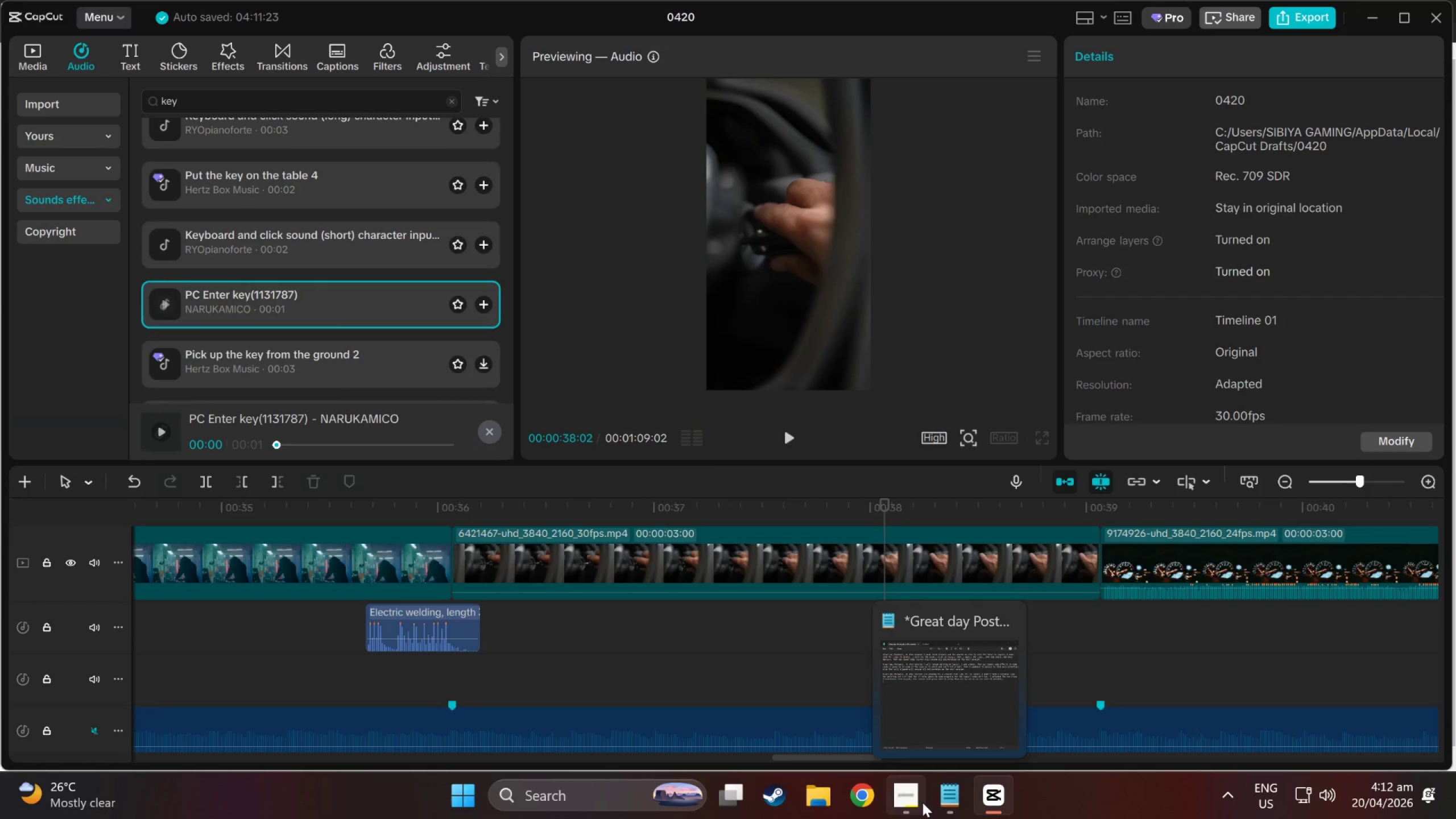 
left_click([949, 805])
 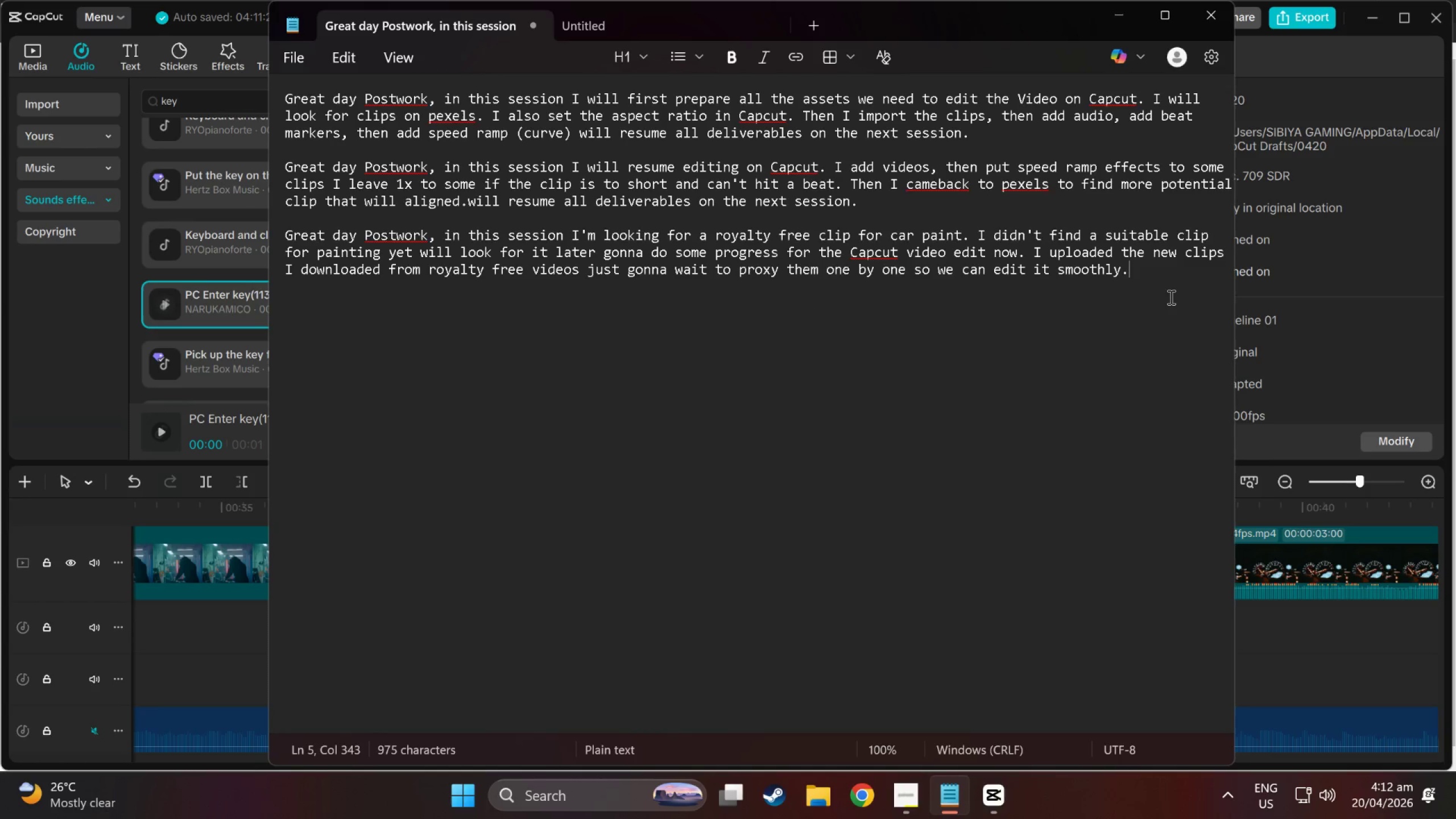 
type( Add n)
key(Backspace)
type(the new clips to the timeline )
key(Backspace)
type(, then add some trani)
key(Backspace)
type(sitions and New SFX where )
key(Backspace)
key(Backspace)
key(Backspace)
key(Backspace)
key(Backspace)
key(Backspace)
type(the ASMR L)
key(Backspace)
type(like sounds)
 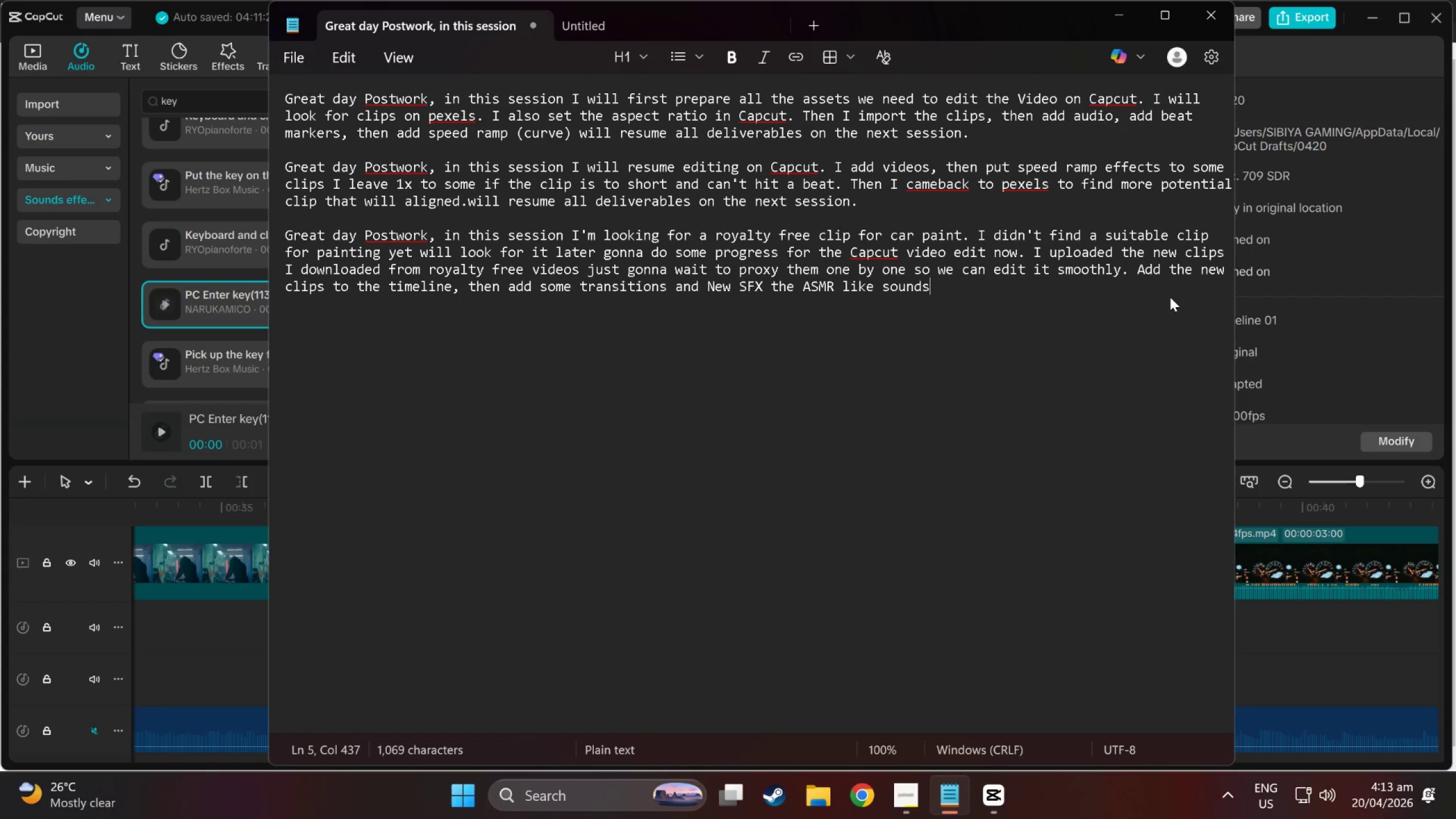 
left_click([96, 308])
 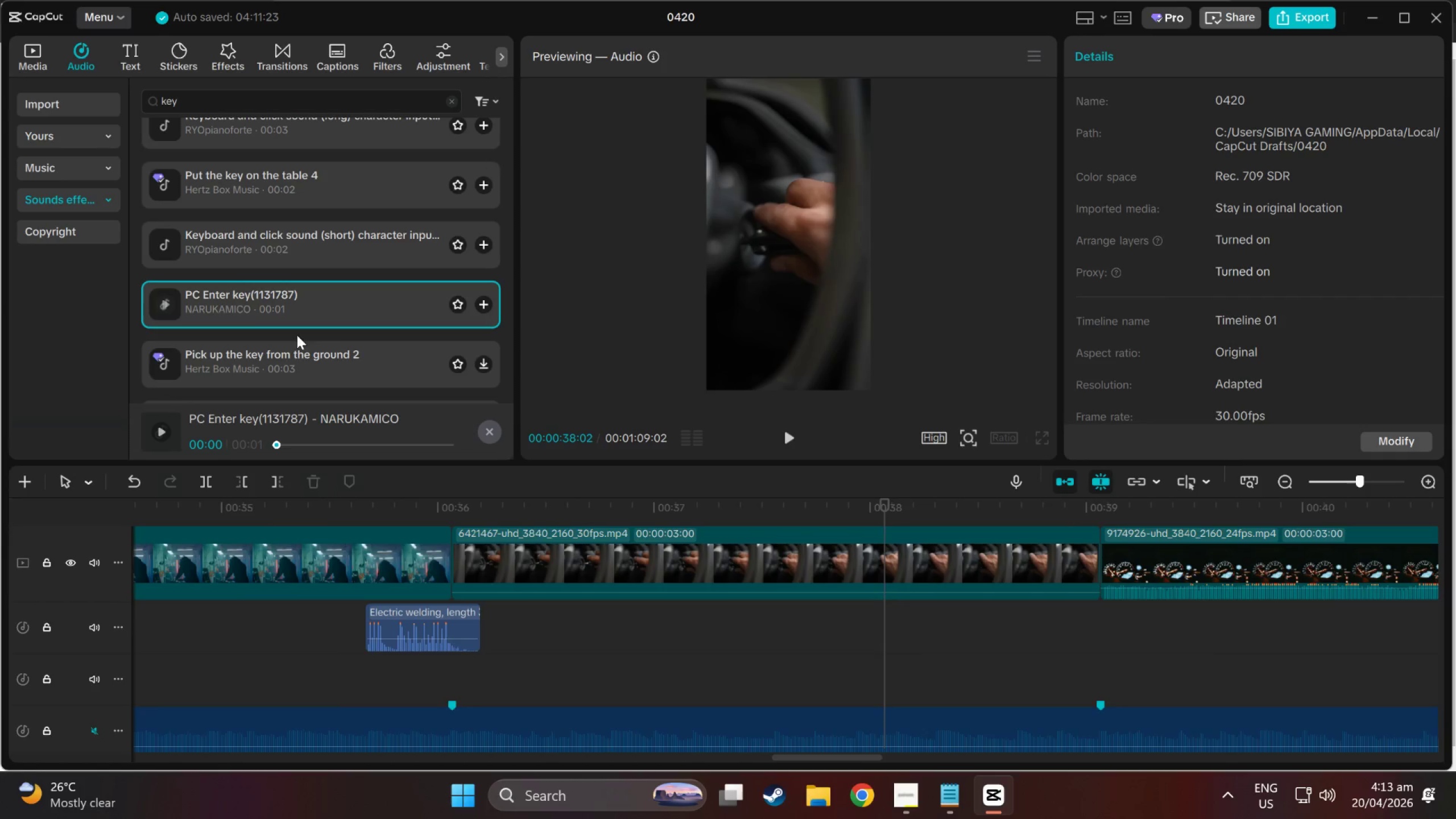 
left_click([299, 354])
 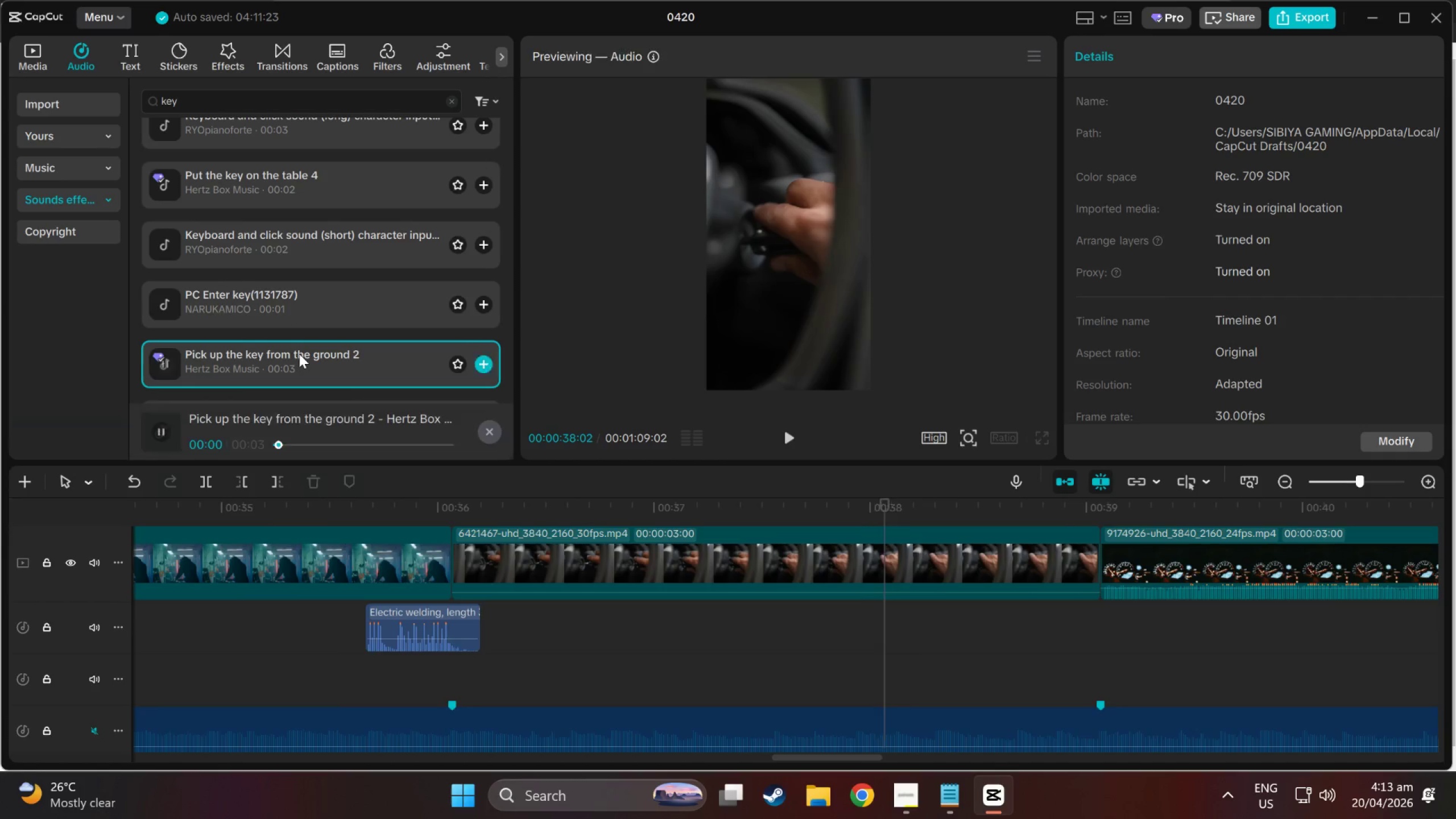 
scroll: coordinate [307, 311], scroll_direction: down, amount: 1.0
 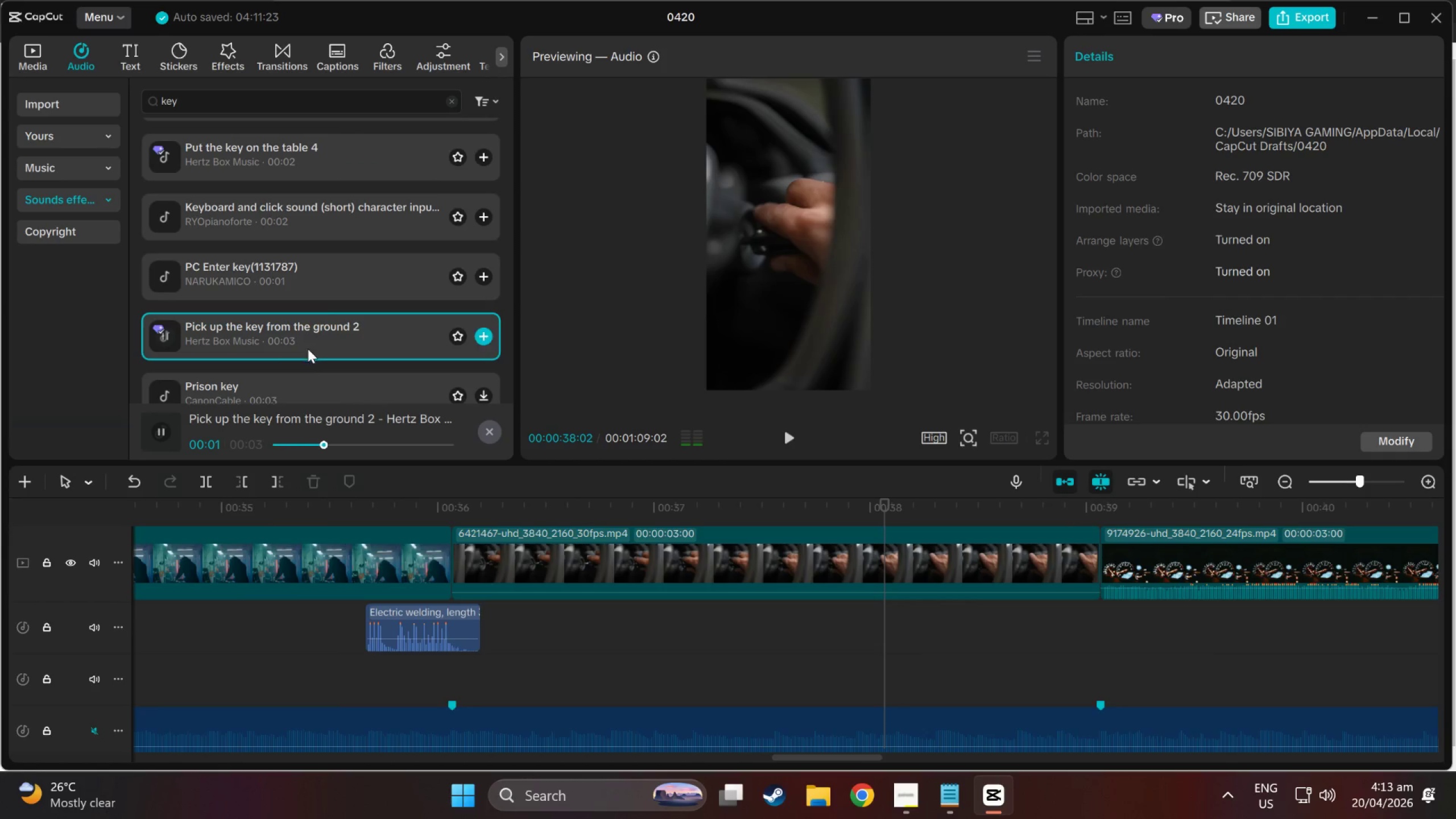 
left_click([308, 387])
 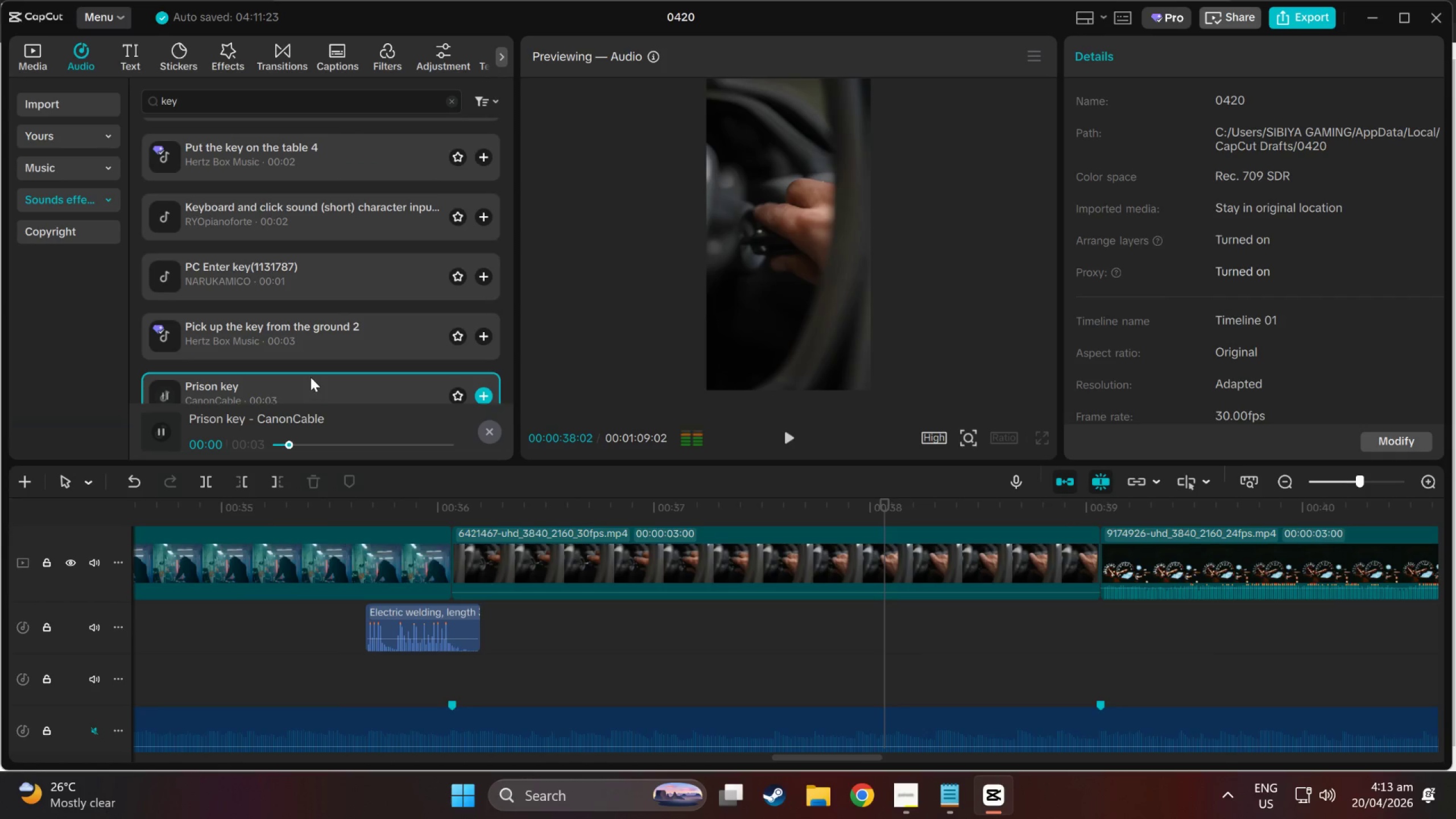 
left_click([275, 100])
 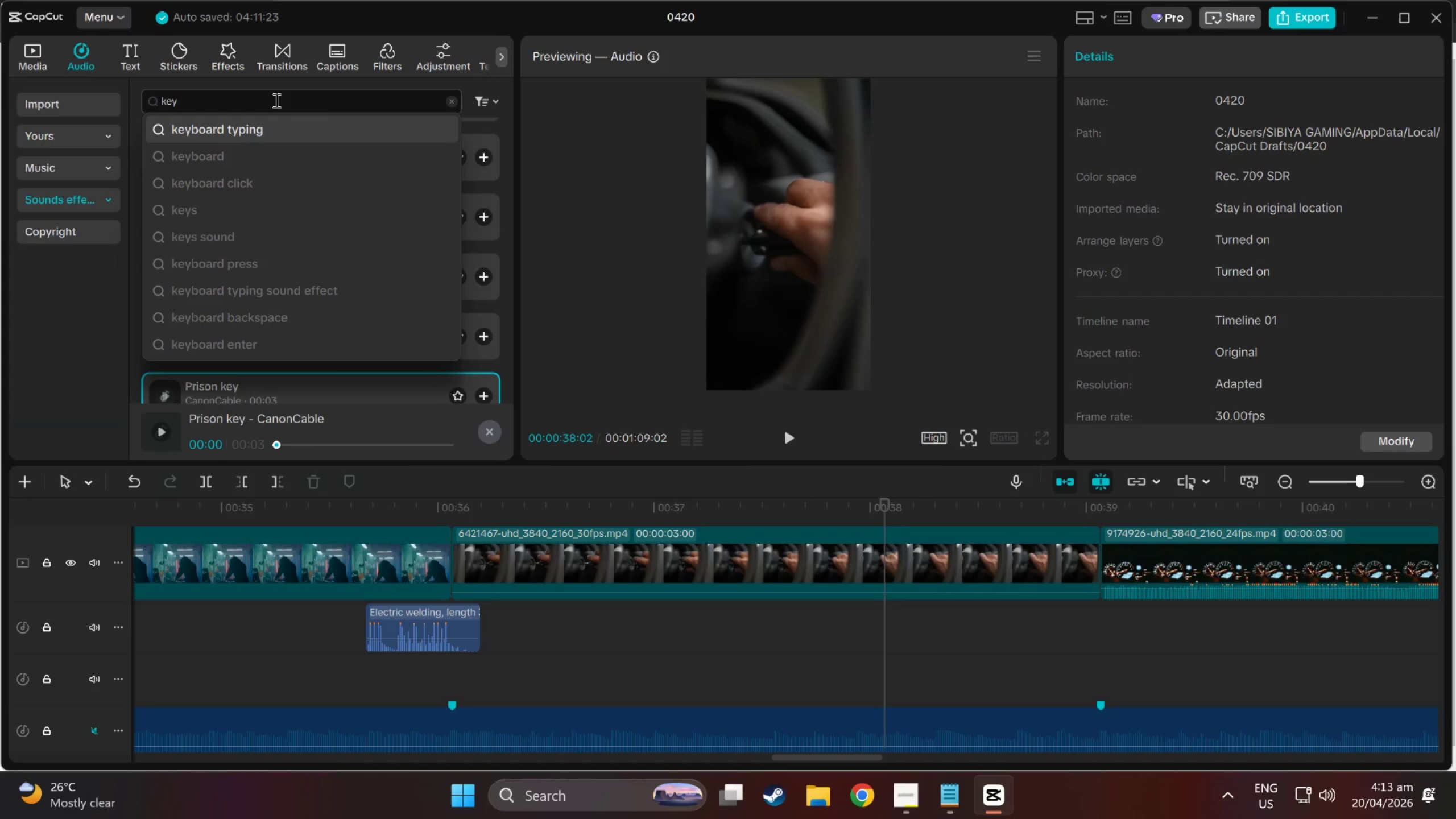 
scroll: coordinate [313, 320], scroll_direction: down, amount: 13.0
 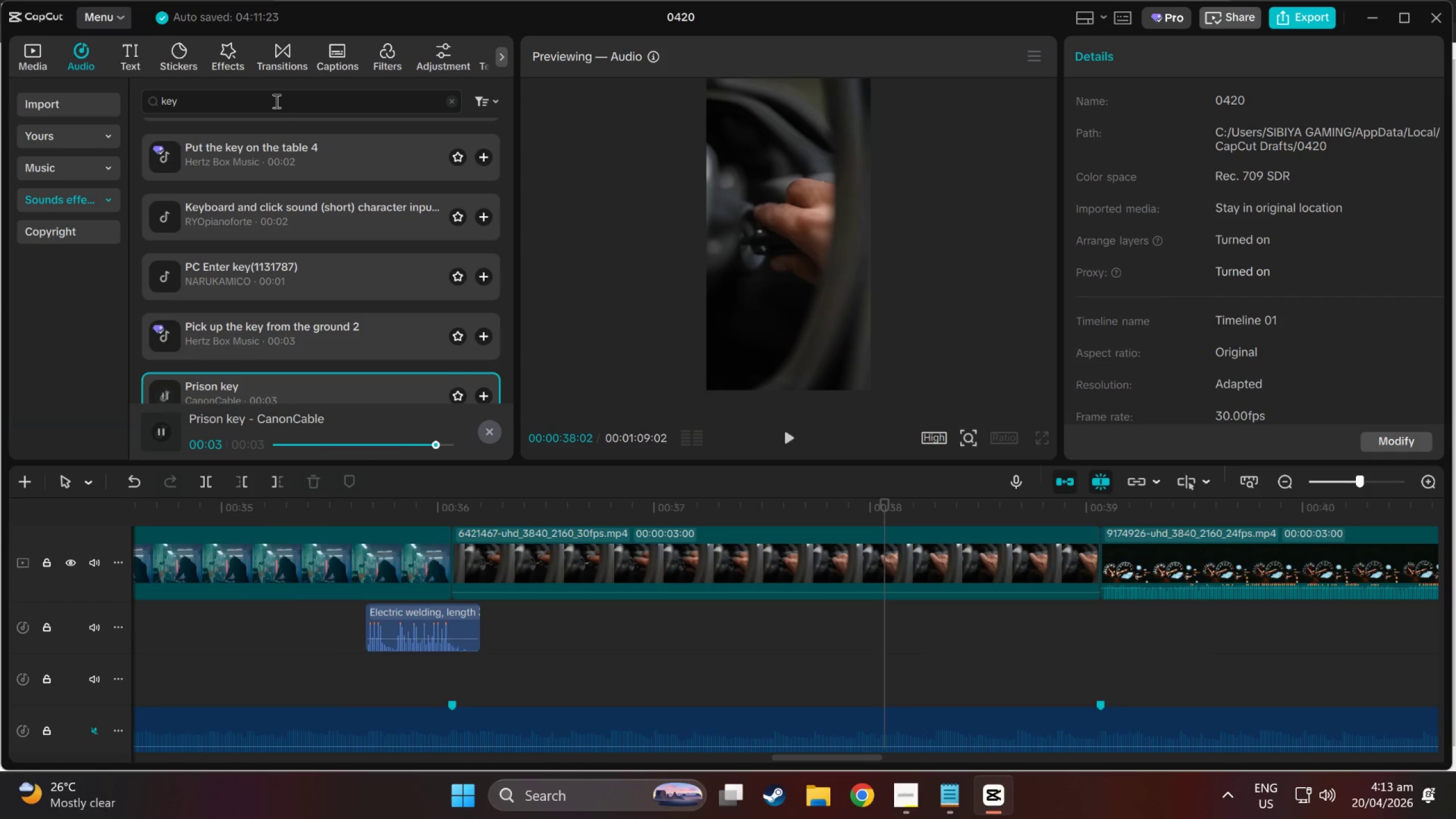 
type( i)
key(Backspace)
type(inst)
key(Backspace)
type(ert)
 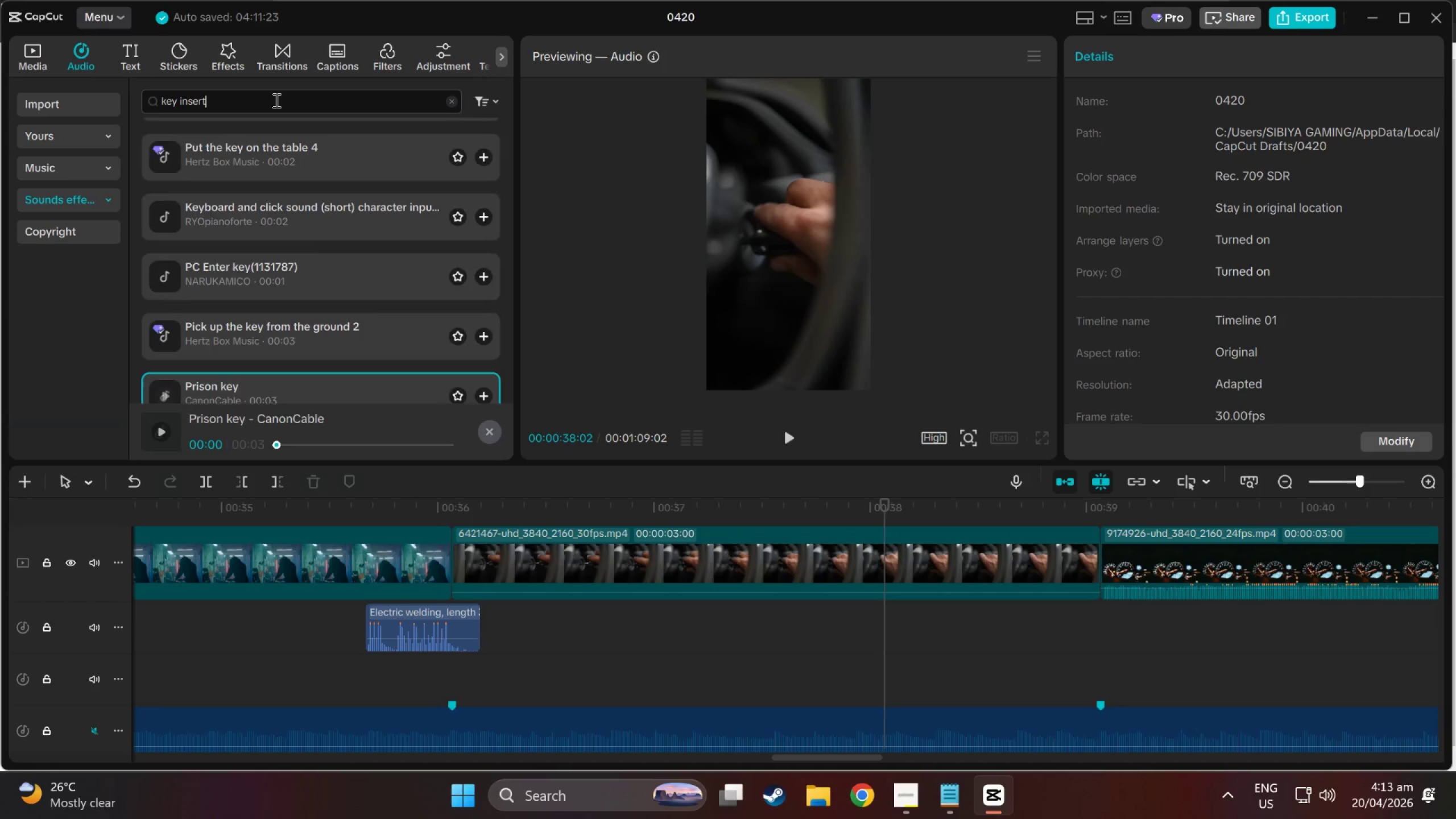 
key(Enter)
 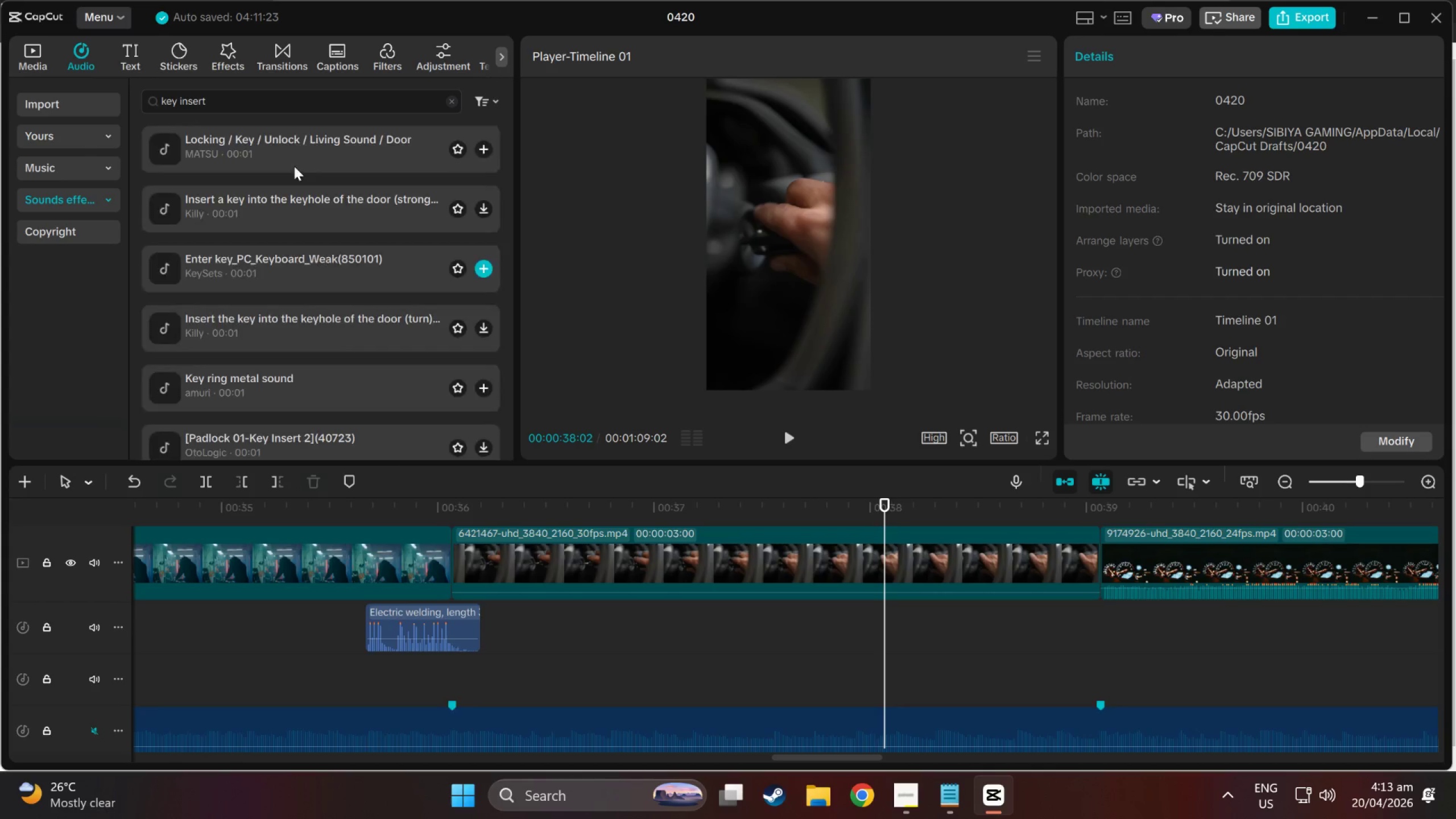 
left_click([291, 154])
 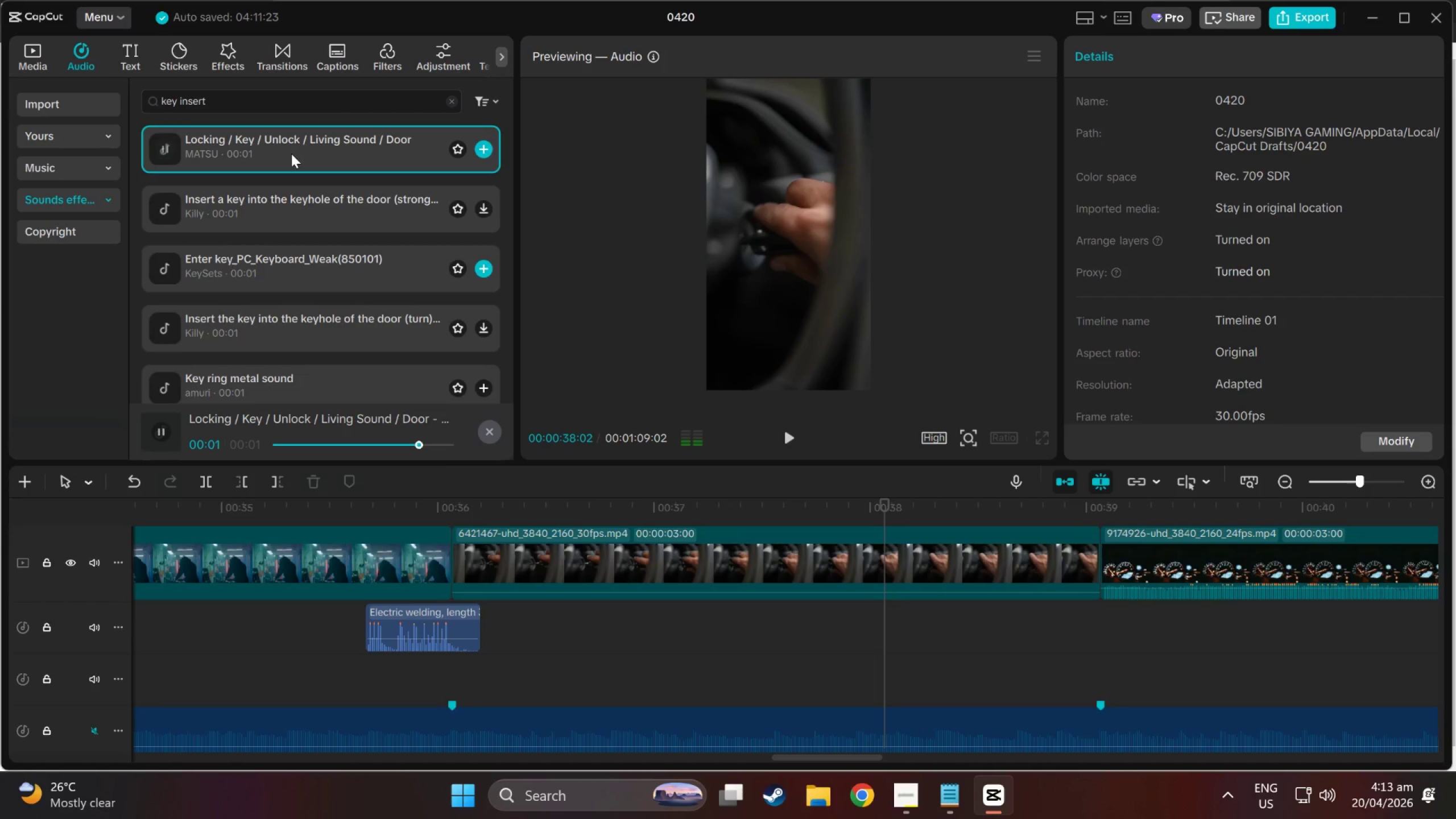 
left_click([304, 197])
 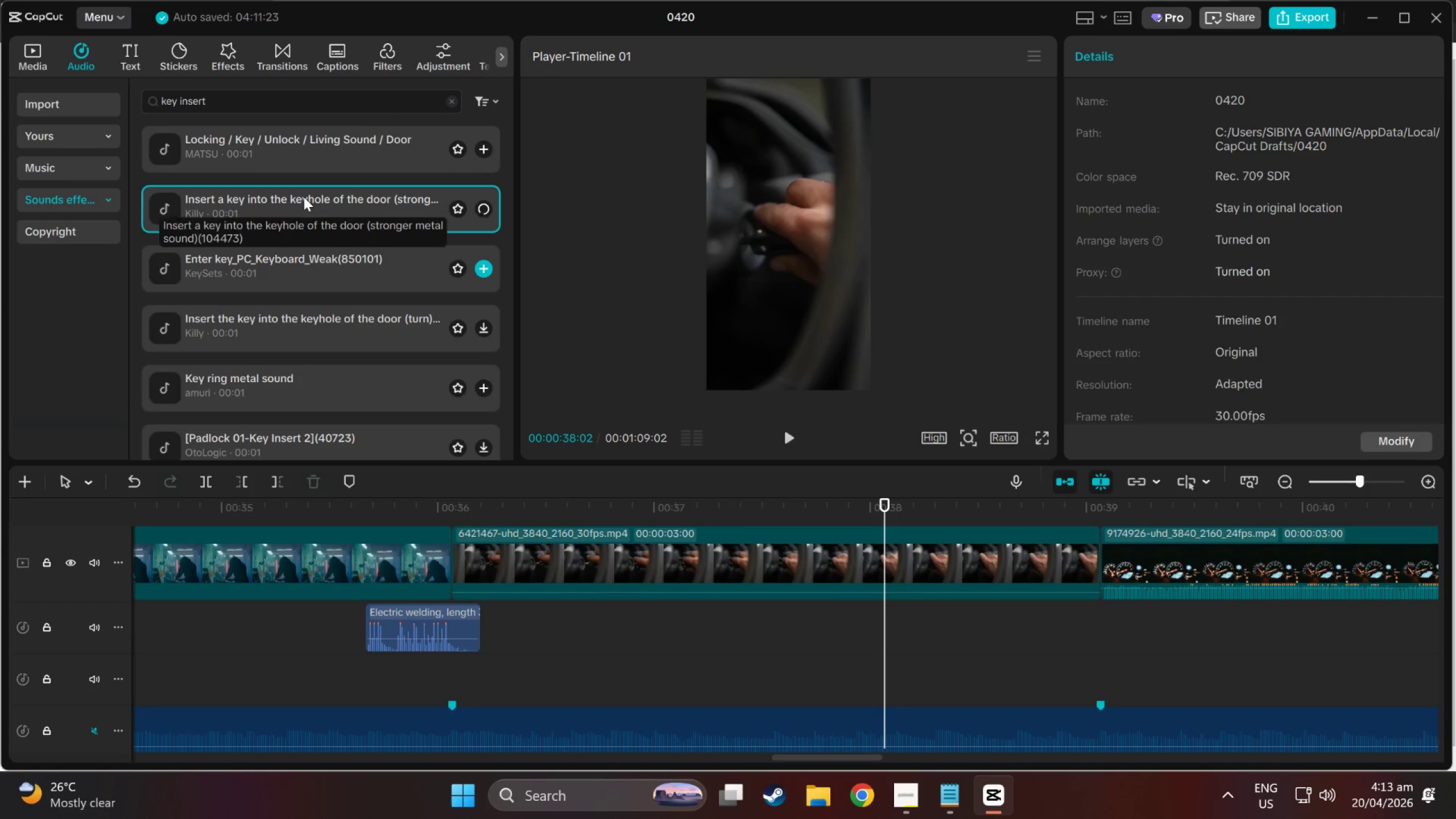 
scroll: coordinate [304, 197], scroll_direction: down, amount: 1.0
 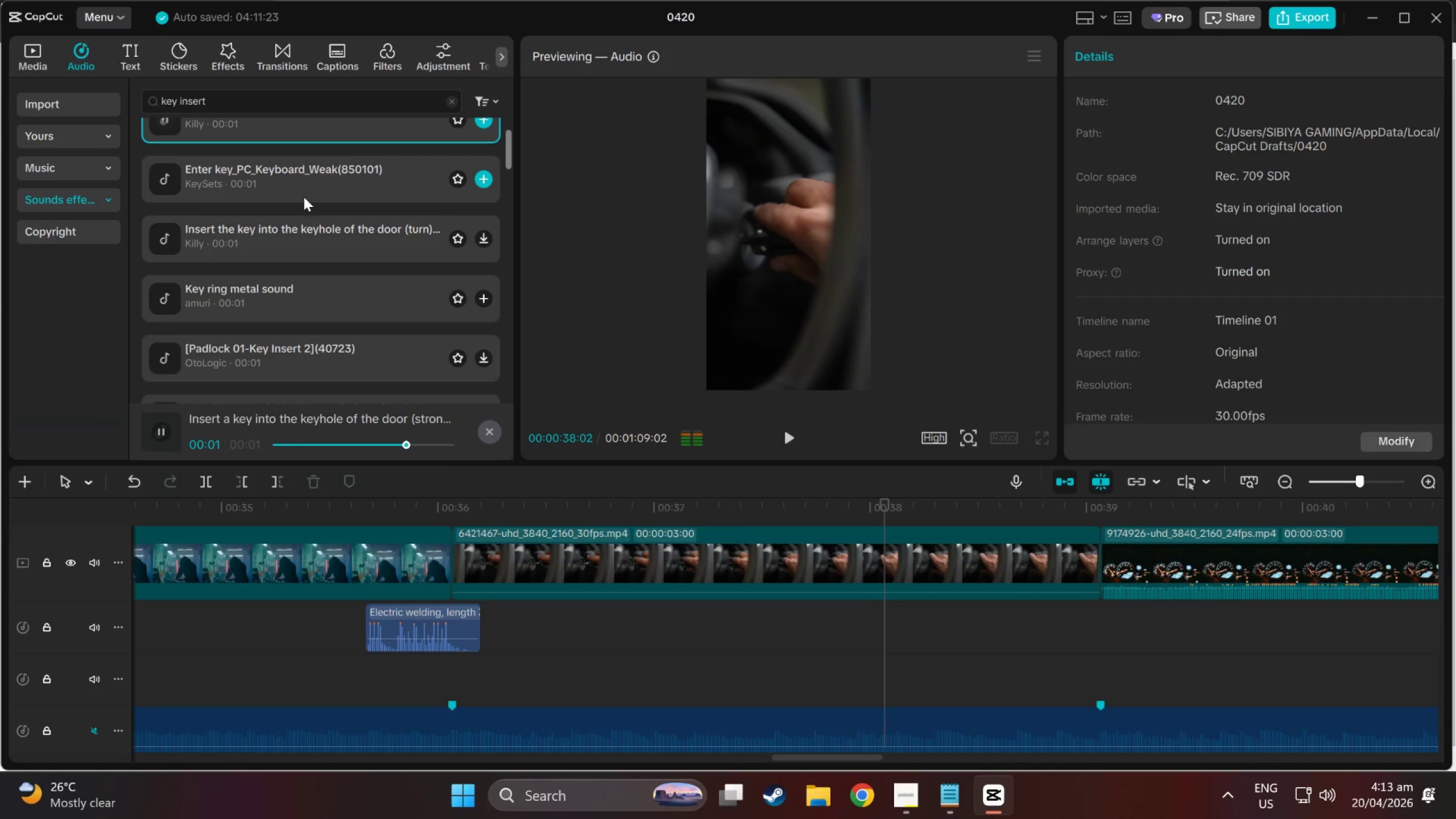 
scroll: coordinate [295, 178], scroll_direction: up, amount: 1.0
 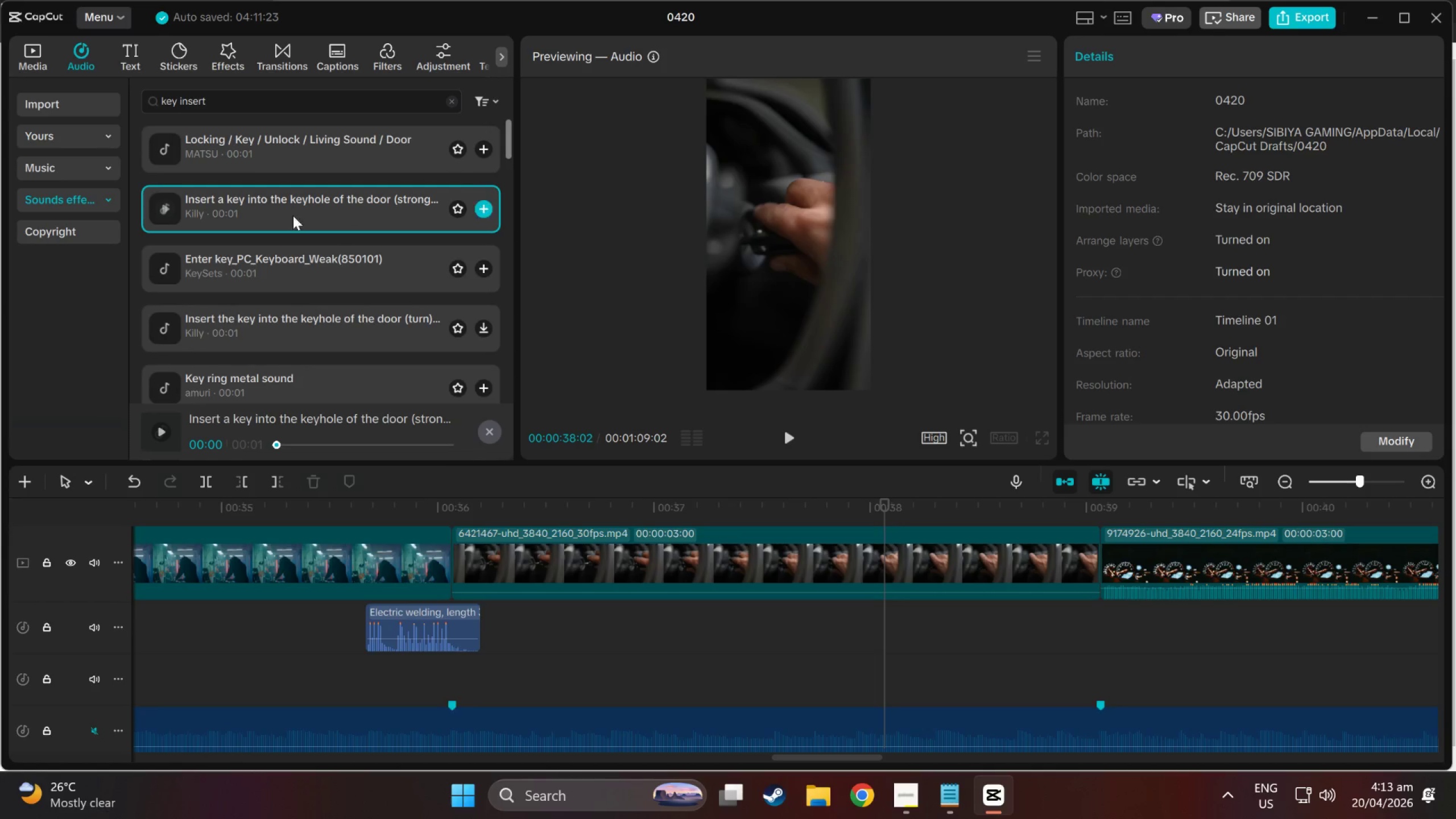 
left_click([307, 270])
 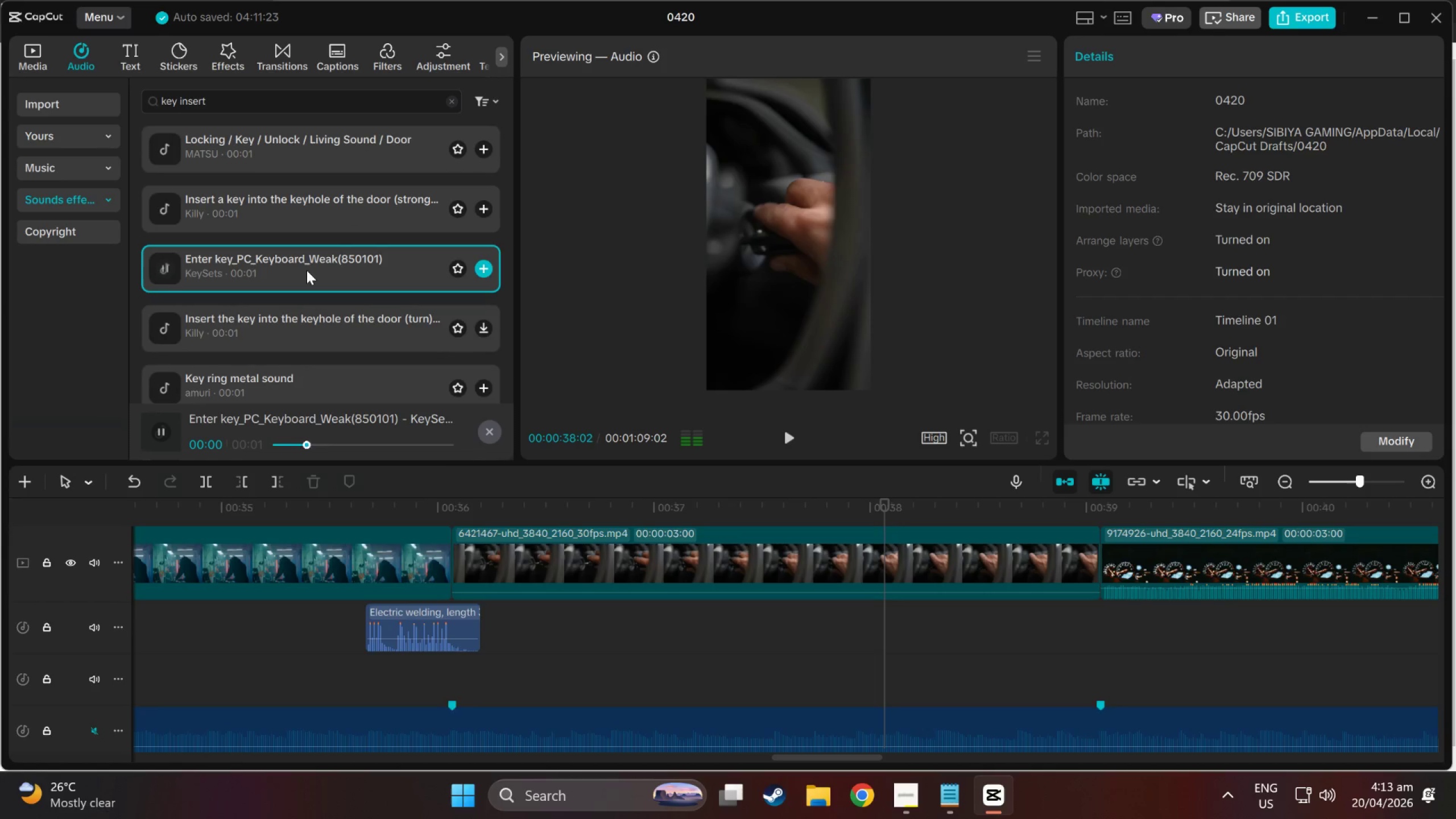 
scroll: coordinate [307, 270], scroll_direction: down, amount: 1.0
 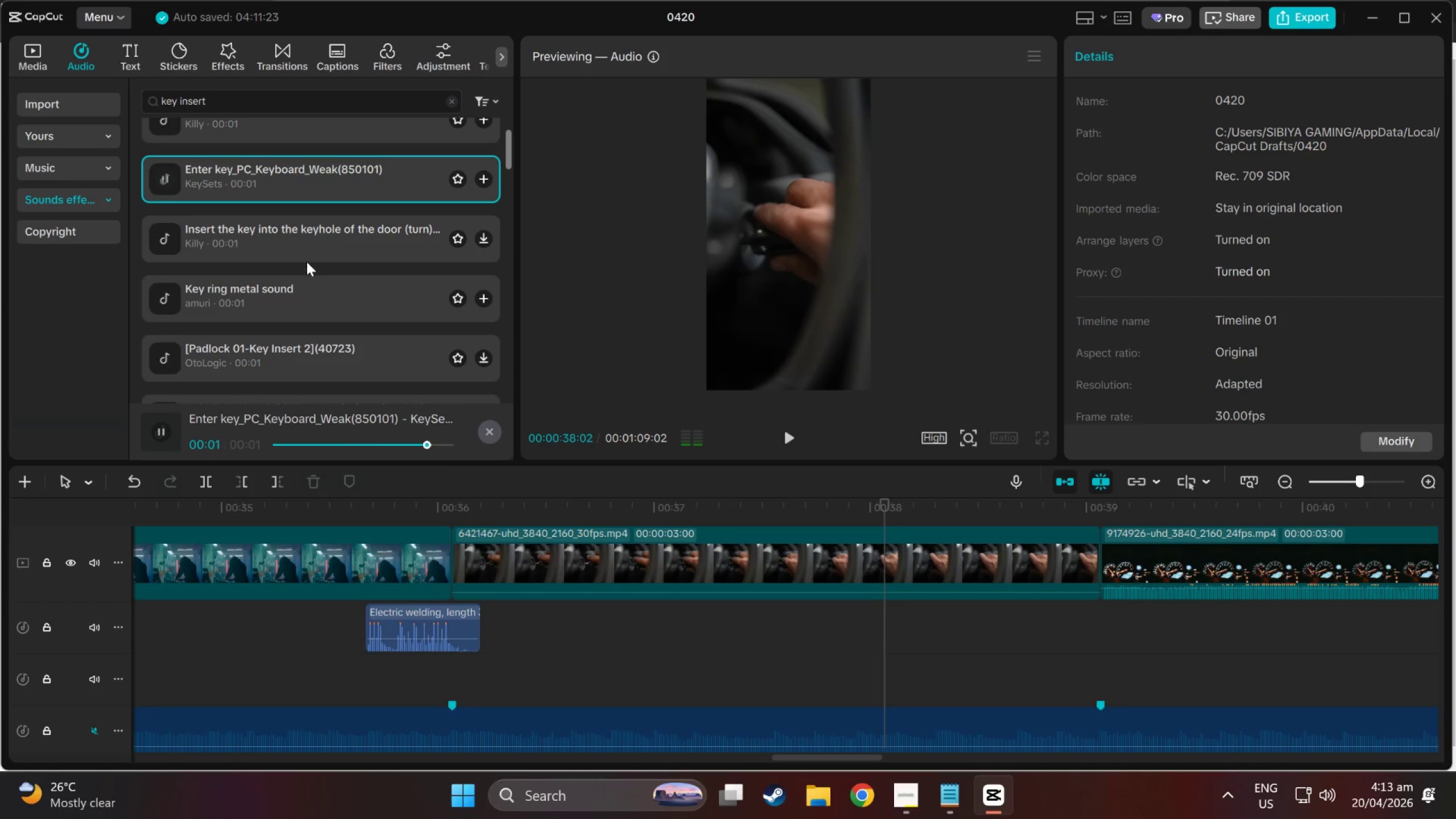 
left_click([307, 249])
 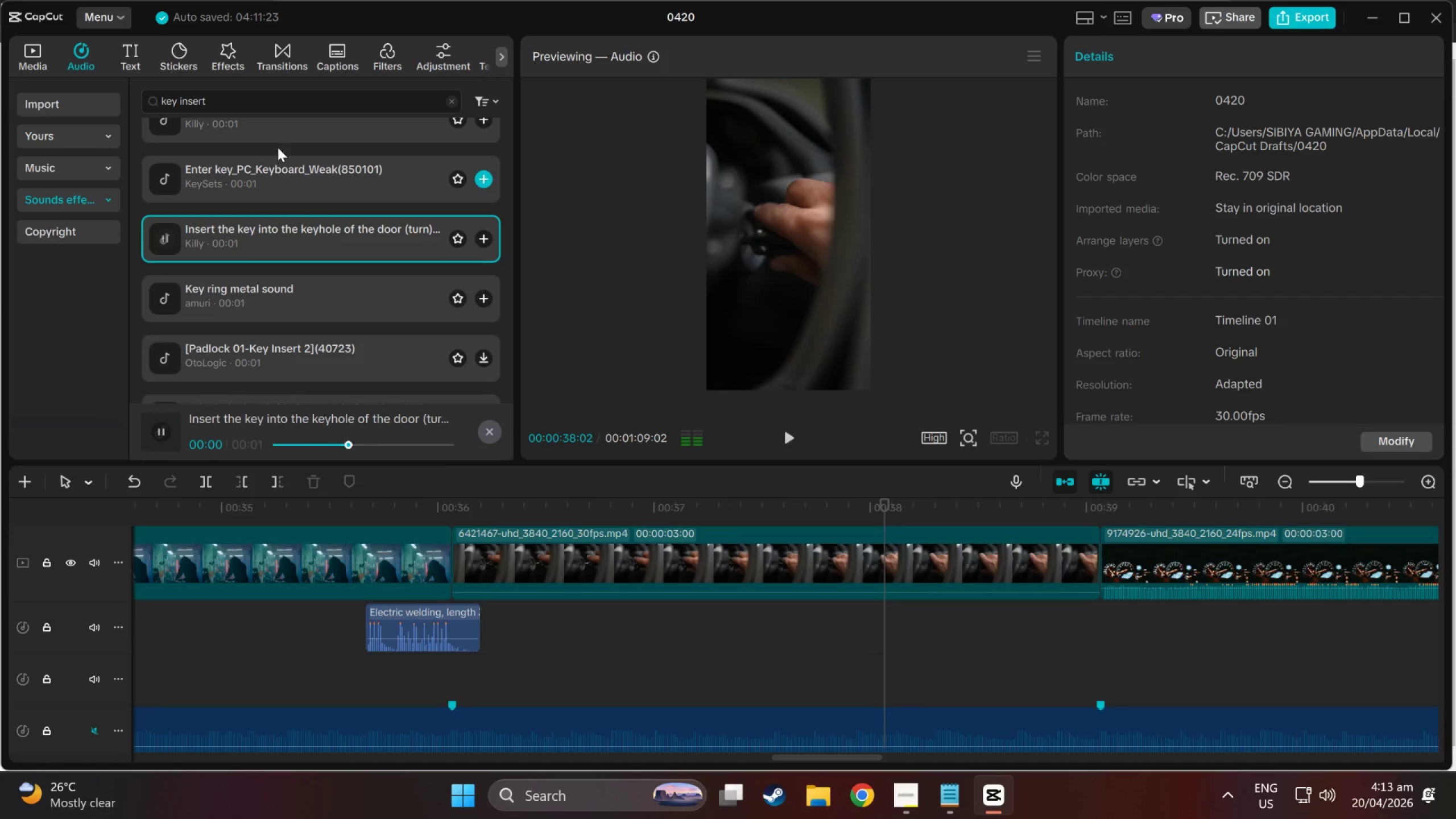 
left_click([278, 131])
 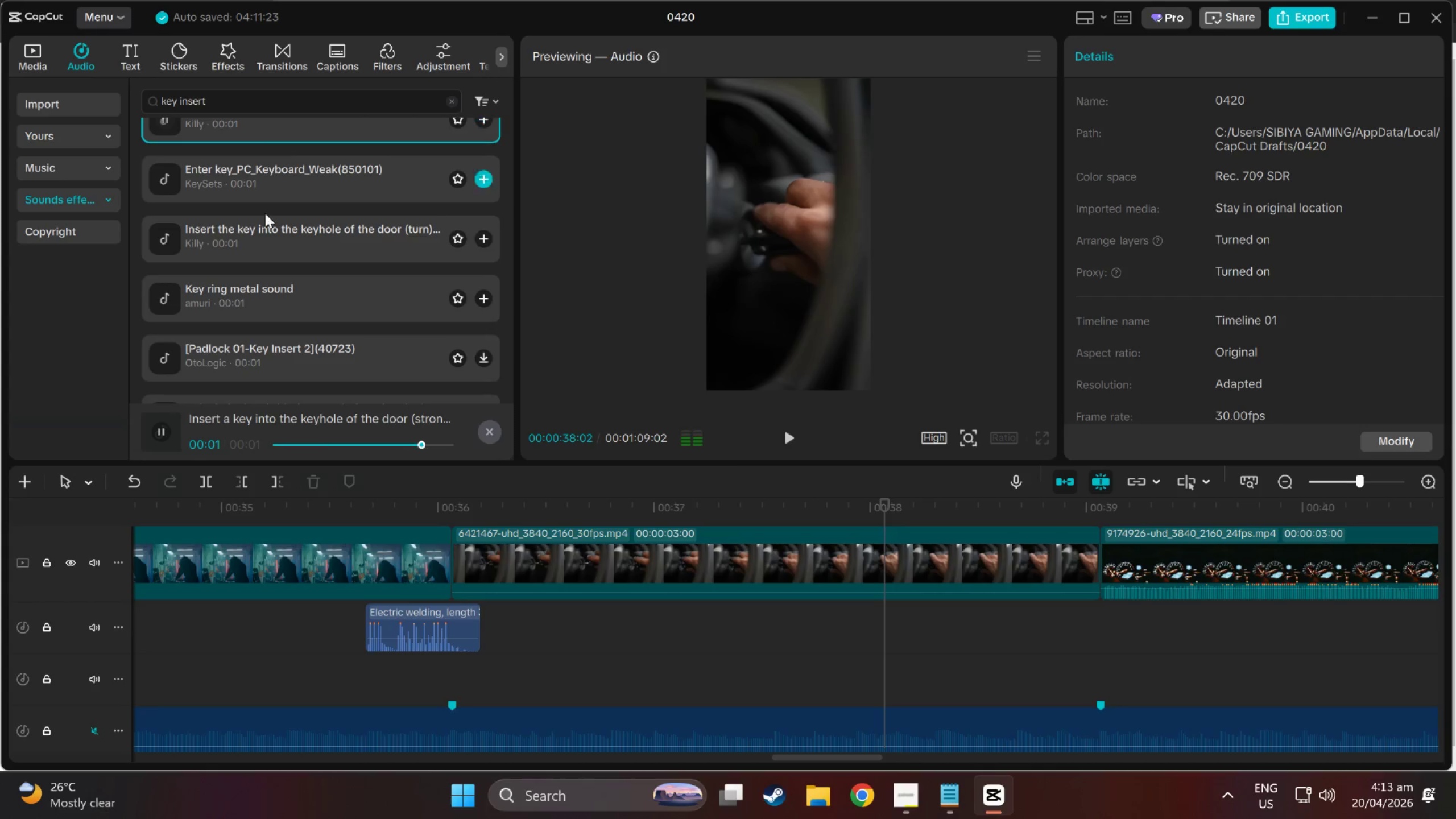 
left_click([269, 253])
 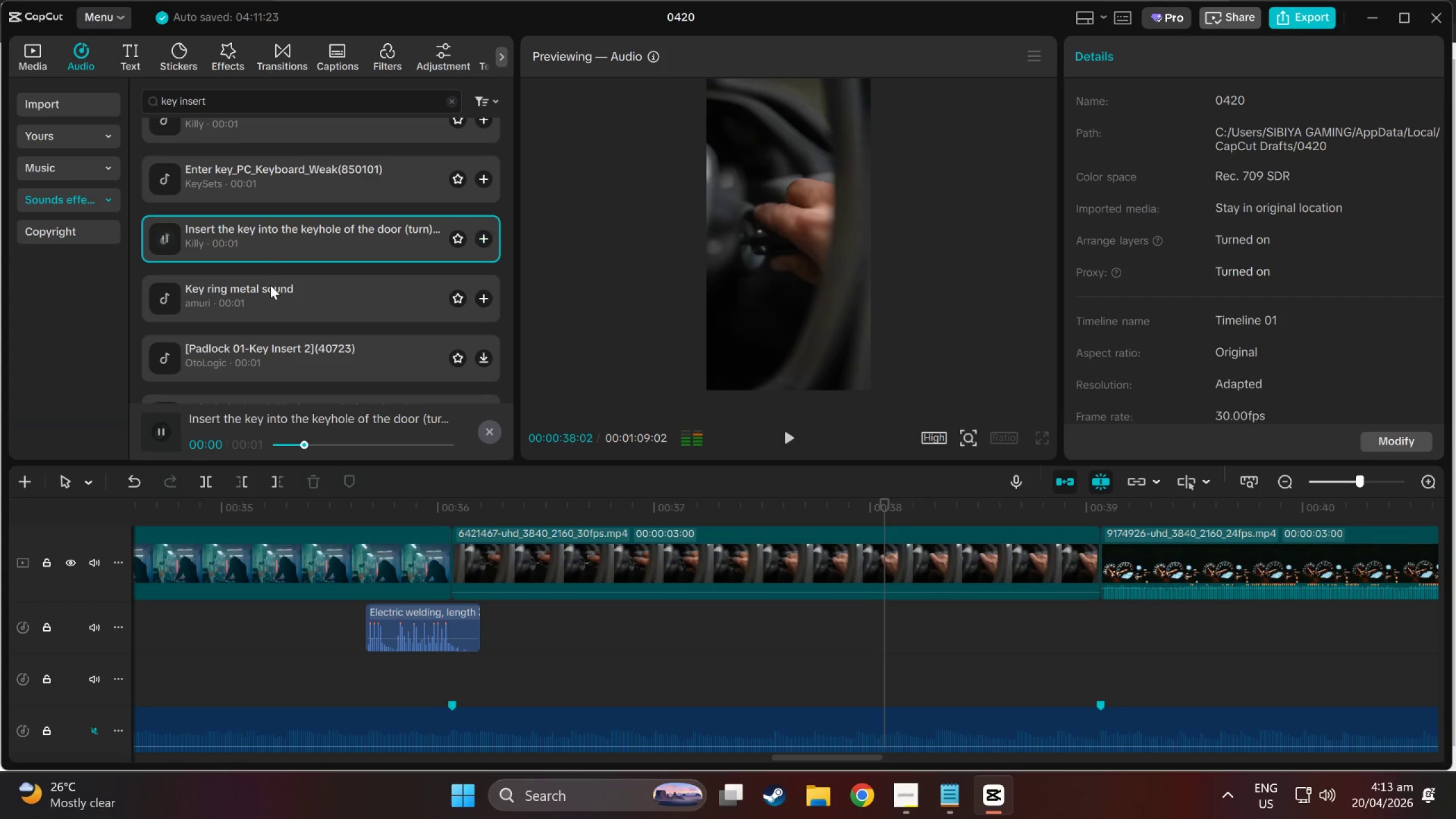 
left_click([274, 300])
 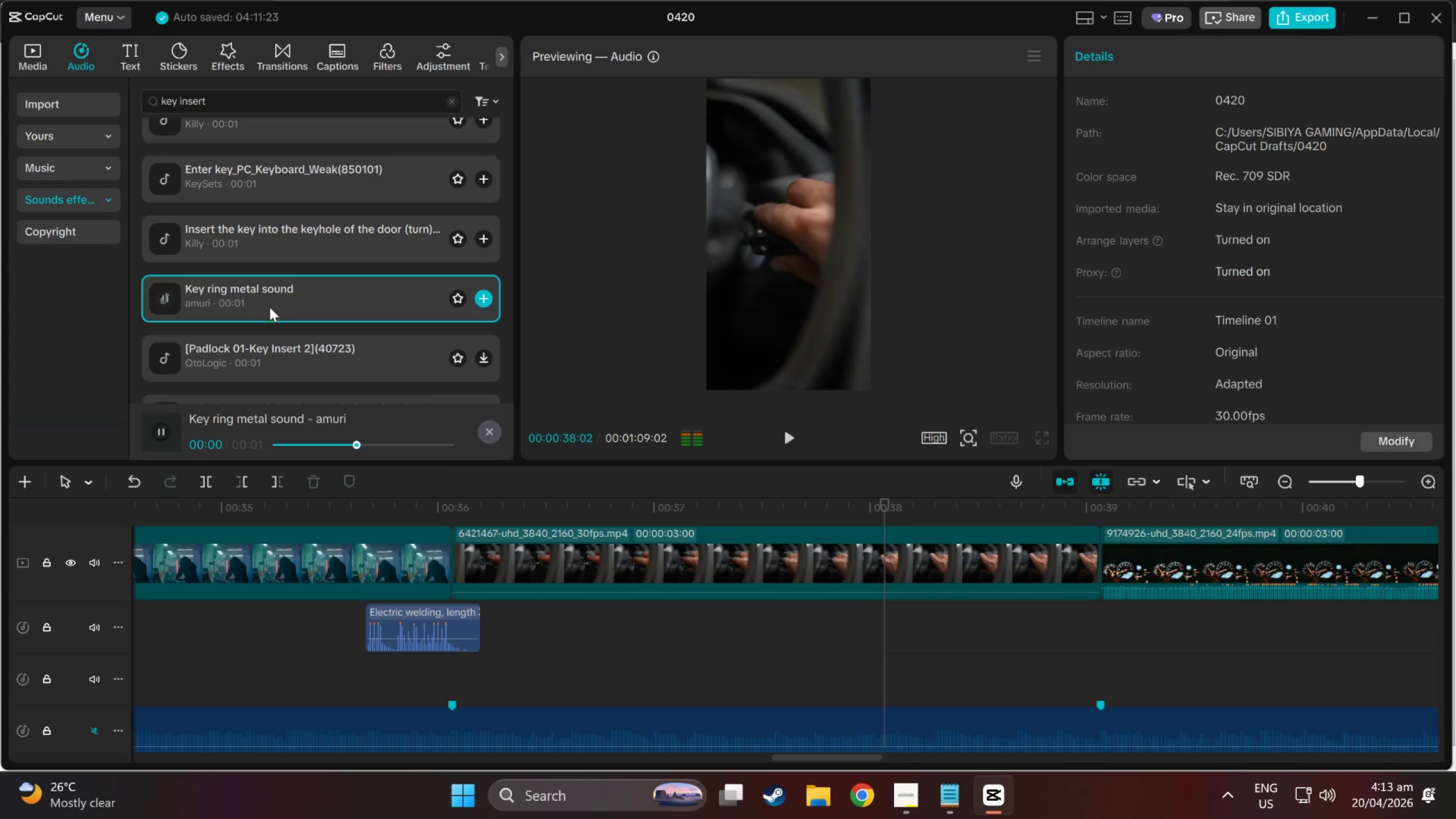 
left_click([278, 350])
 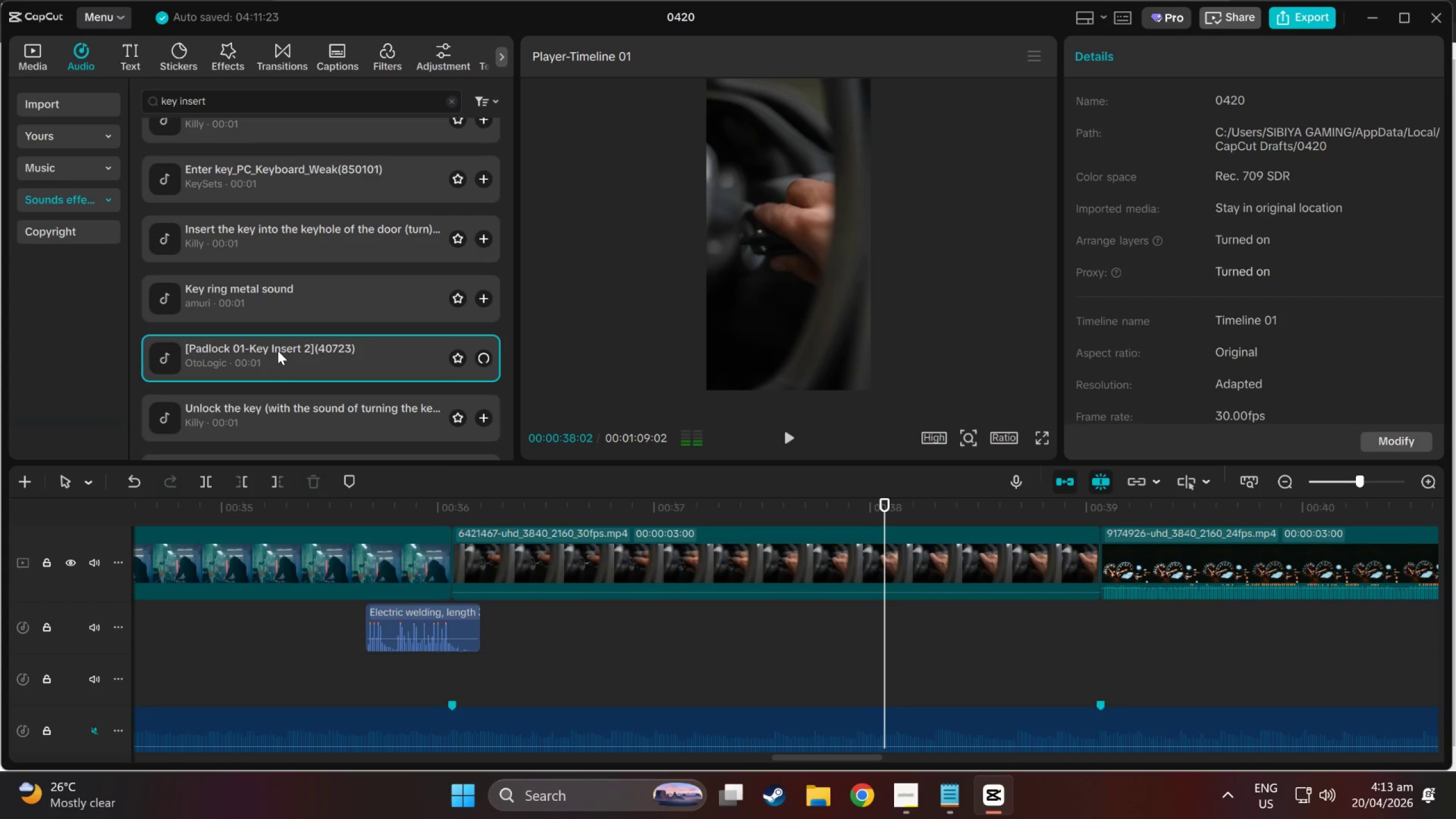 
scroll: coordinate [278, 350], scroll_direction: down, amount: 1.0
 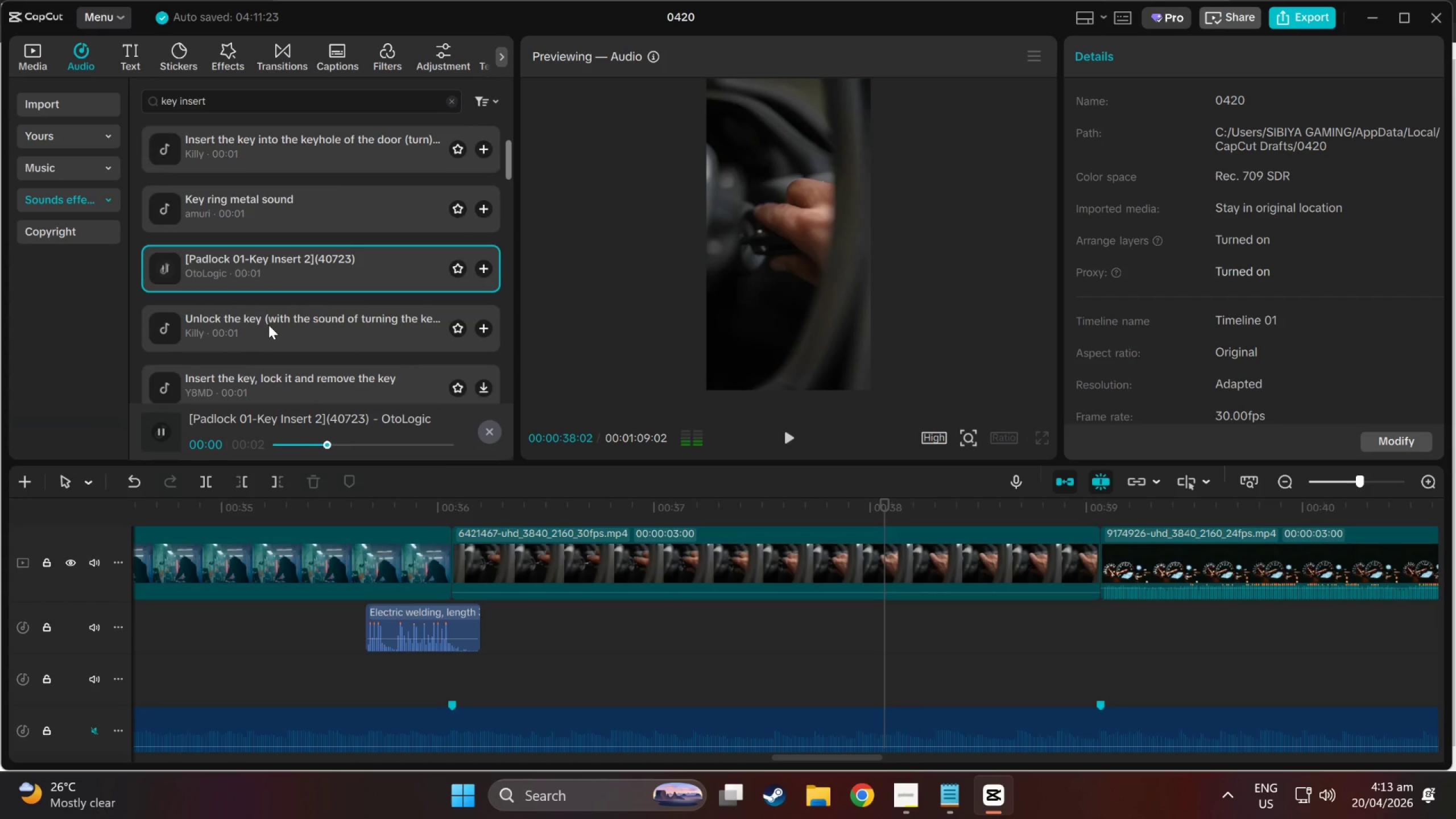 
left_click([268, 325])
 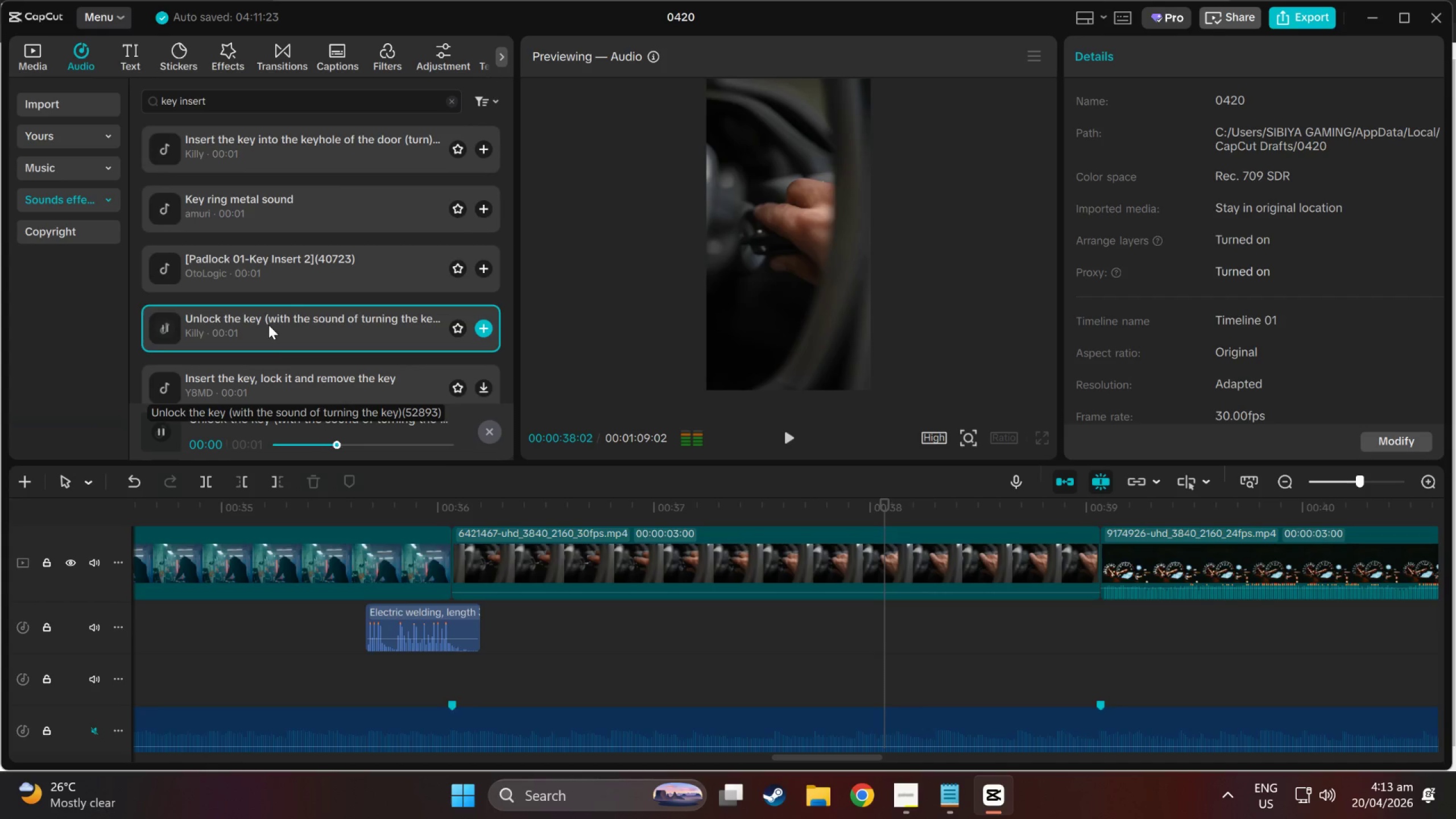 
scroll: coordinate [268, 325], scroll_direction: down, amount: 1.0
 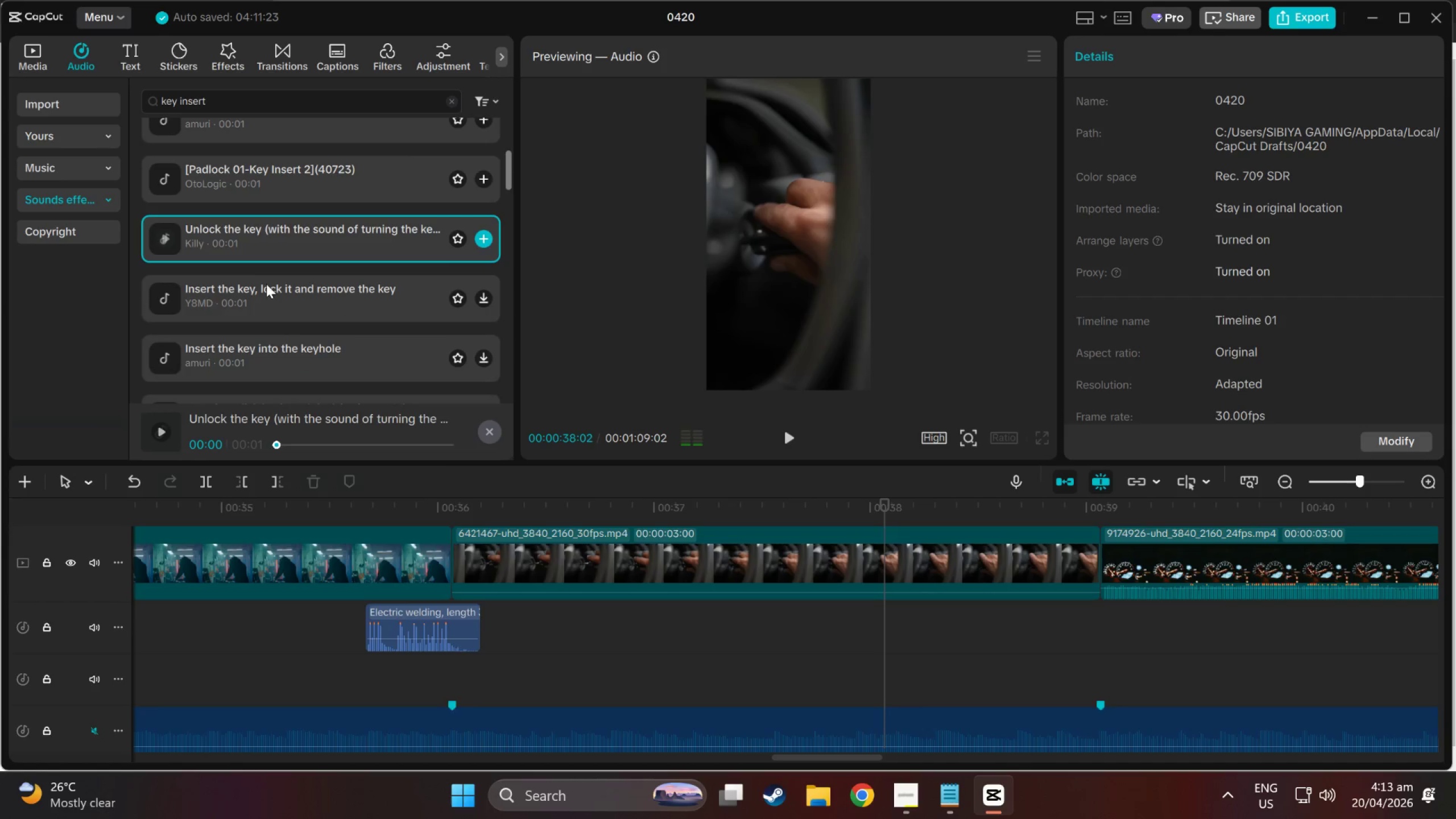 
left_click([268, 295])
 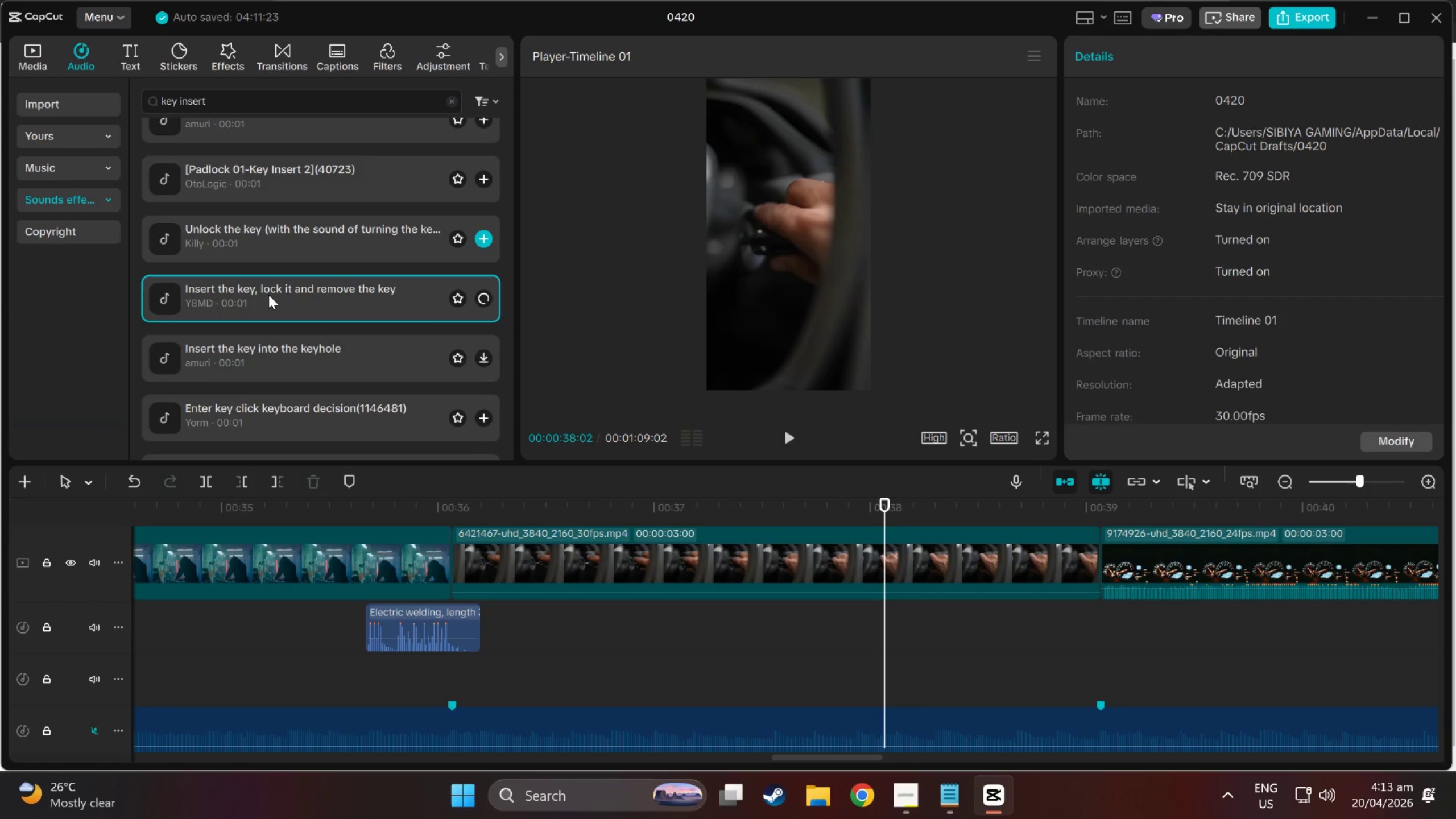 
scroll: coordinate [268, 295], scroll_direction: down, amount: 1.0
 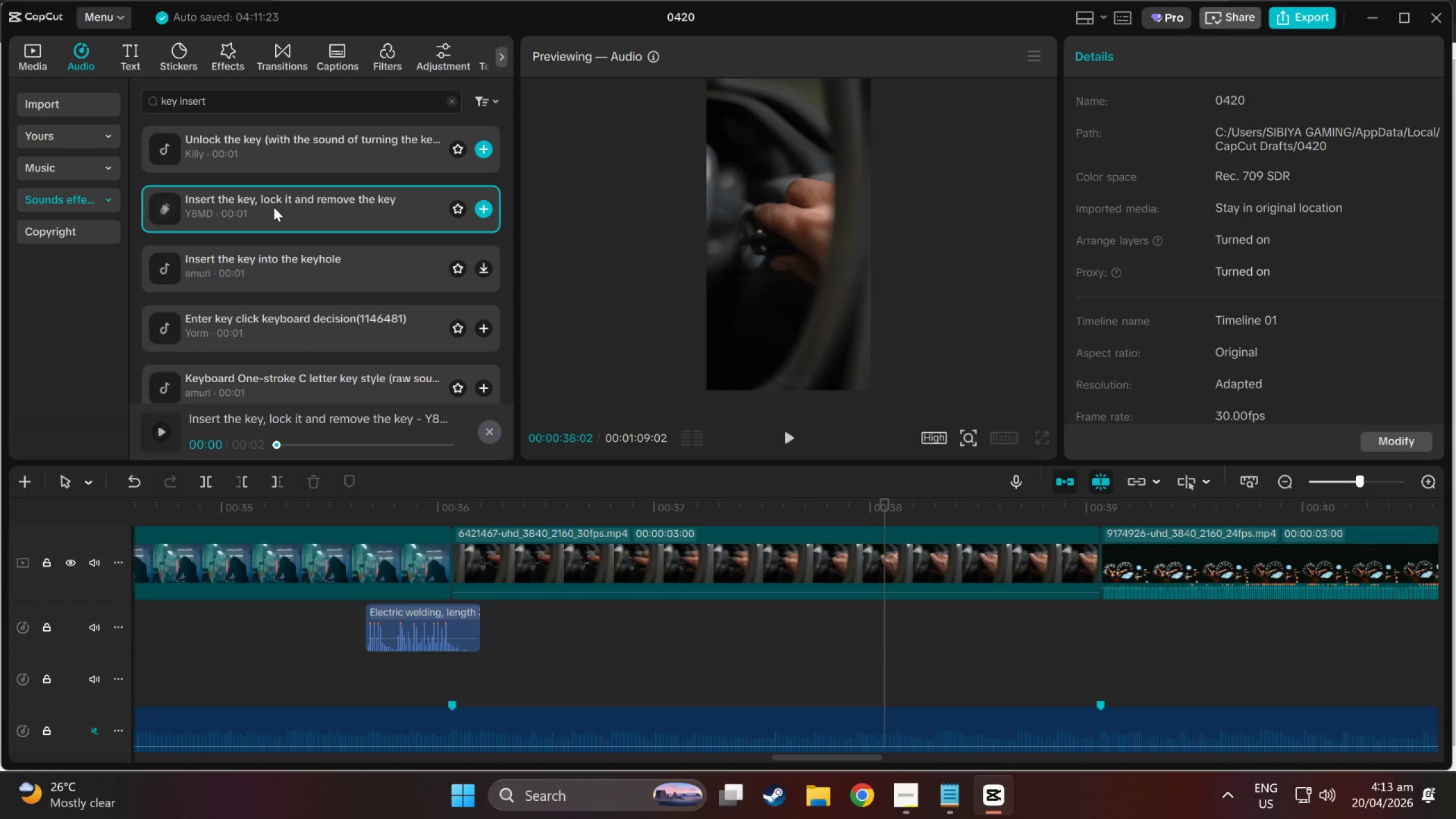 
left_click([277, 218])
 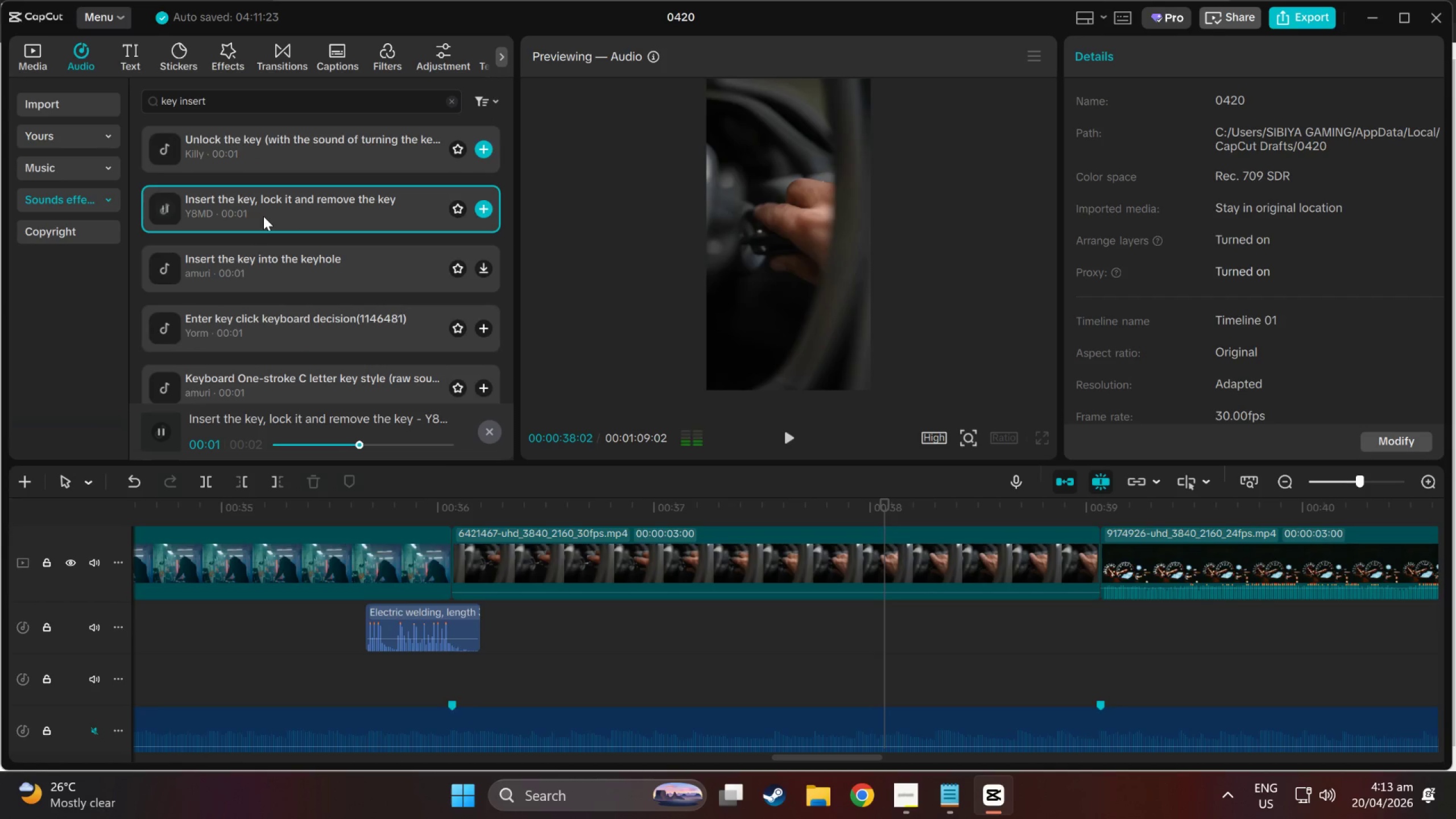 
left_click([273, 271])
 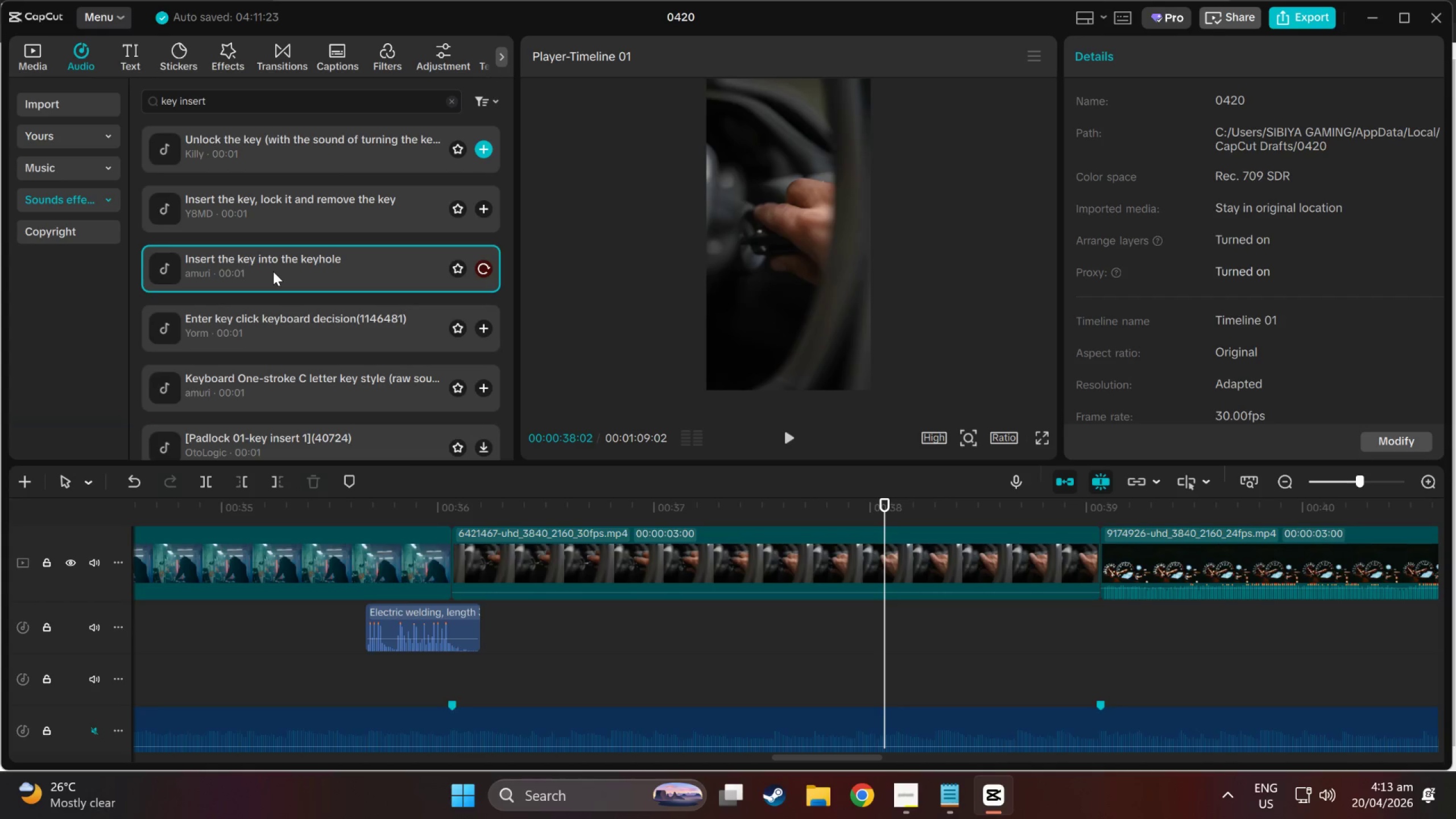 
left_click([267, 286])
 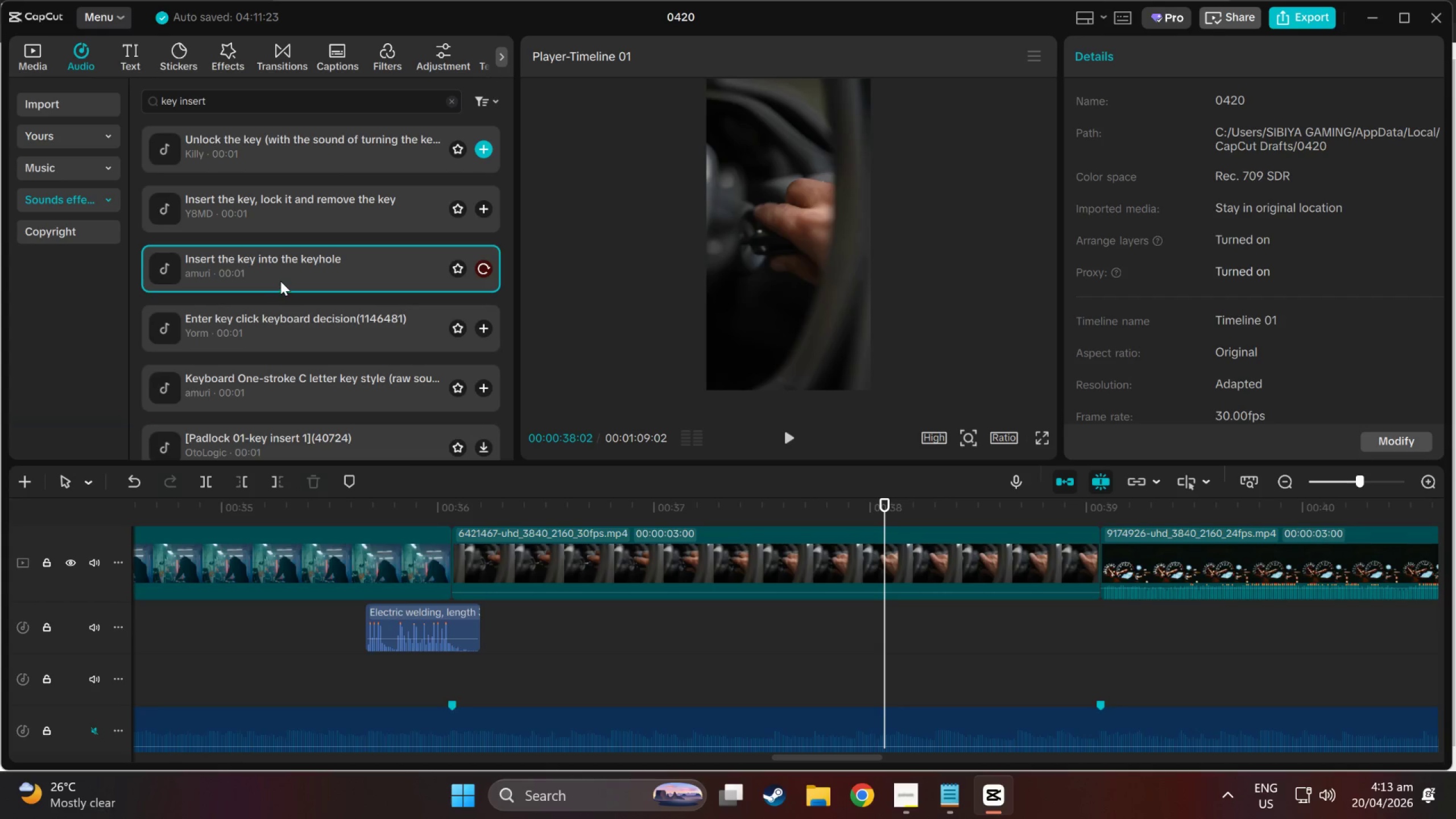 
left_click_drag(start_coordinate=[209, 267], to_coordinate=[444, 691])
 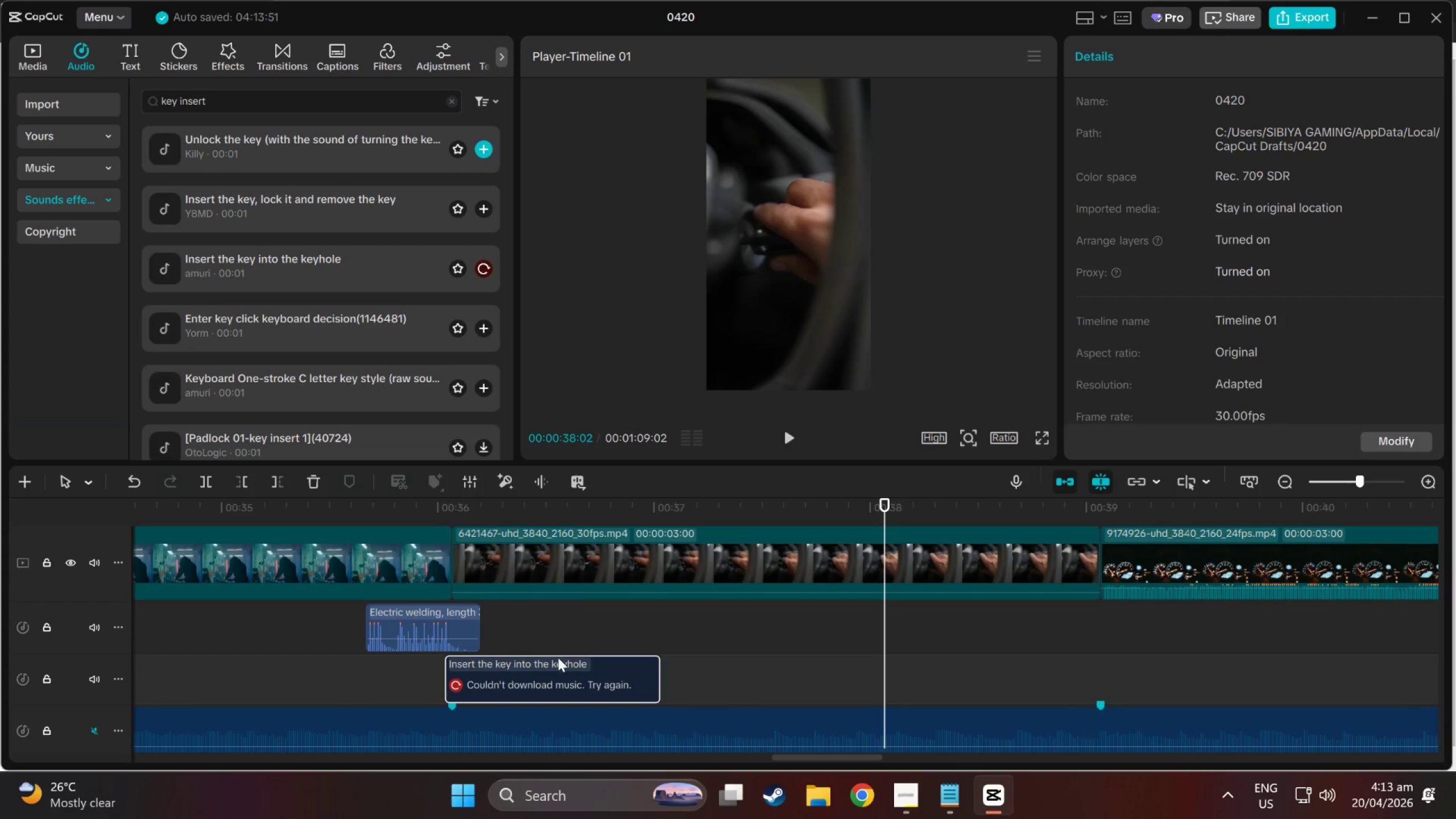 
left_click([558, 657])
 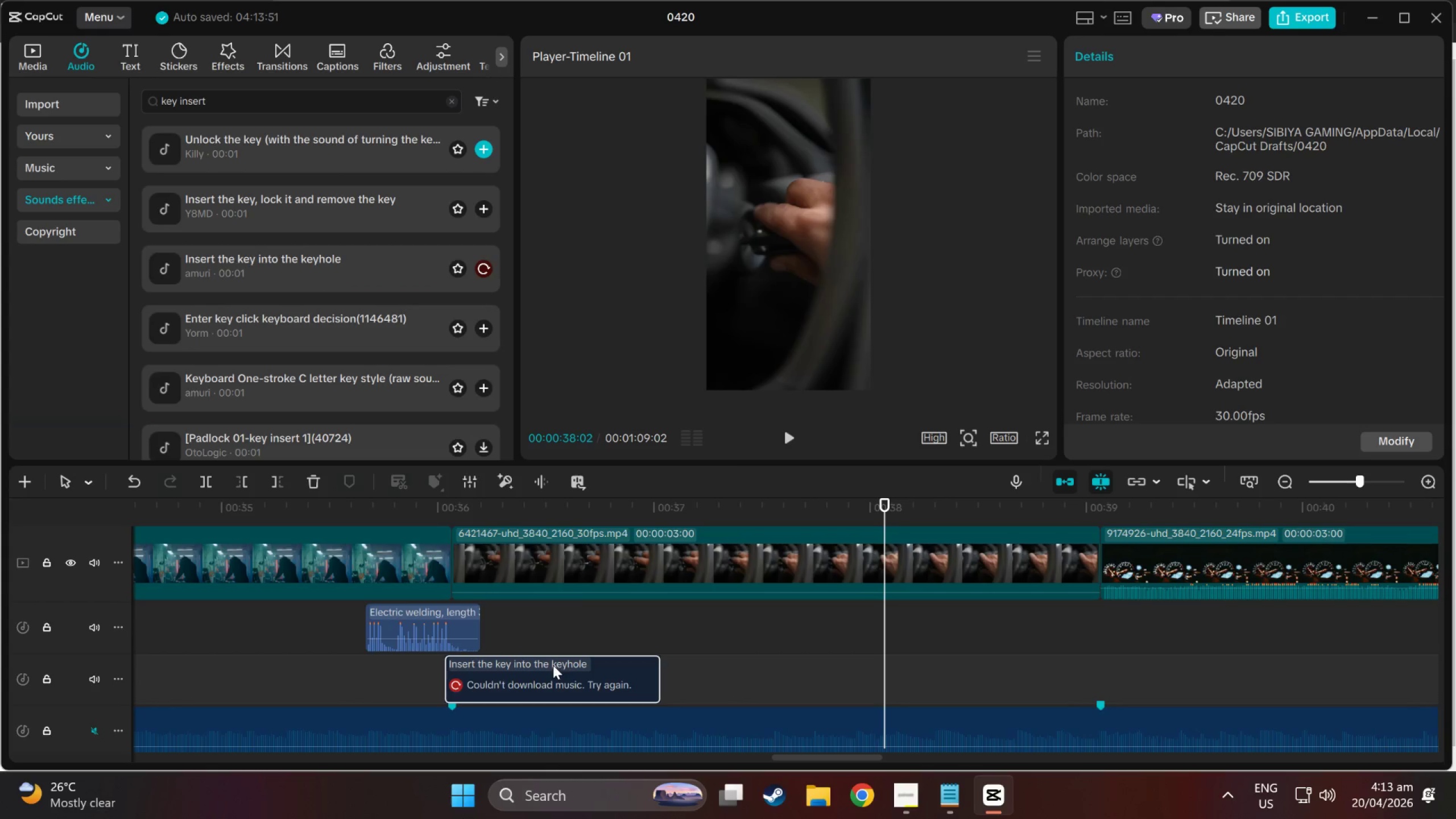 
double_click([553, 665])
 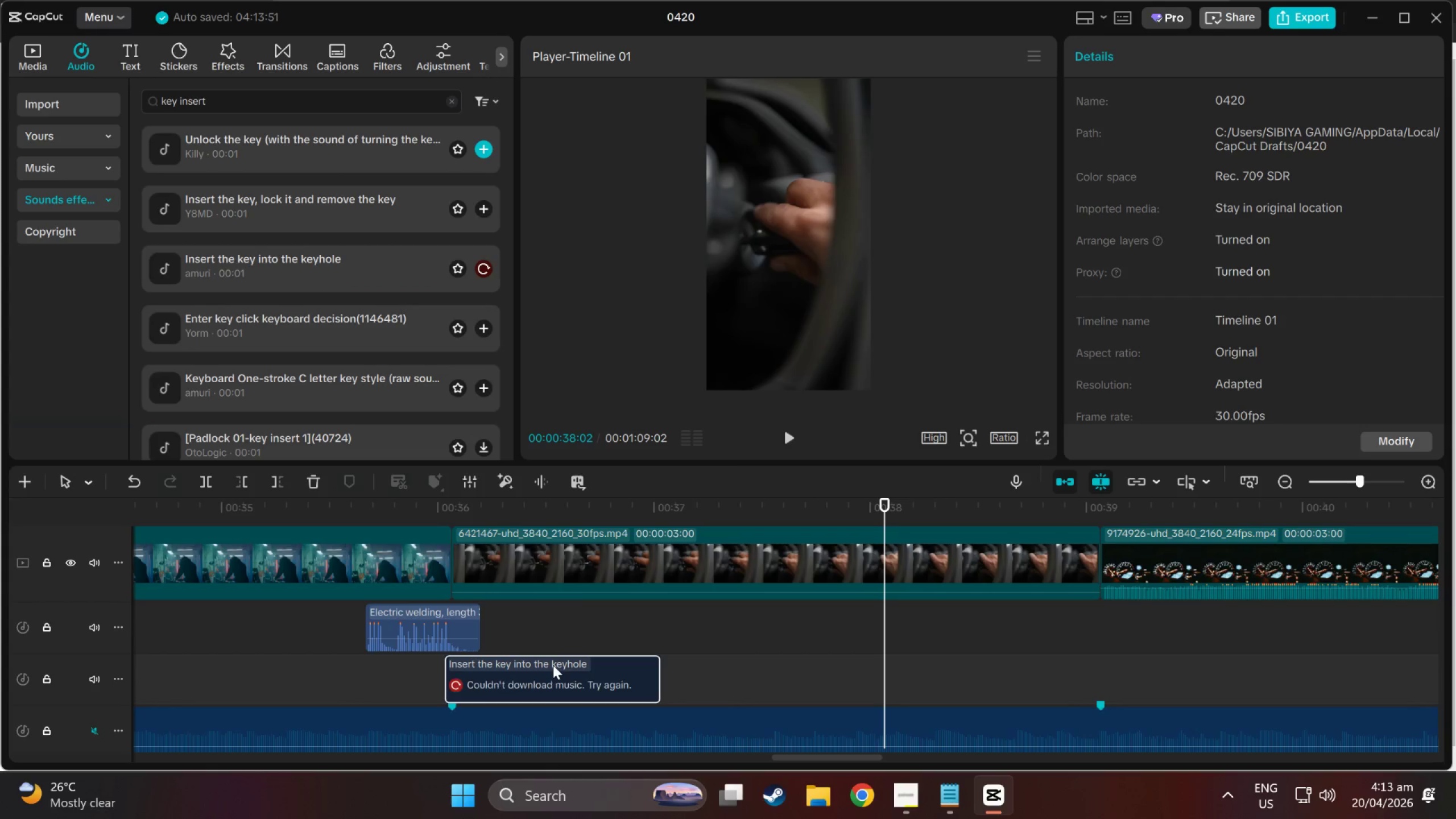 
triple_click([553, 665])
 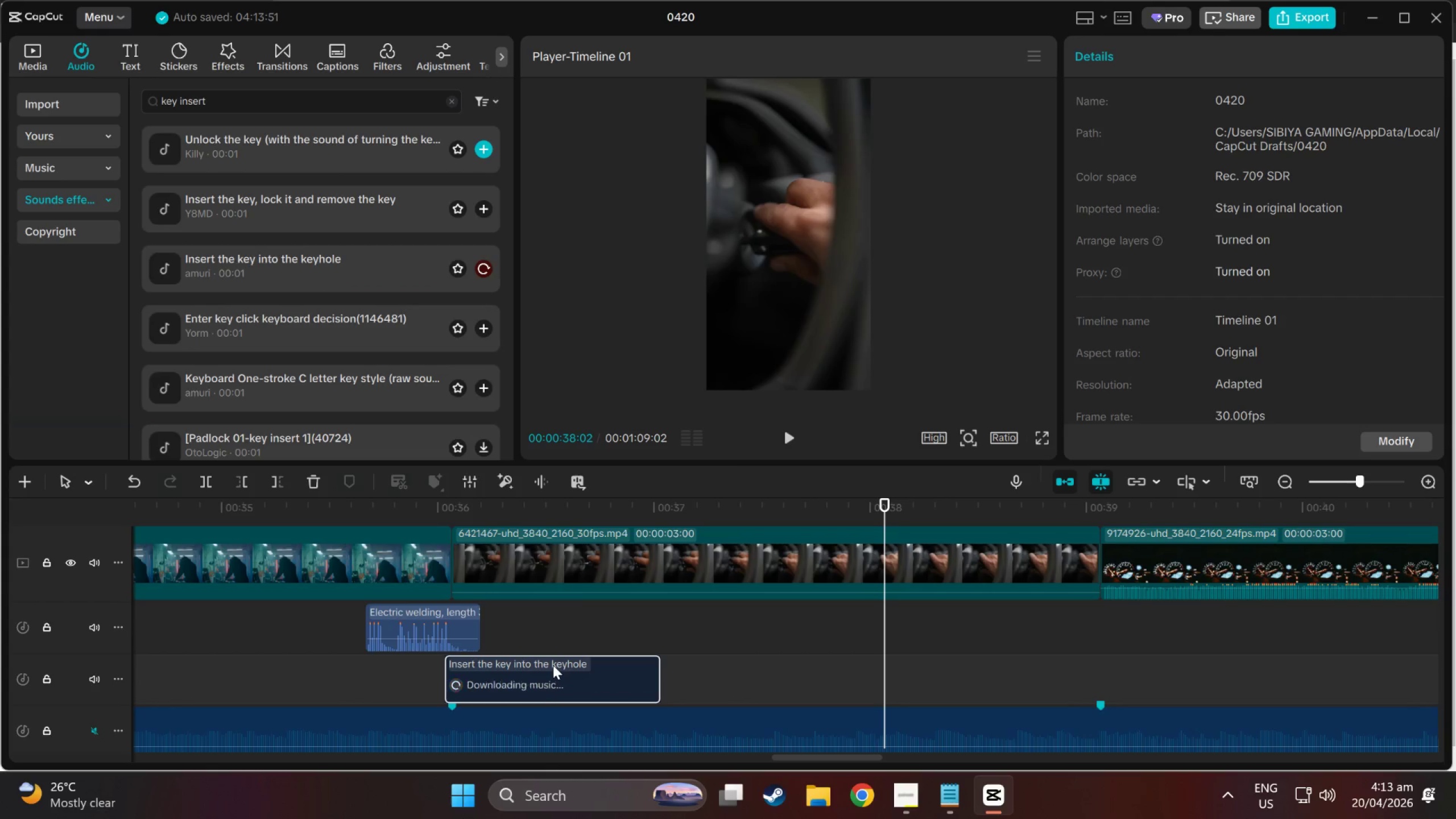 
triple_click([553, 665])
 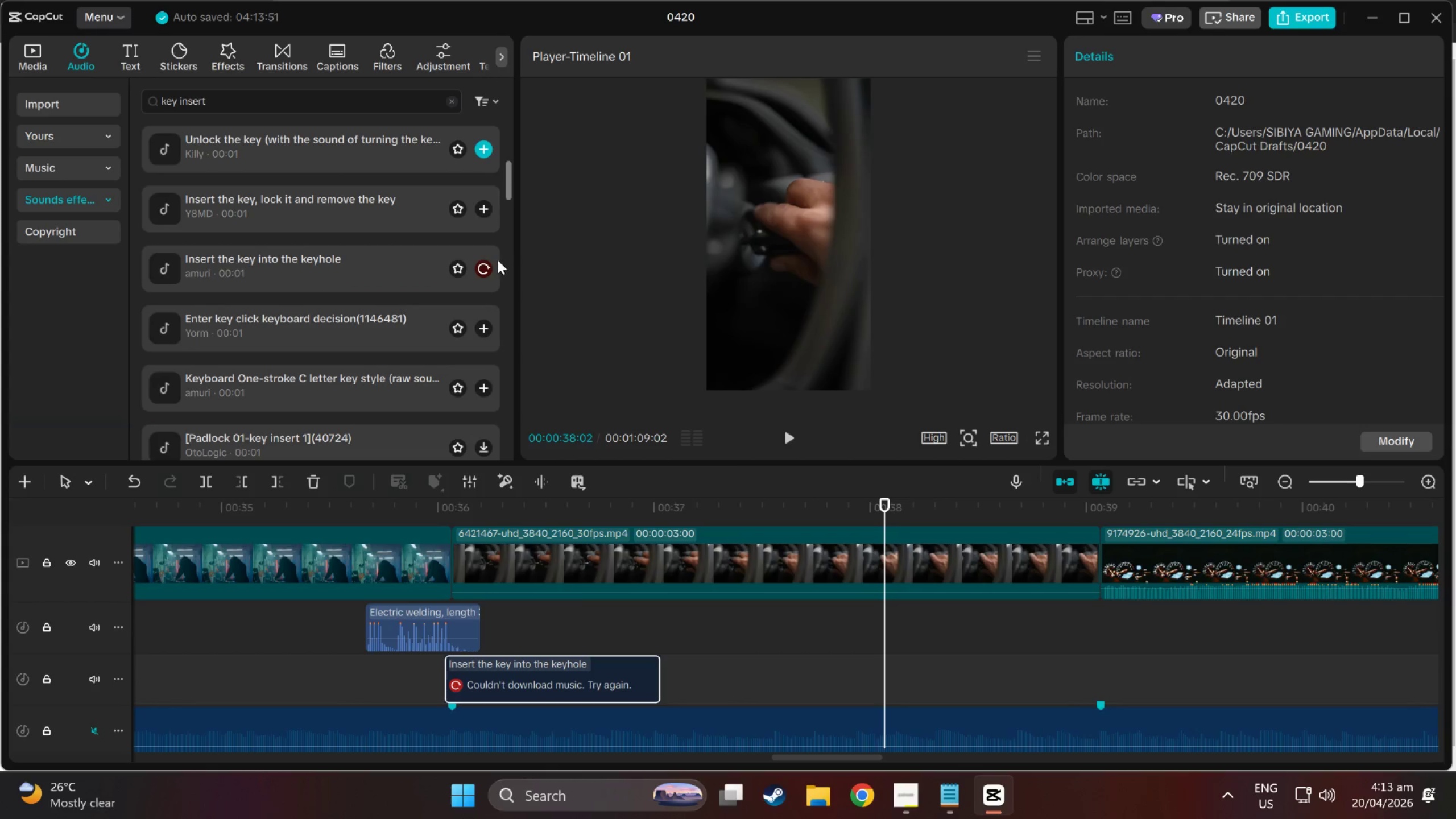 
left_click([484, 268])
 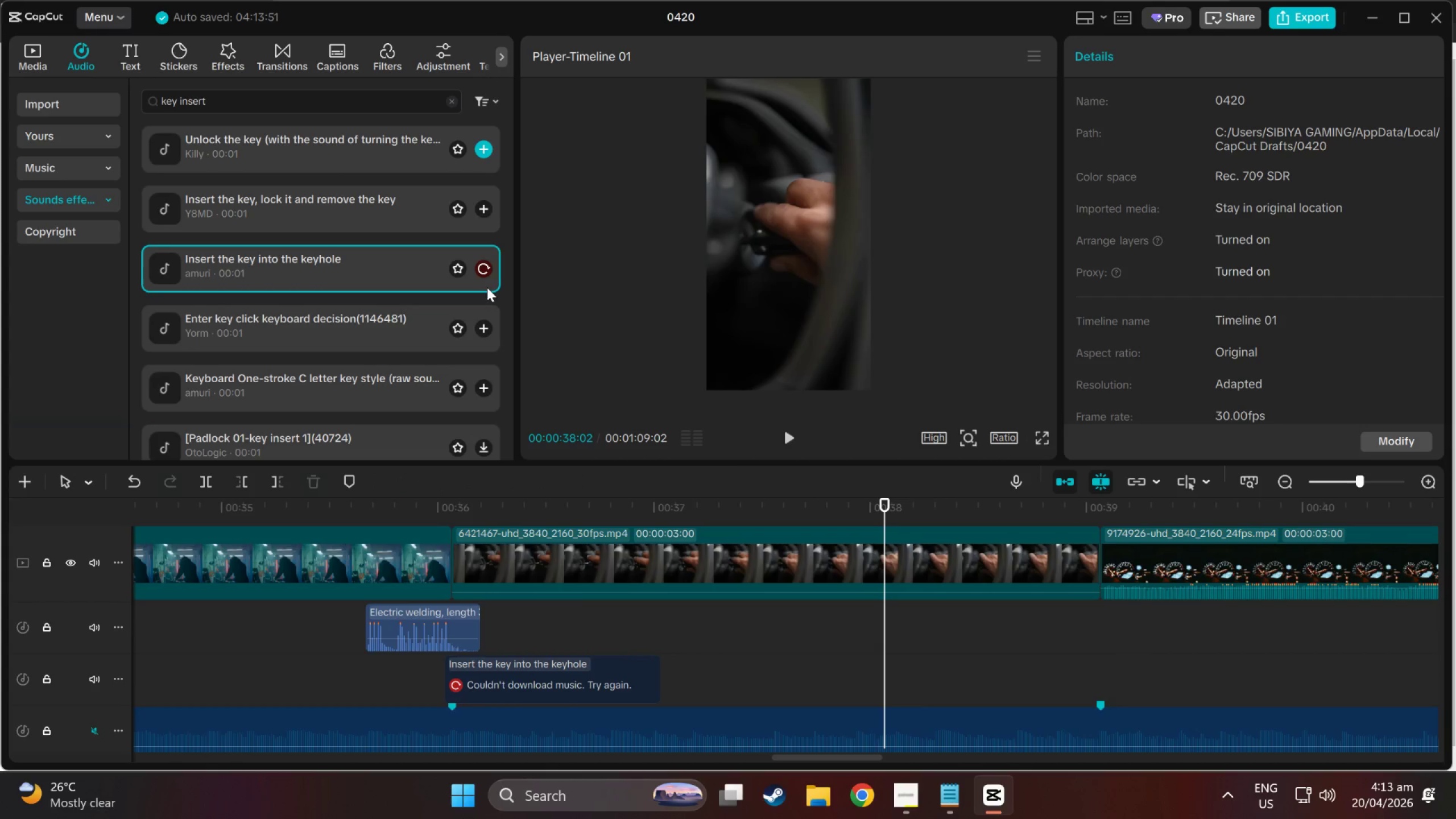 
double_click([491, 275])
 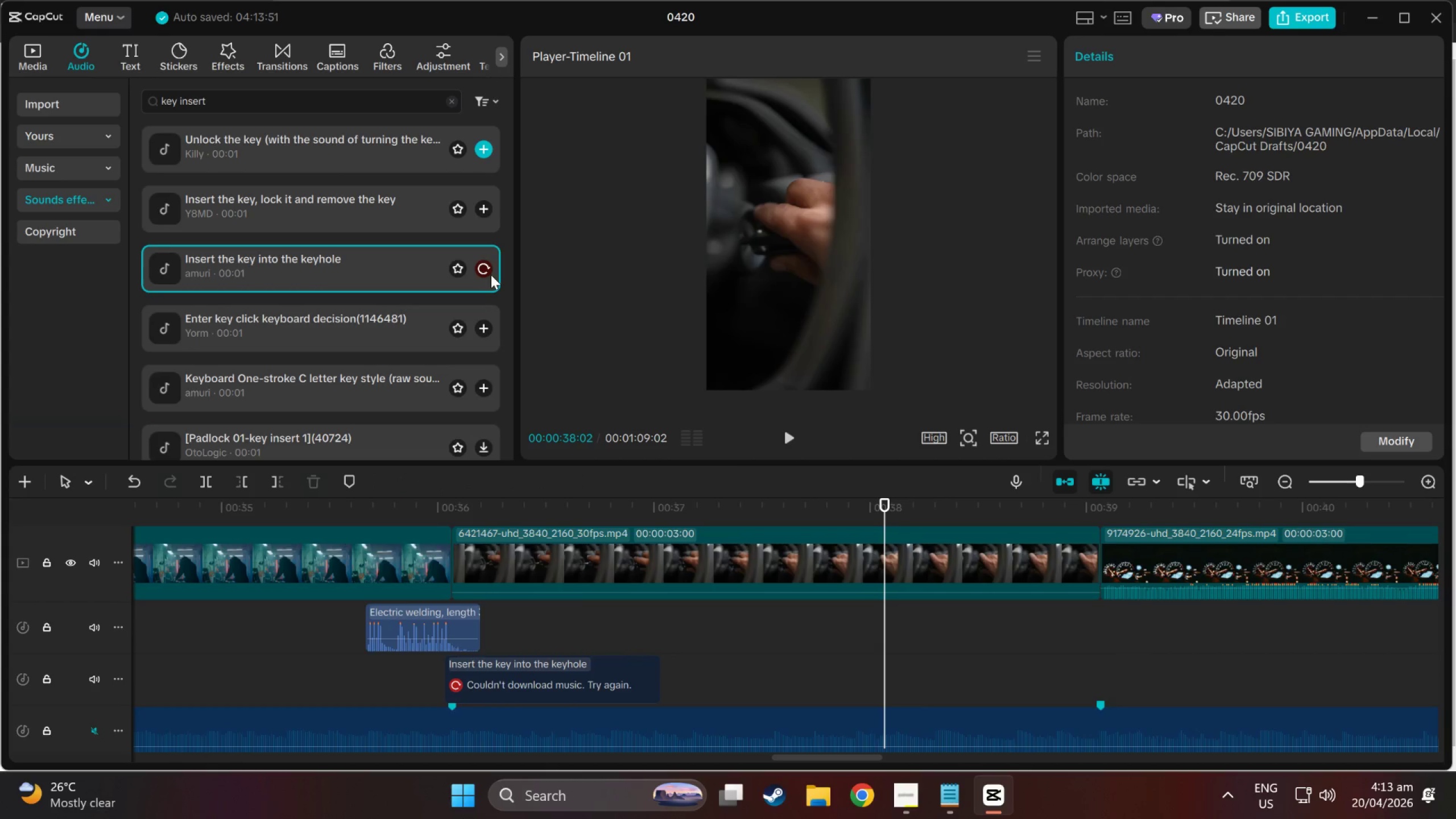 
triple_click([491, 275])
 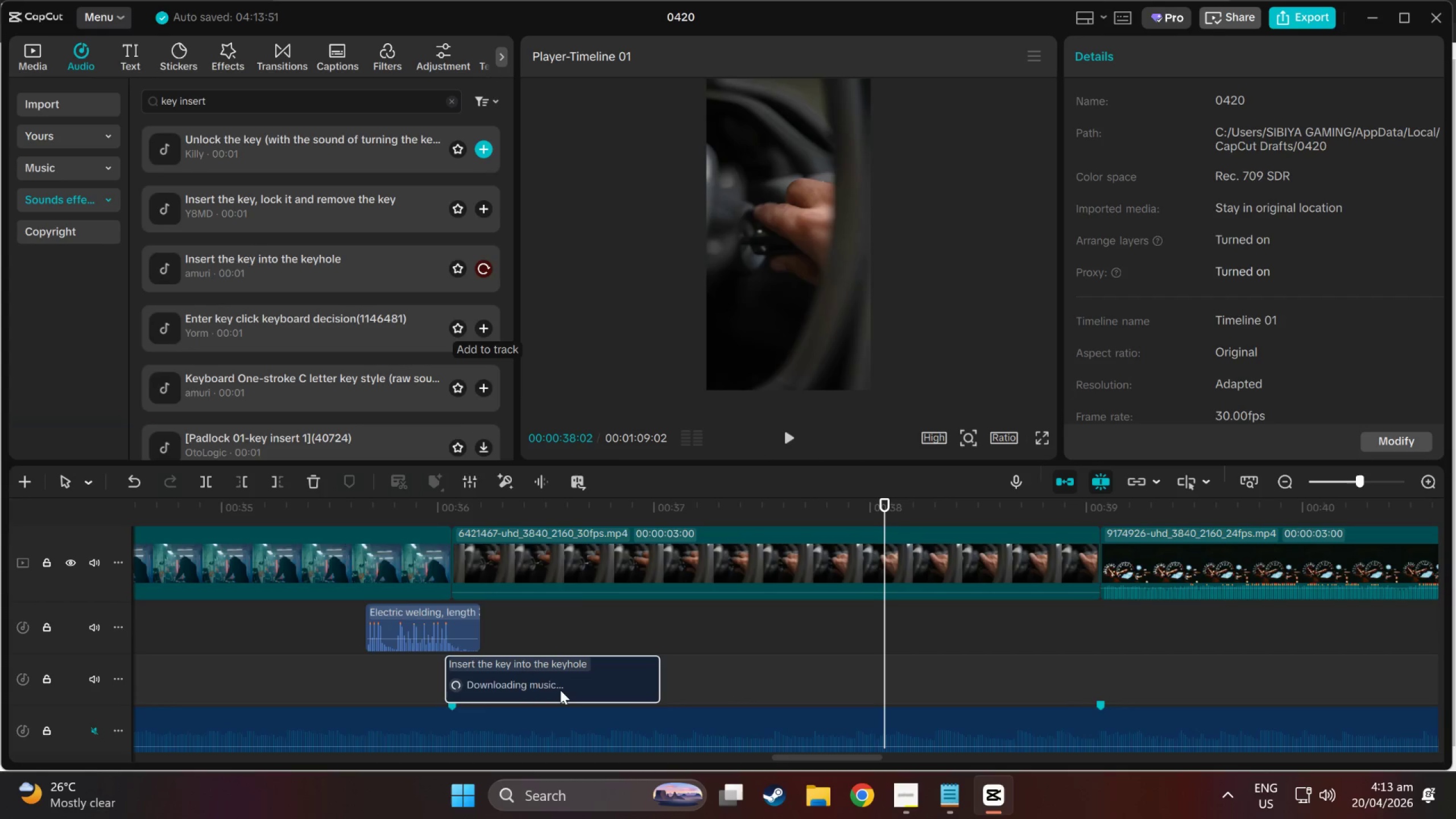 
key(Delete)
 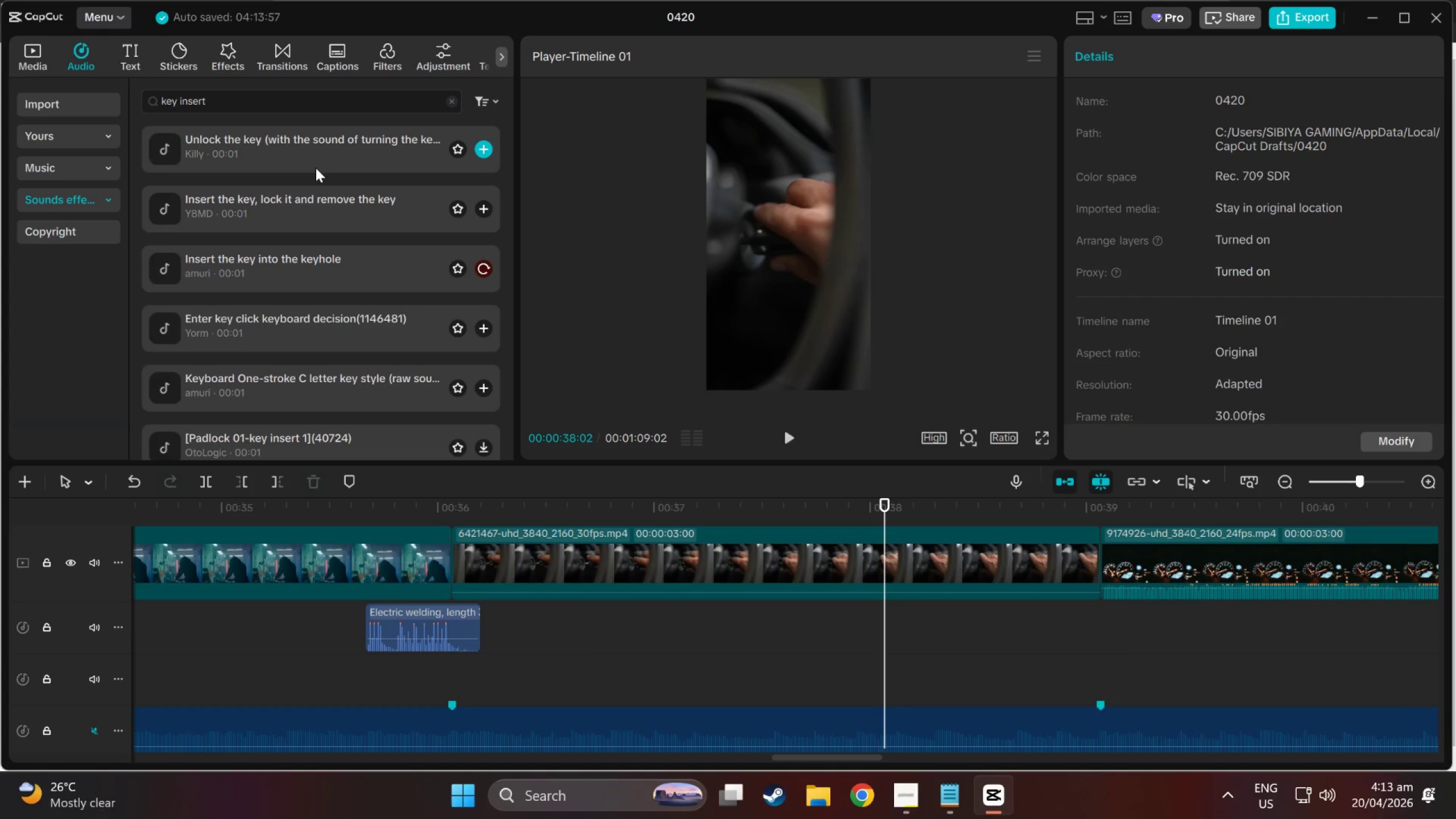 
left_click([317, 209])
 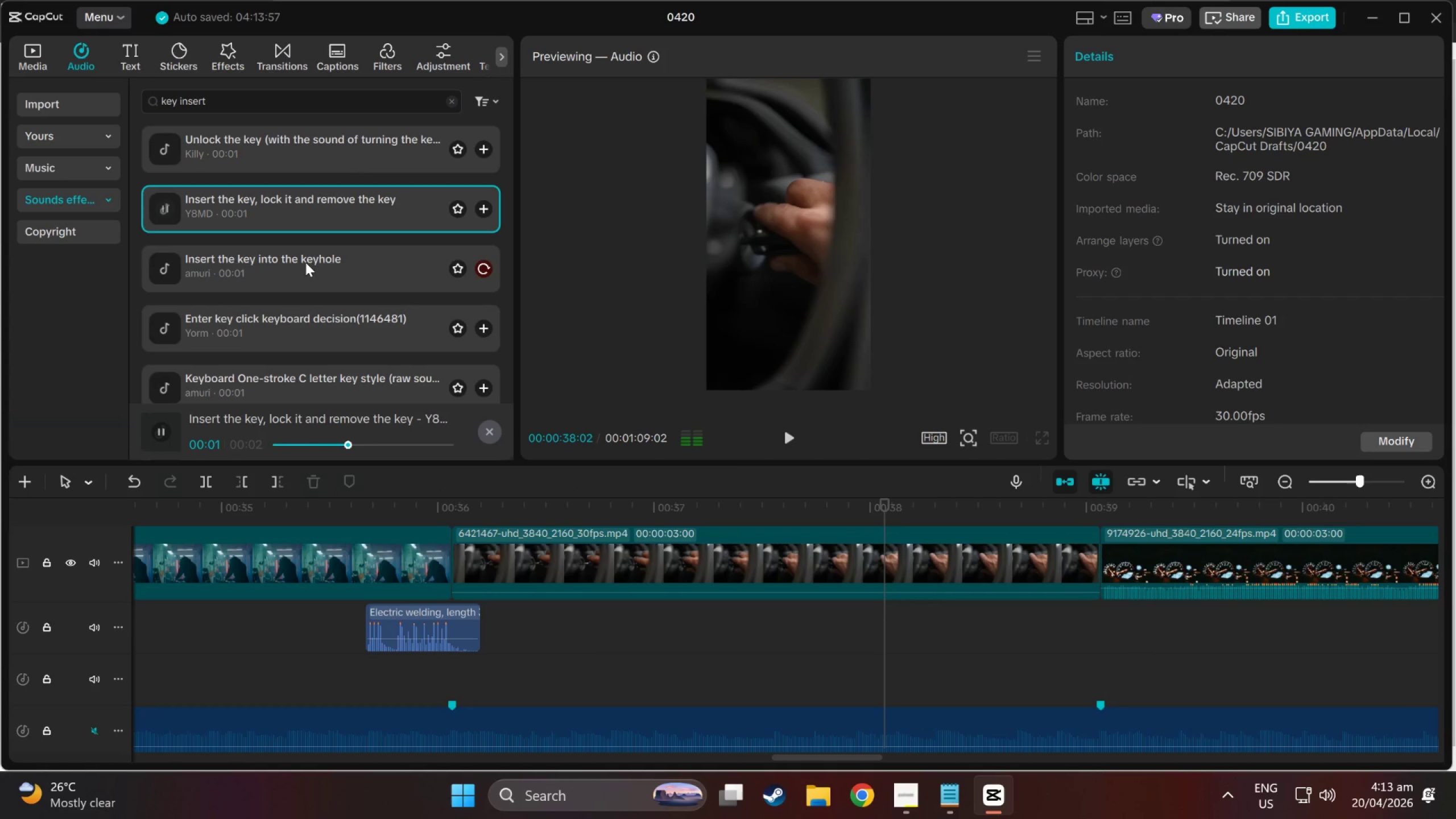 
left_click([304, 309])
 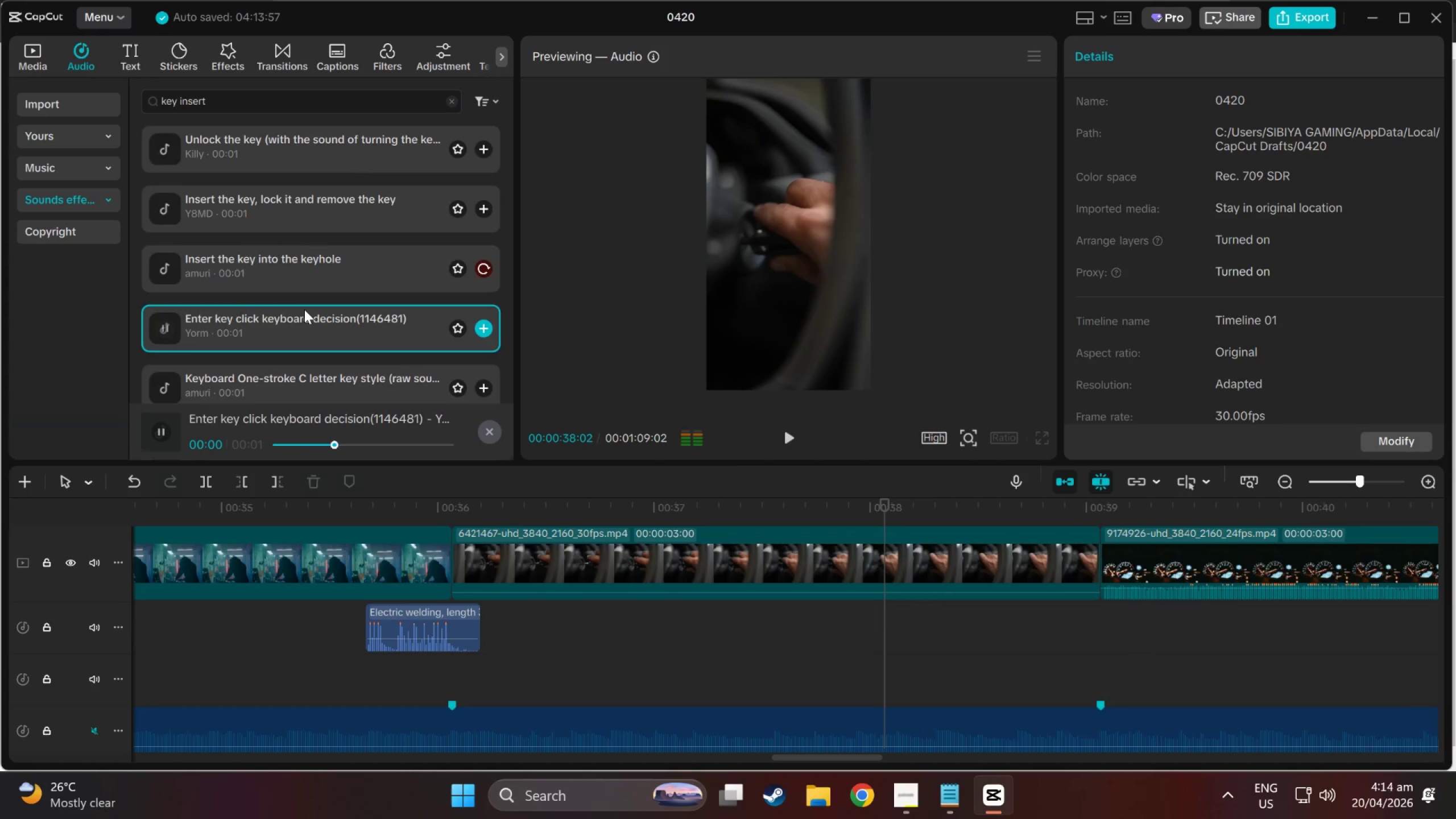 
left_click([299, 295])
 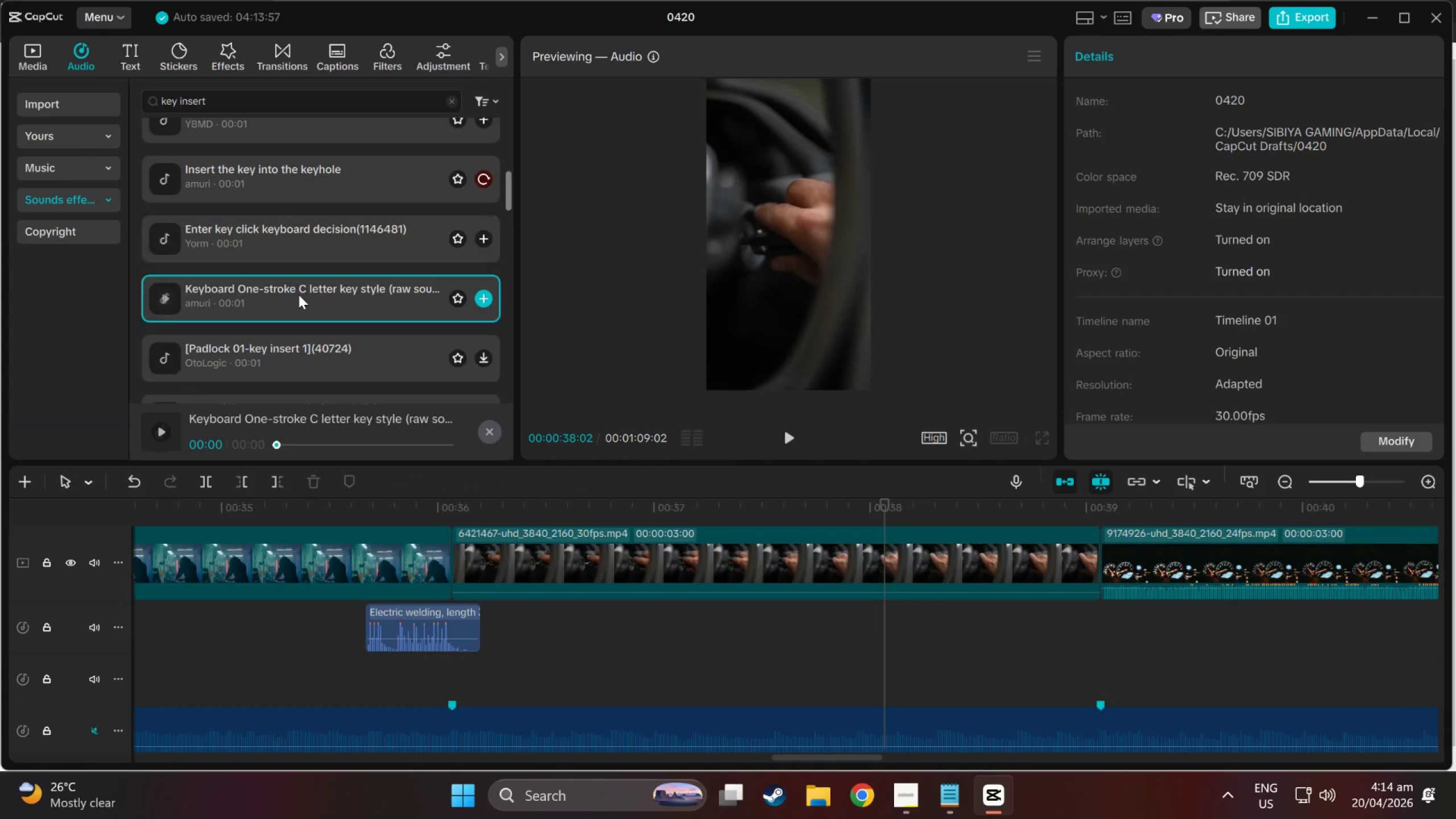 
scroll: coordinate [299, 295], scroll_direction: down, amount: 2.0
 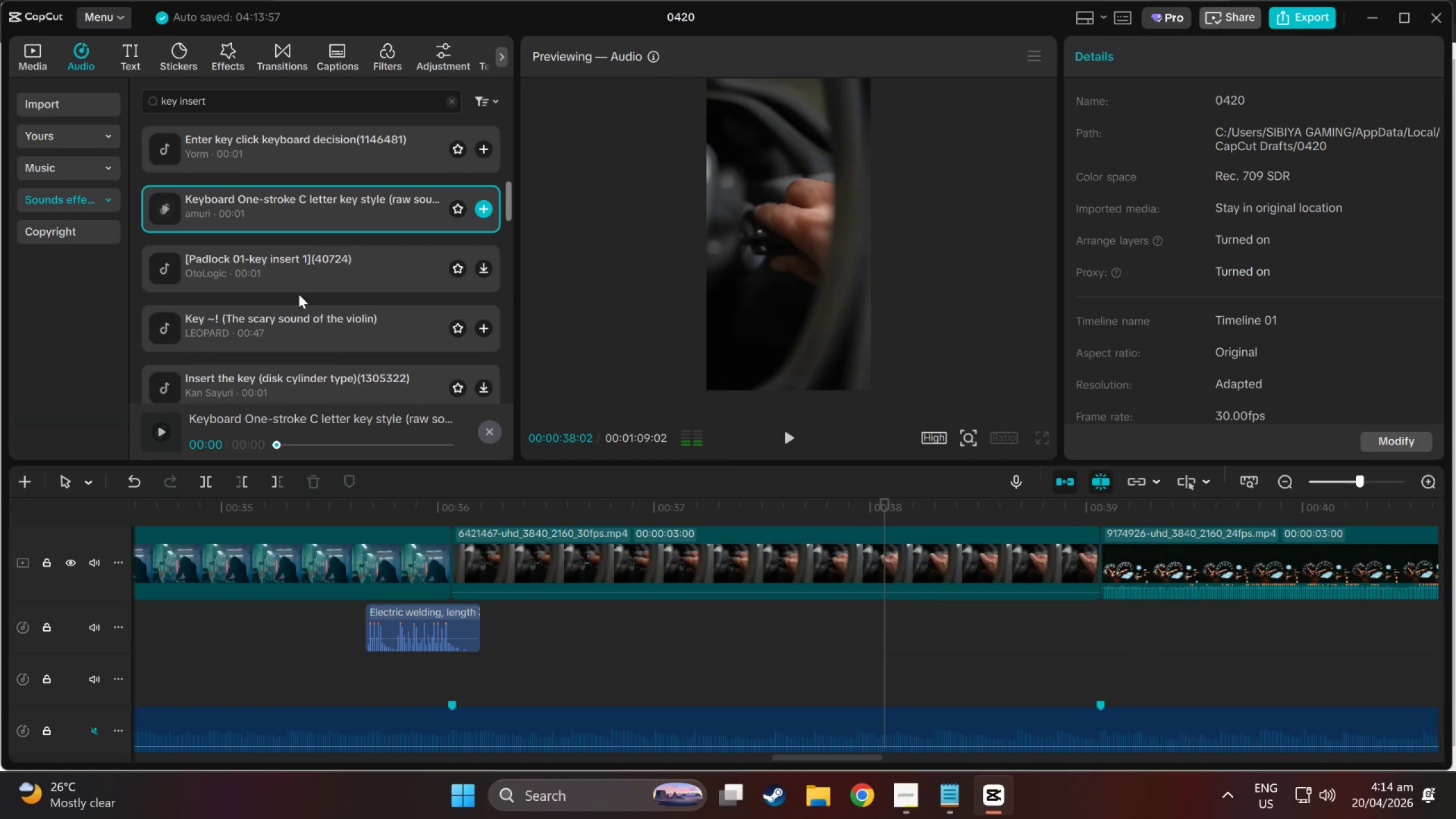 
left_click([286, 272])
 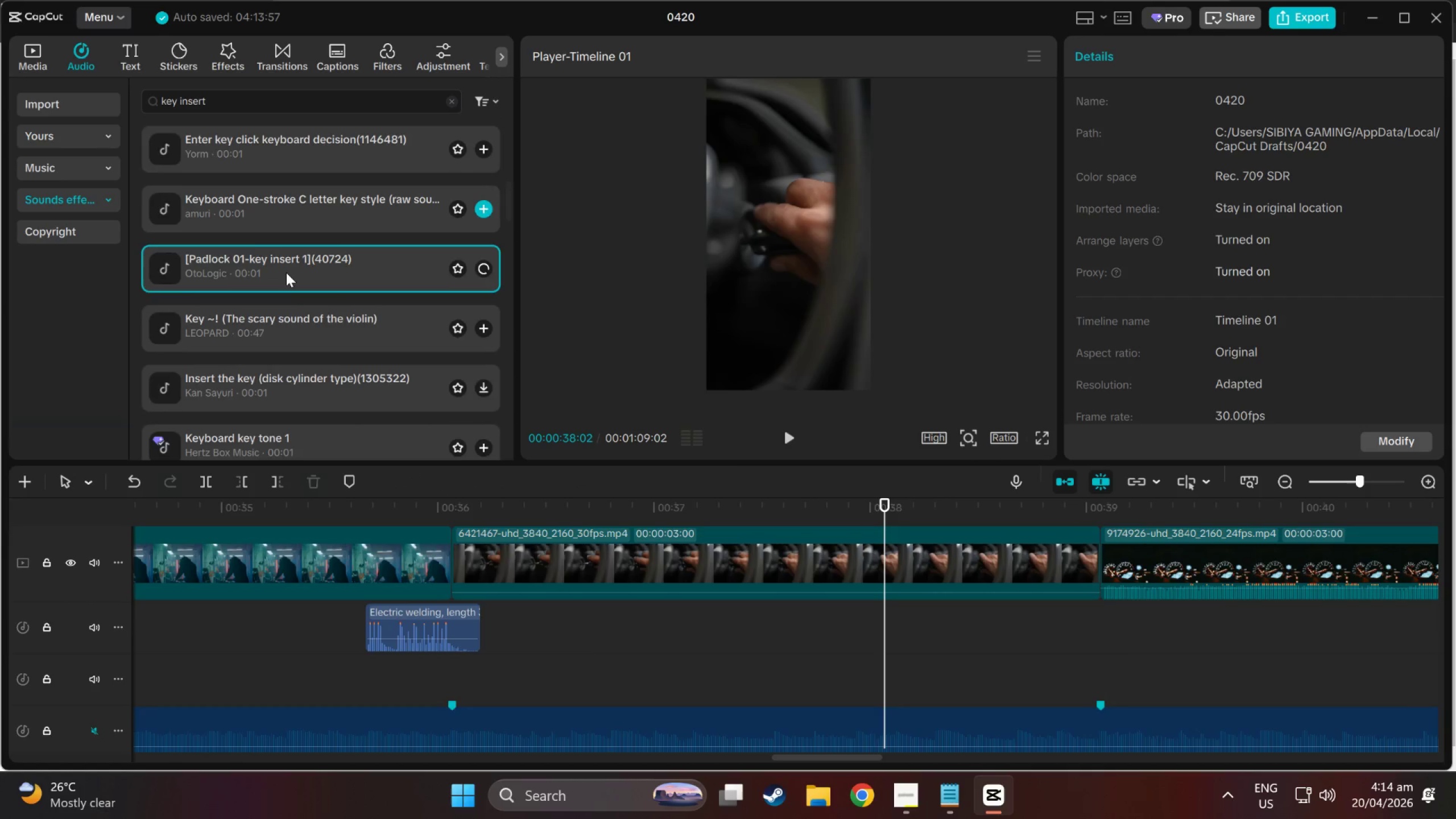 
scroll: coordinate [286, 272], scroll_direction: down, amount: 1.0
 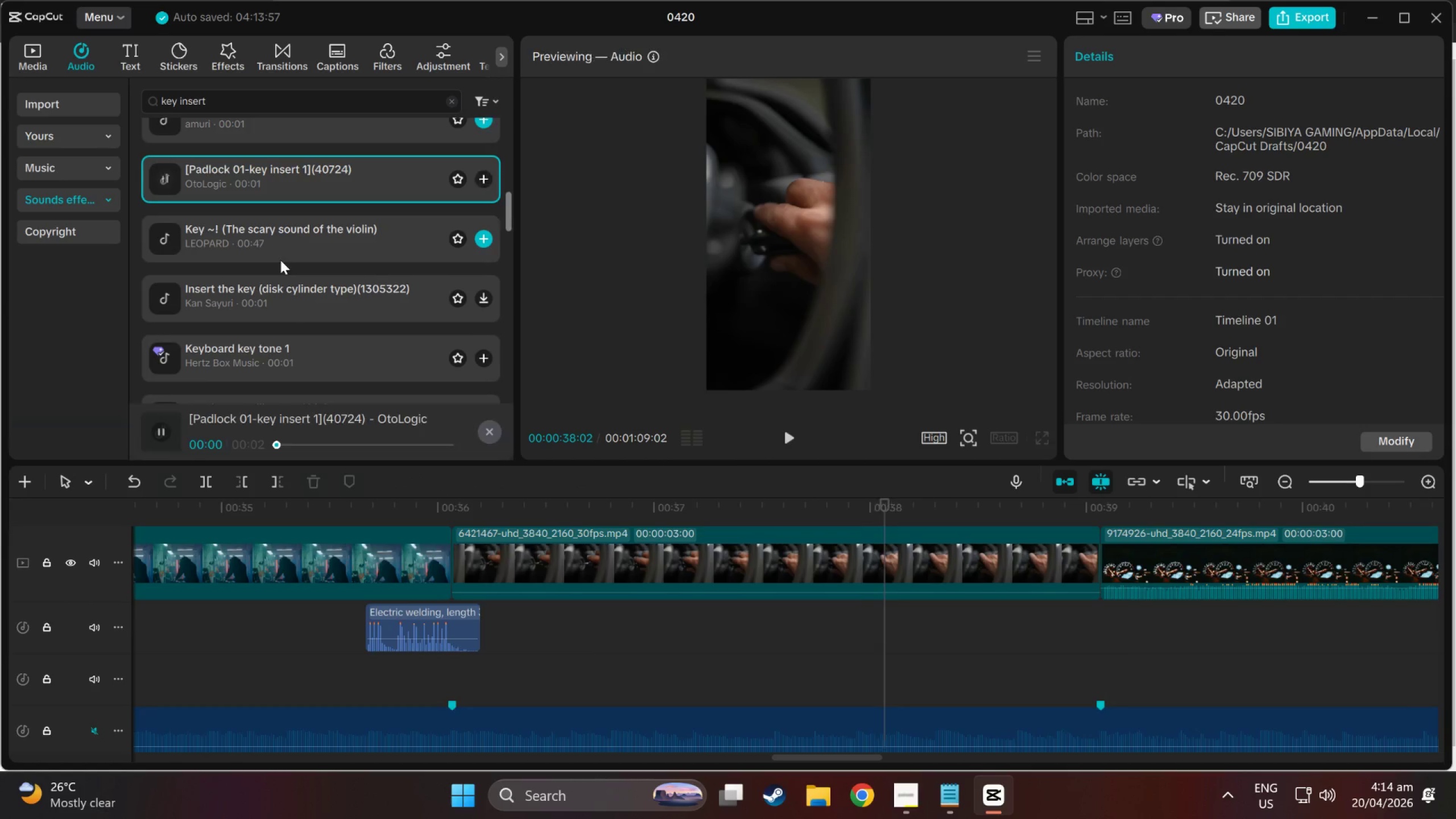 
left_click([276, 251])
 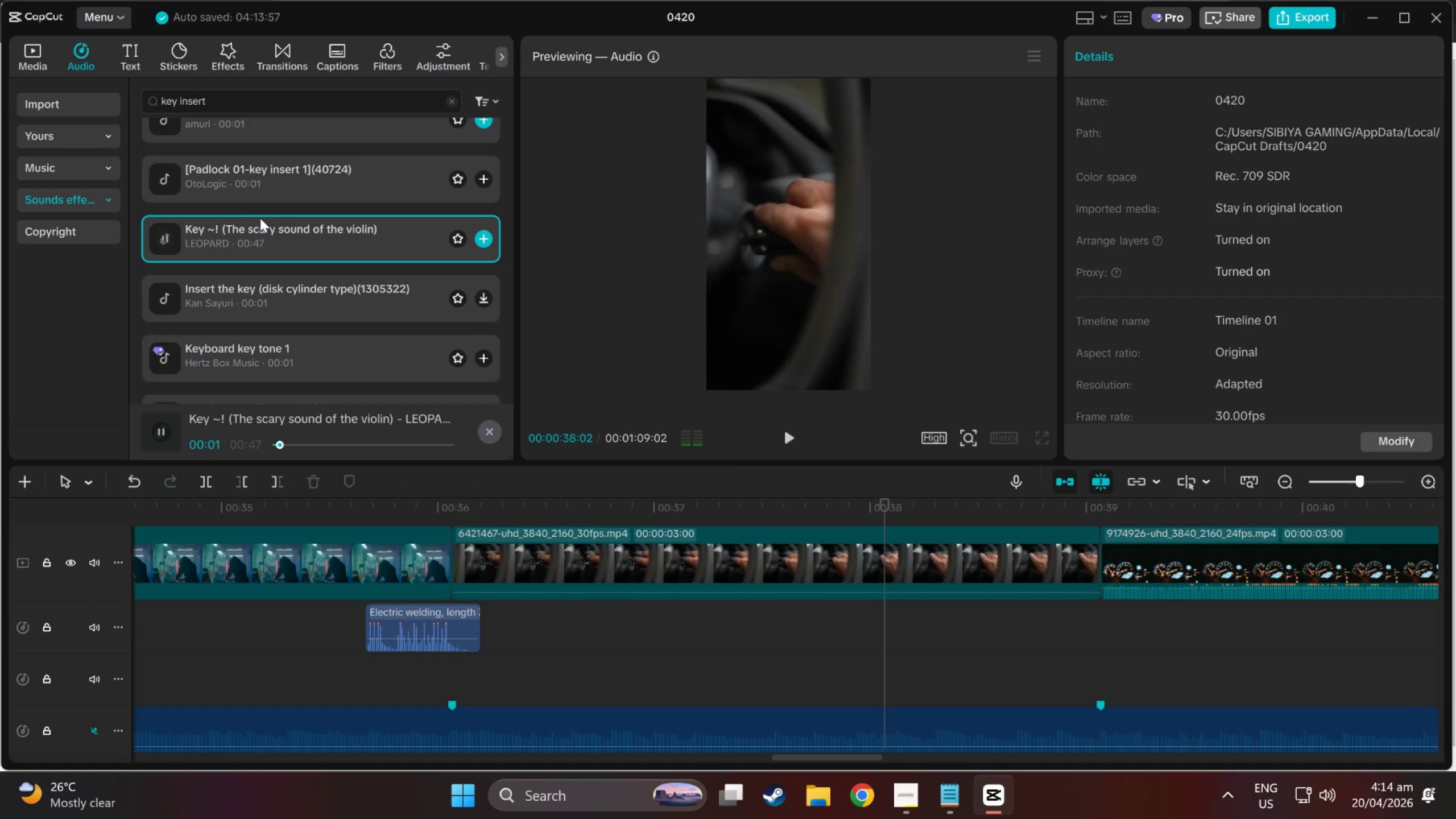 
left_click([268, 301])
 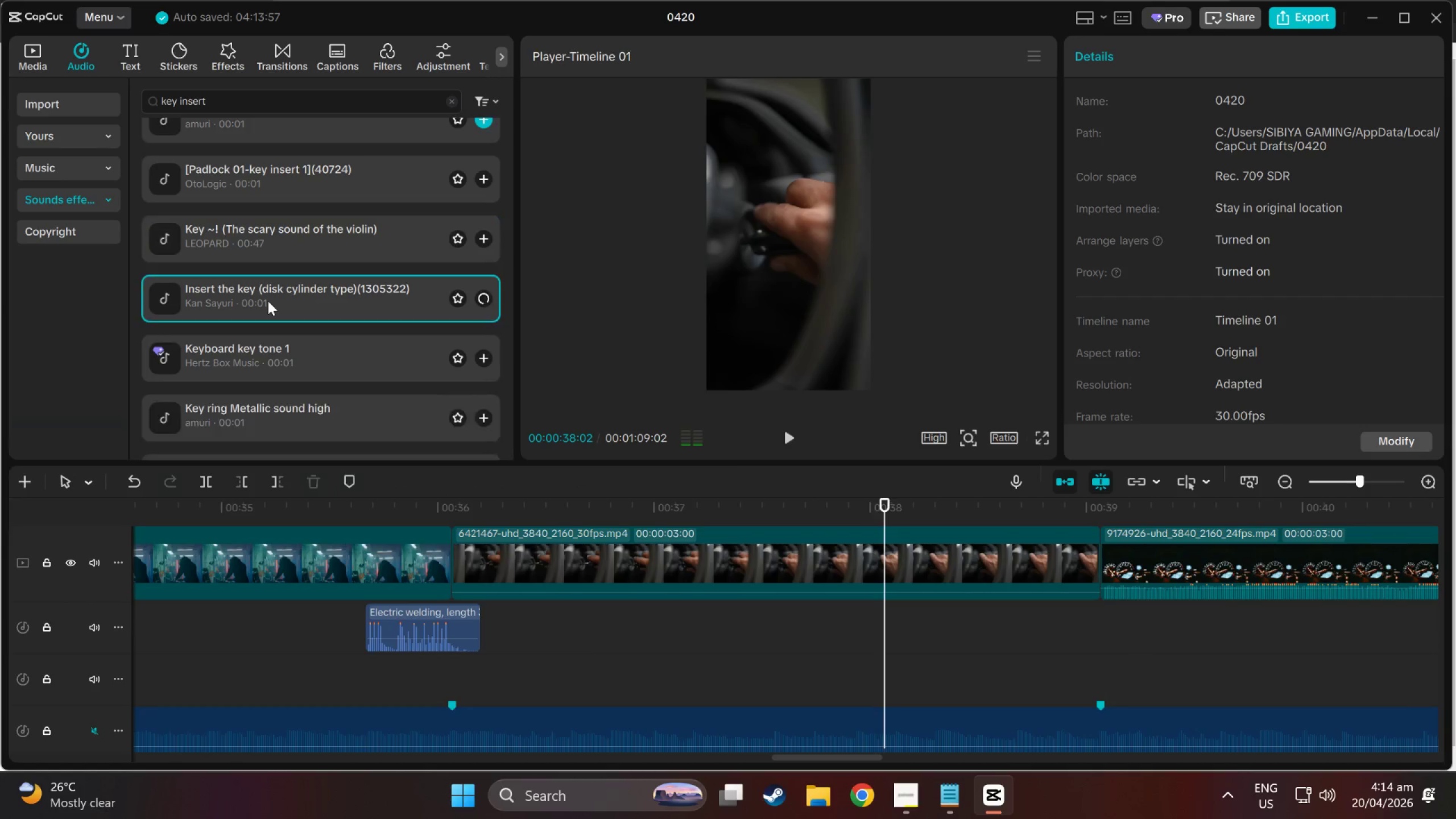 
scroll: coordinate [268, 301], scroll_direction: down, amount: 1.0
 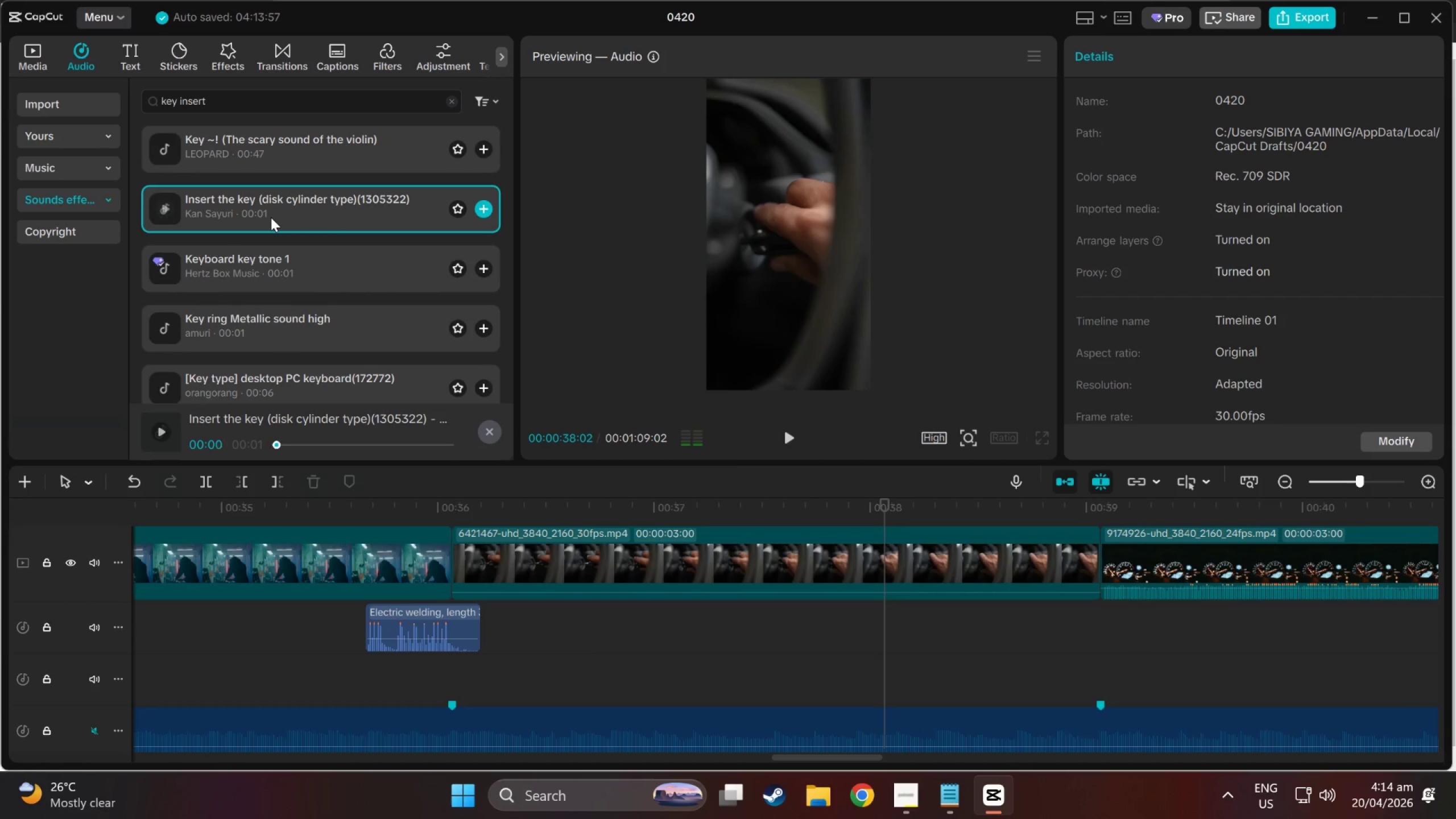 
left_click([278, 338])
 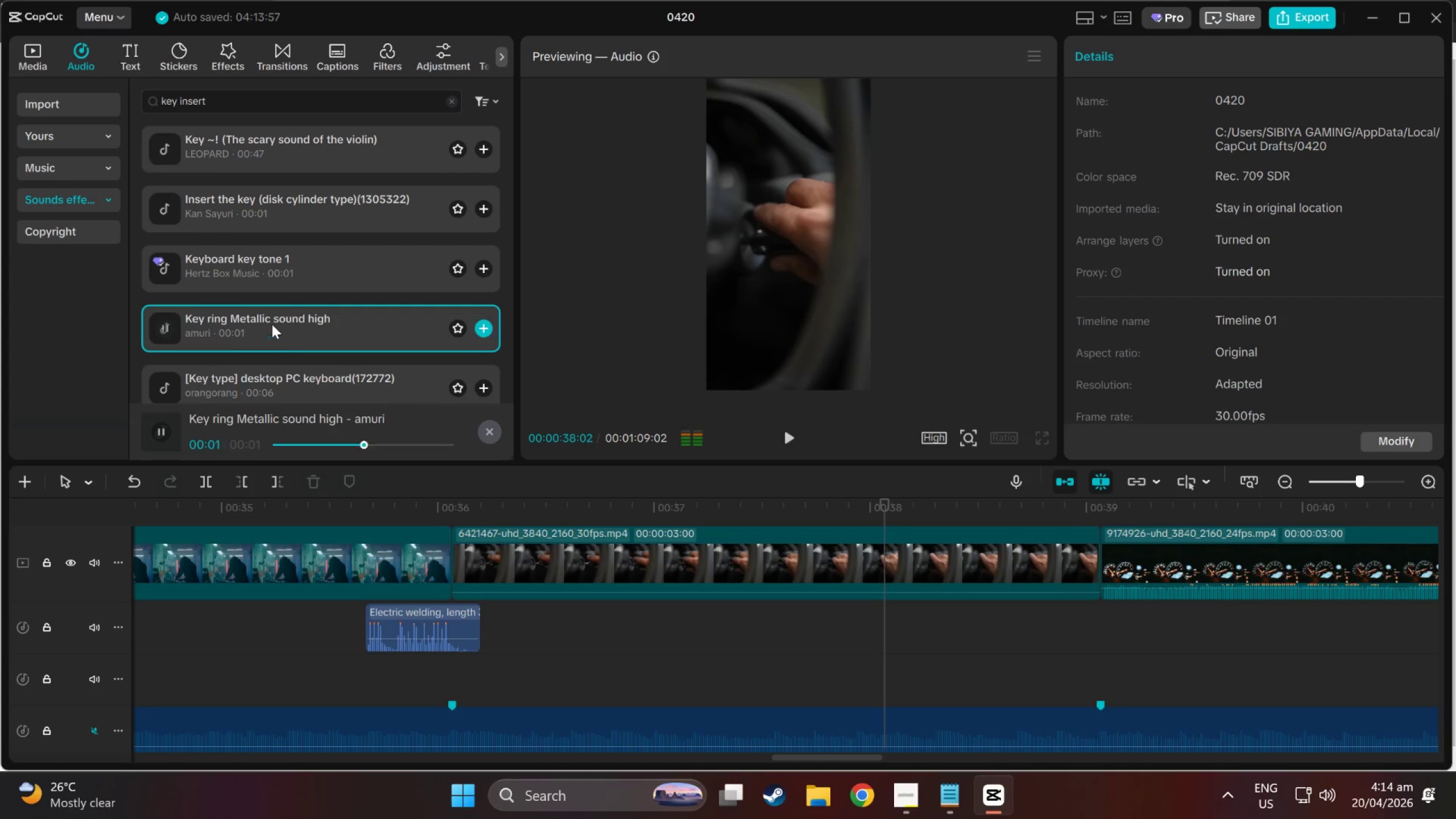 
left_click([263, 205])
 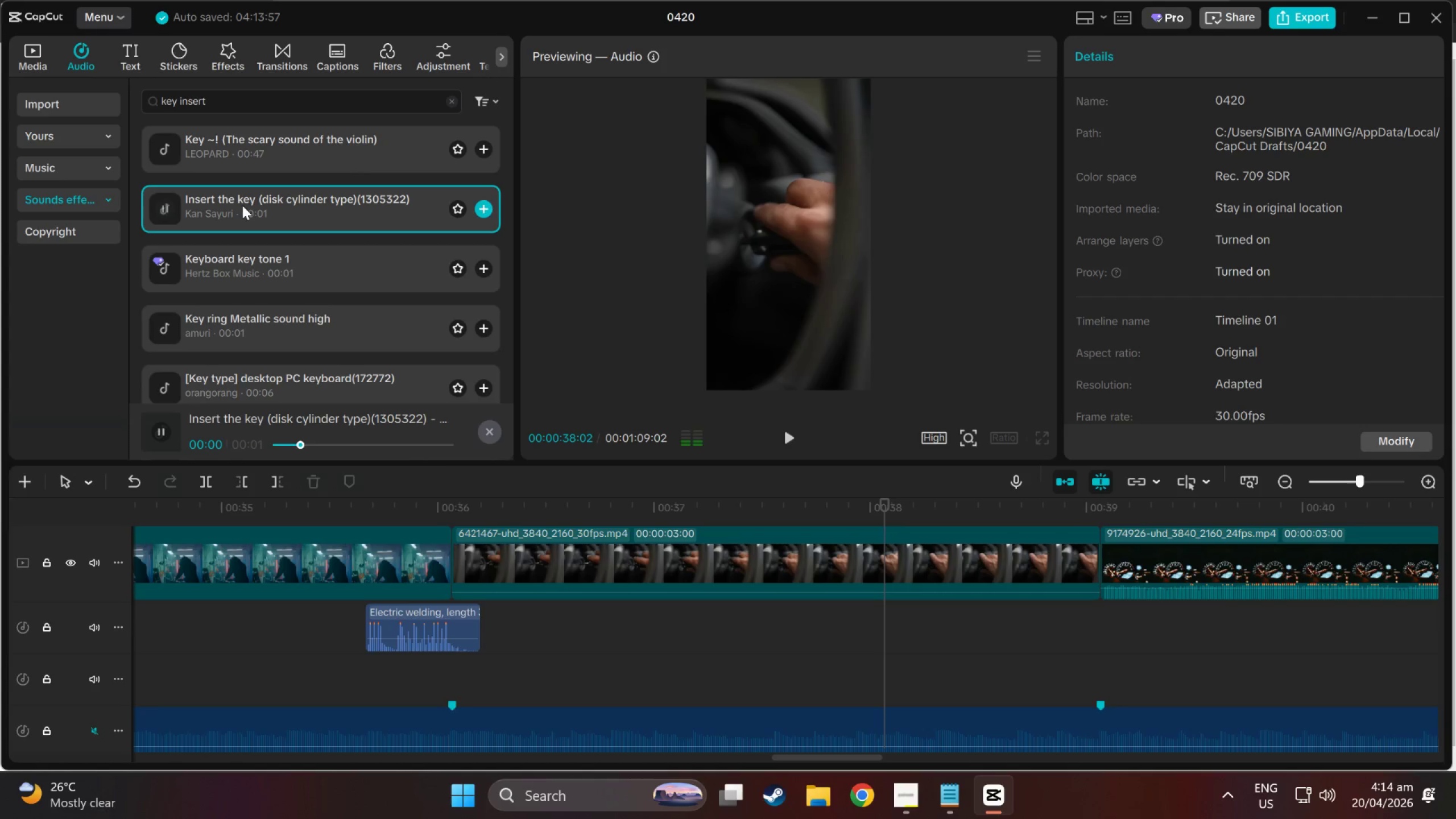 
left_click_drag(start_coordinate=[242, 205], to_coordinate=[451, 675])
 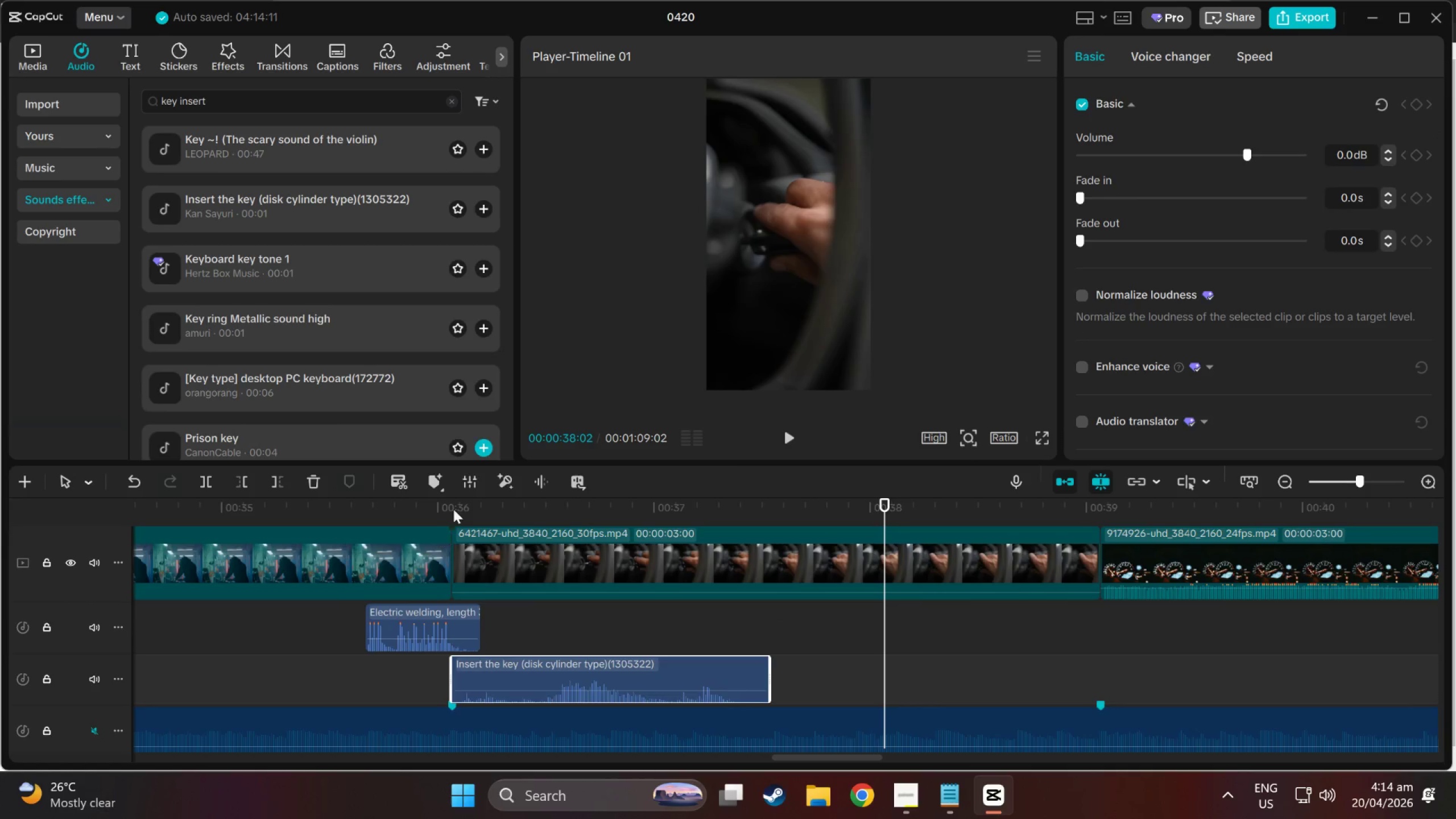 
left_click([456, 493])
 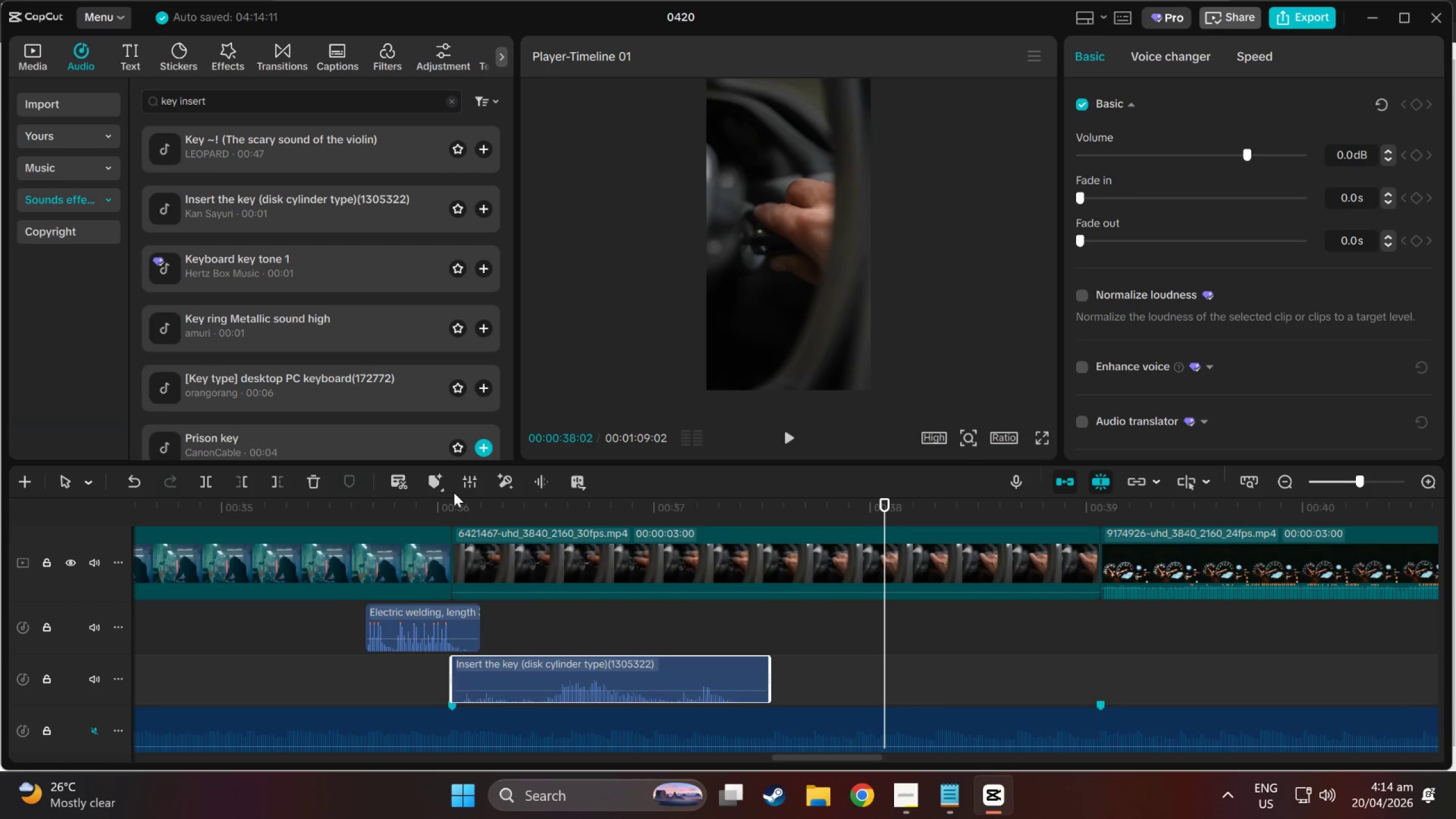 
left_click([454, 503])
 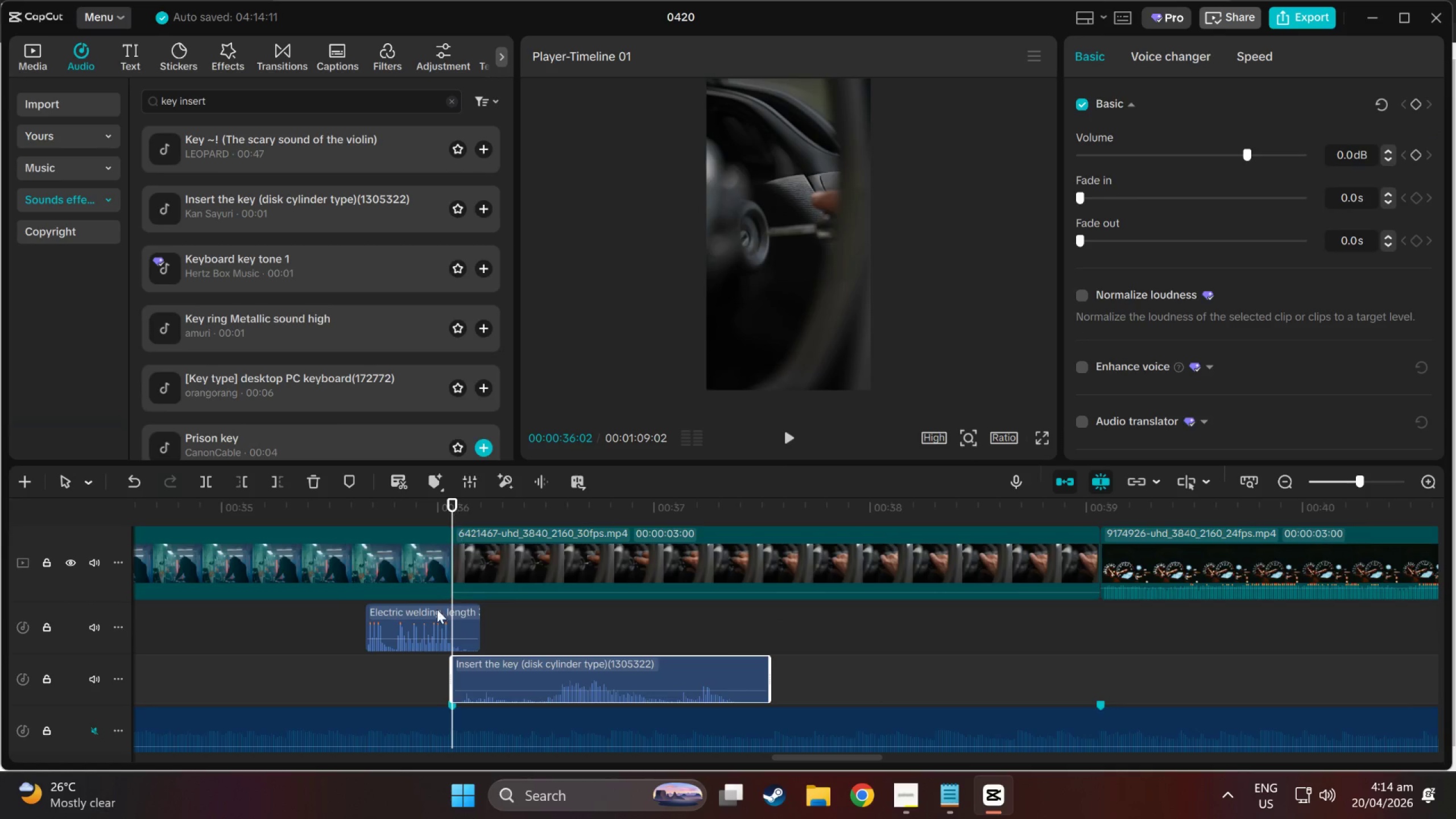 
left_click([437, 632])
 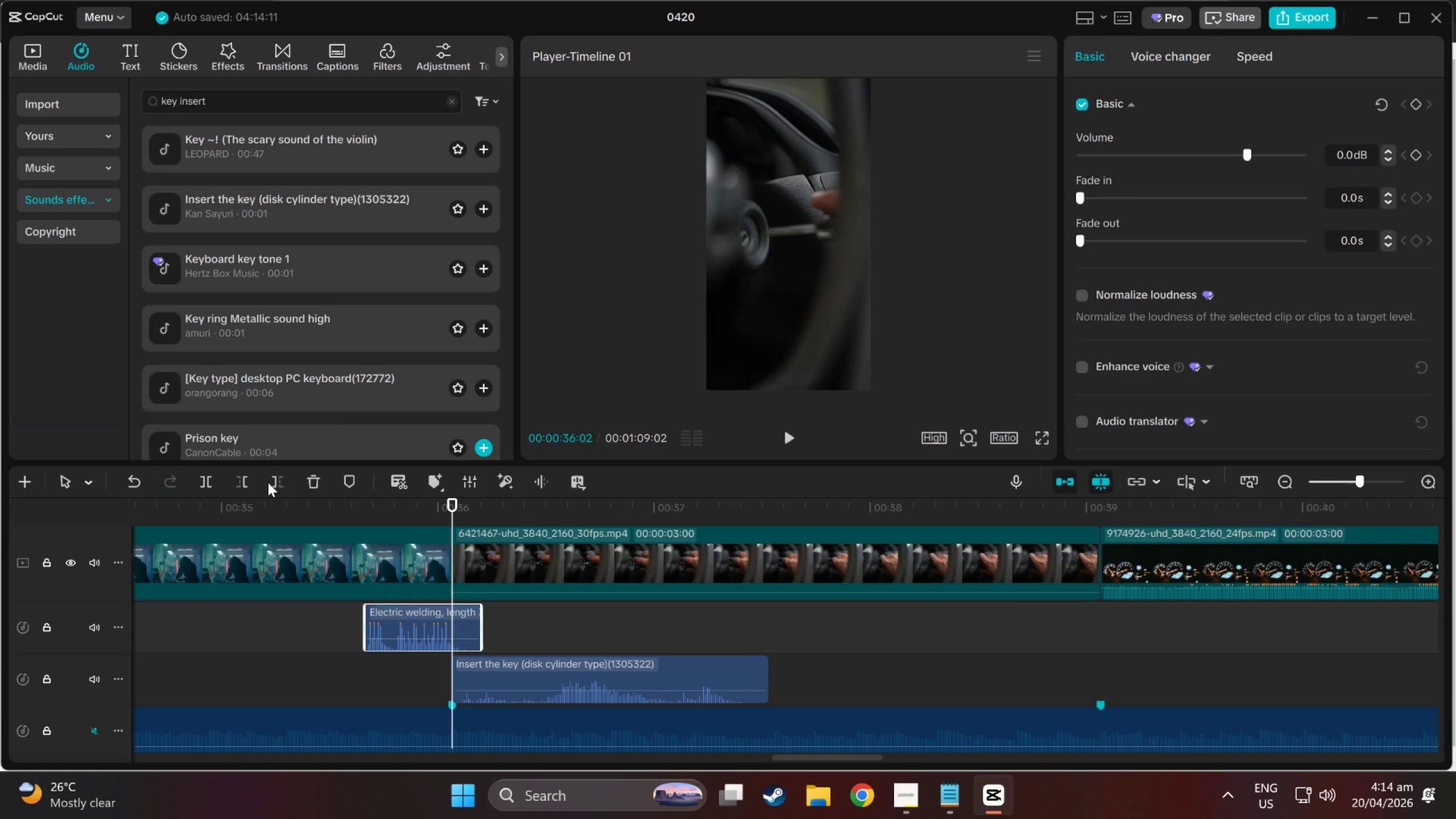 
left_click([288, 482])
 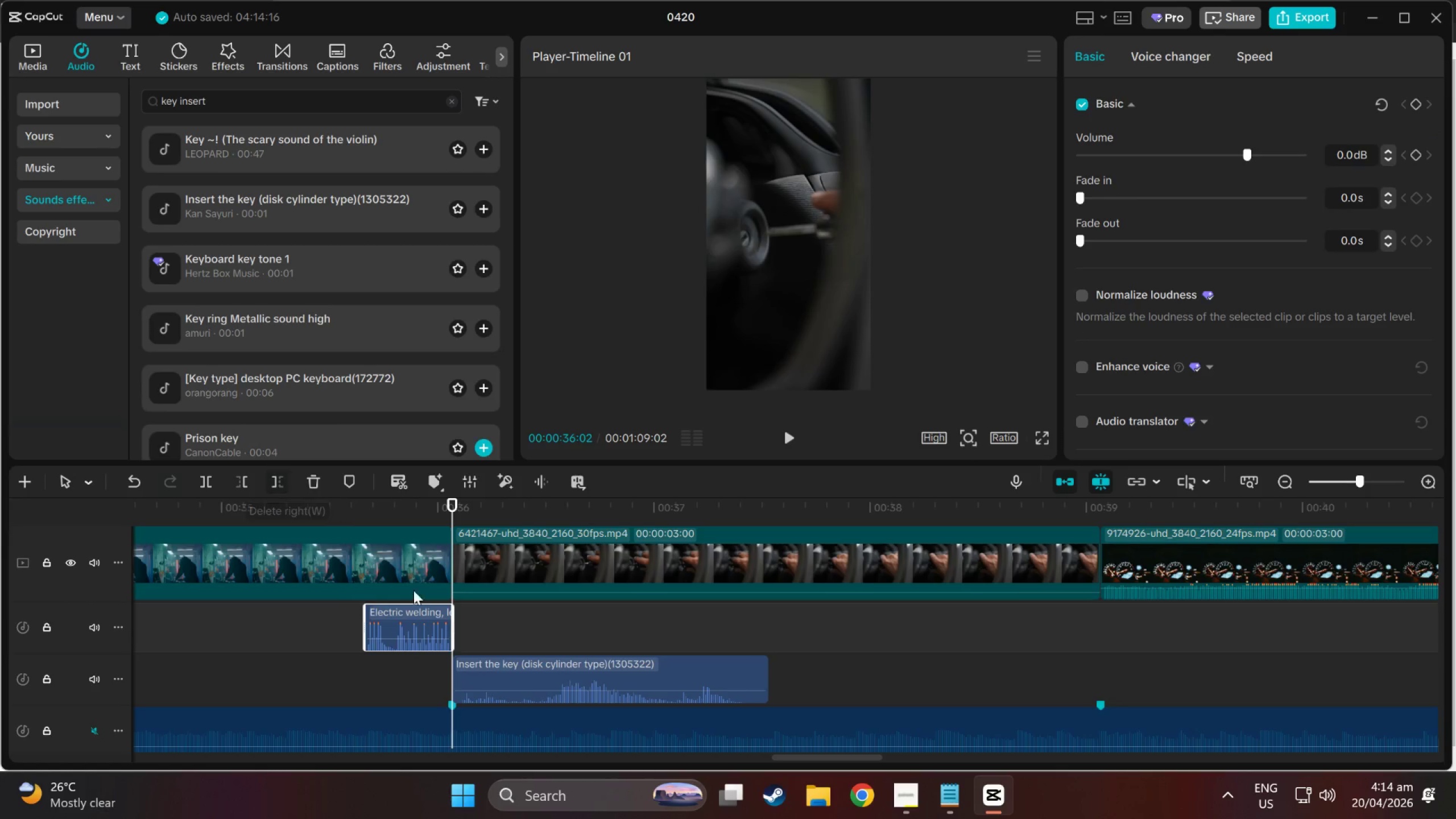 
key(Space)
 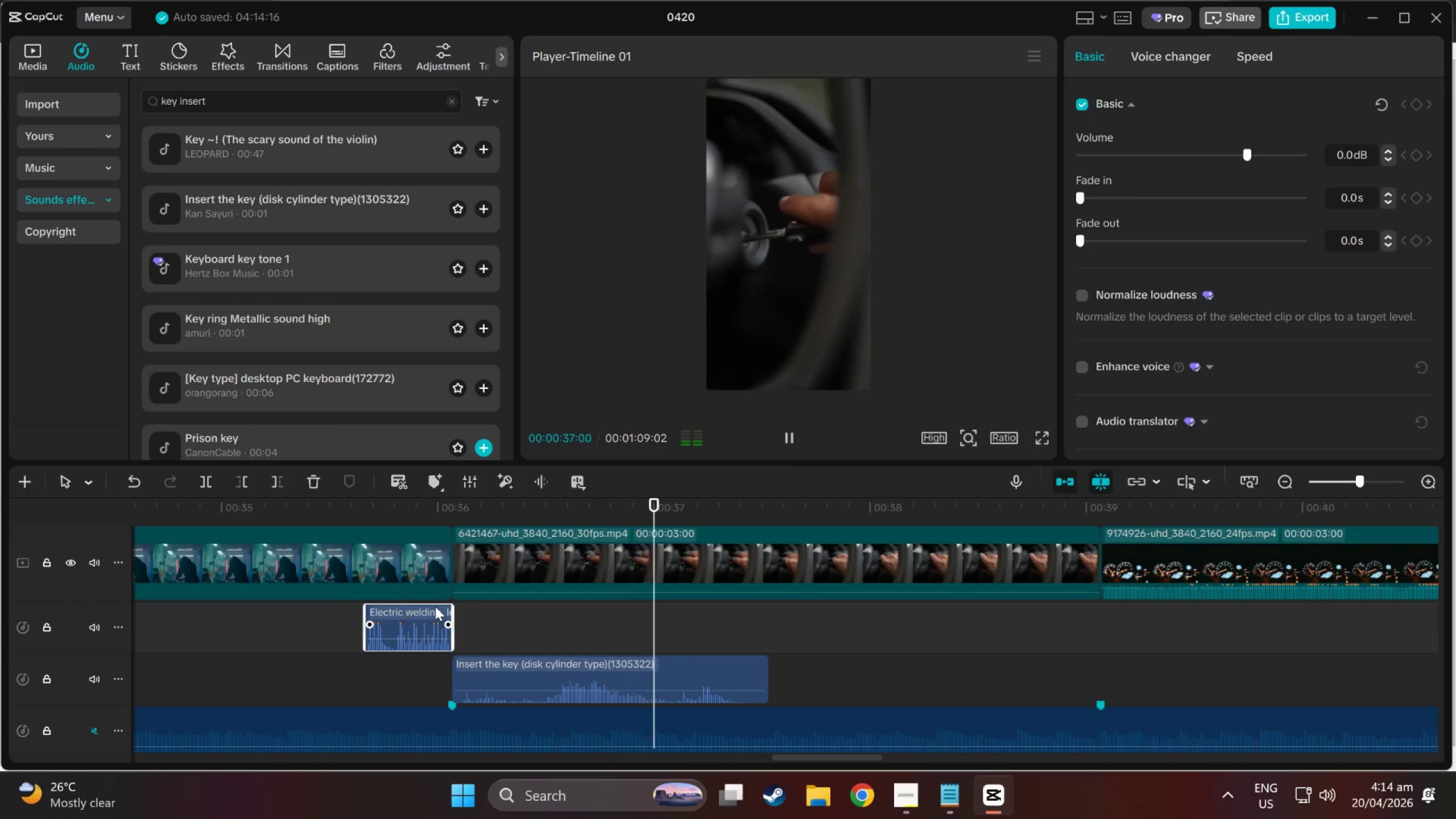 
key(Space)
 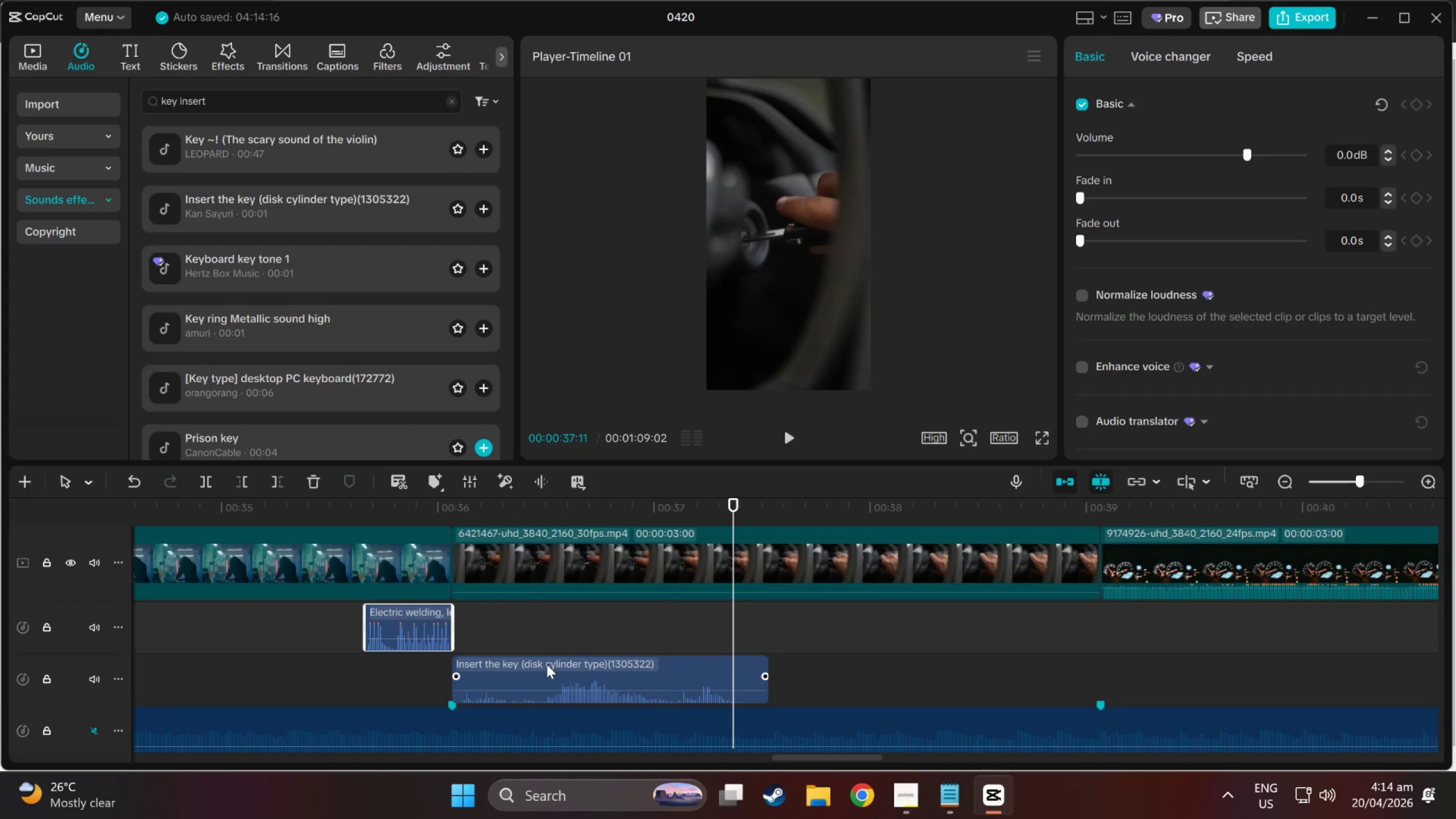 
left_click_drag(start_coordinate=[546, 664], to_coordinate=[667, 665])
 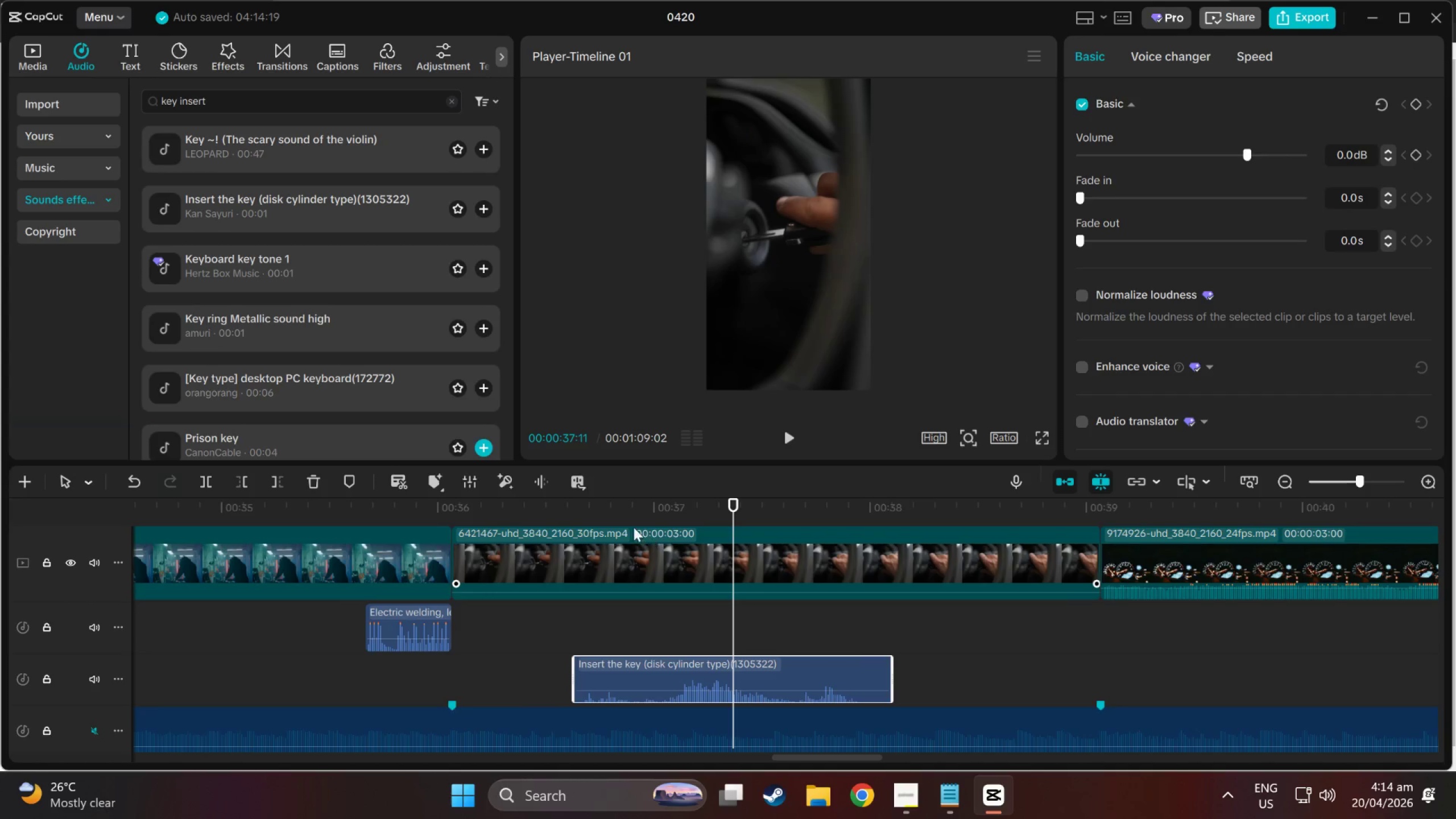 
left_click([617, 506])
 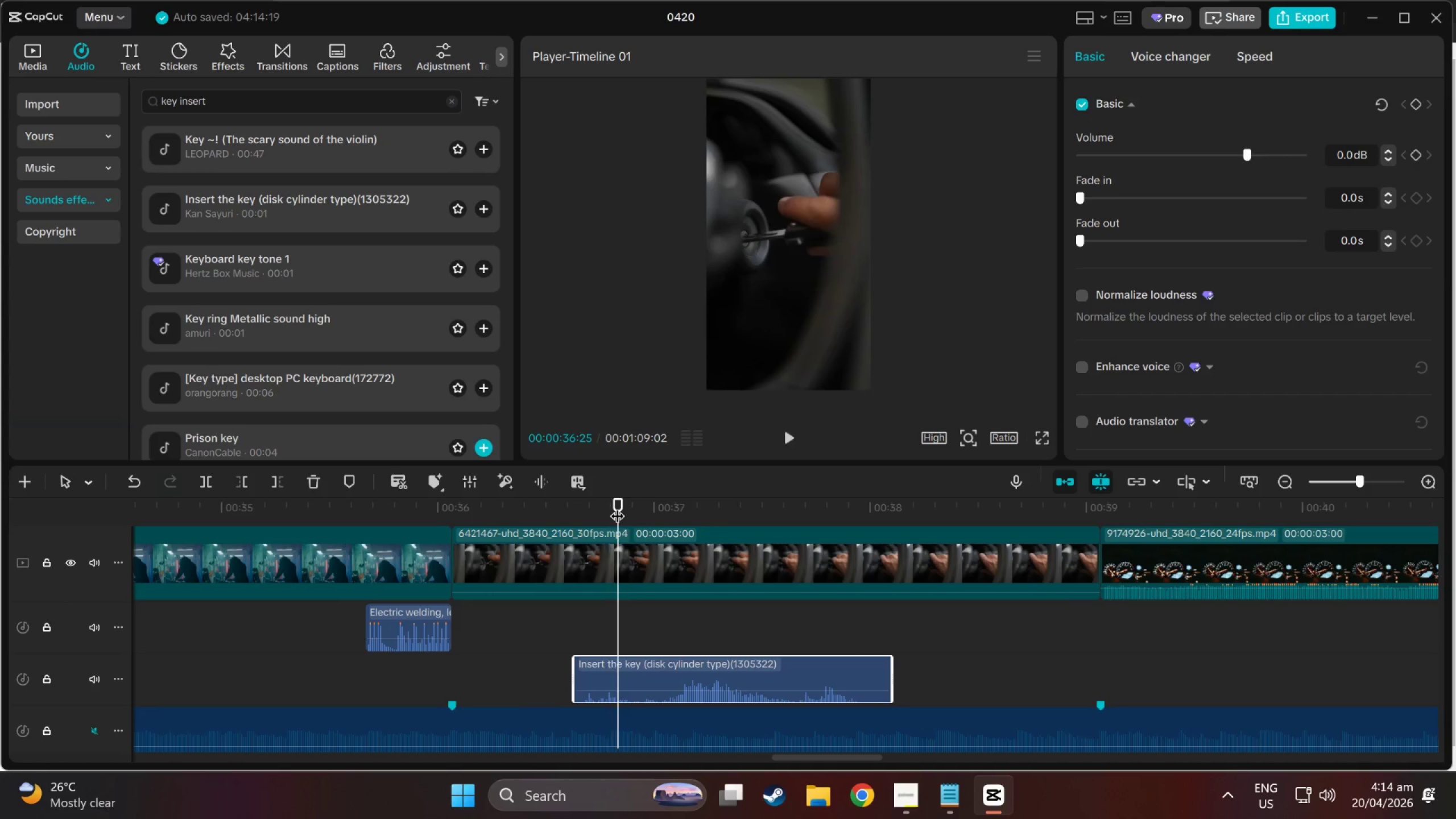 
key(Space)
 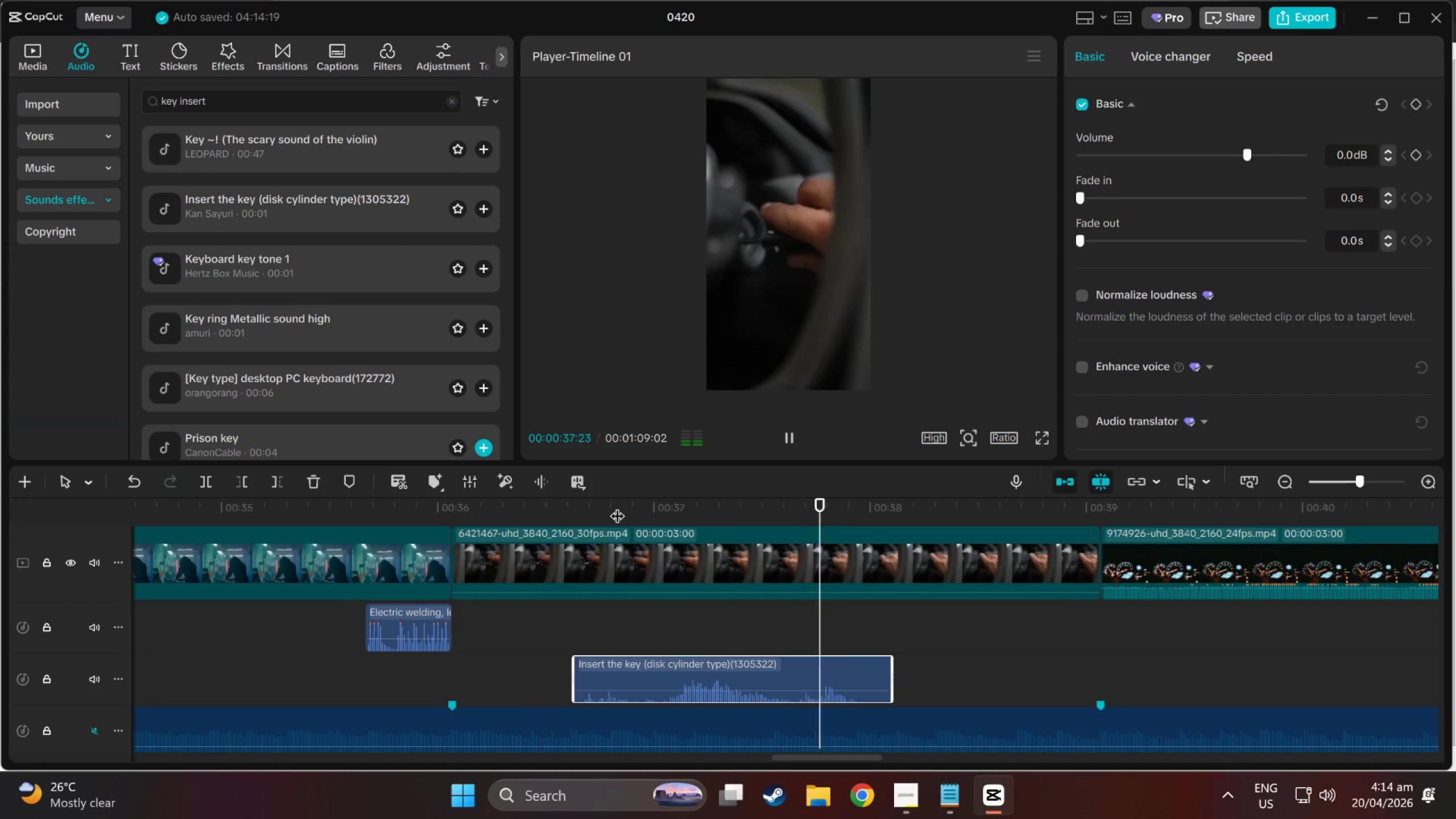 
key(Space)
 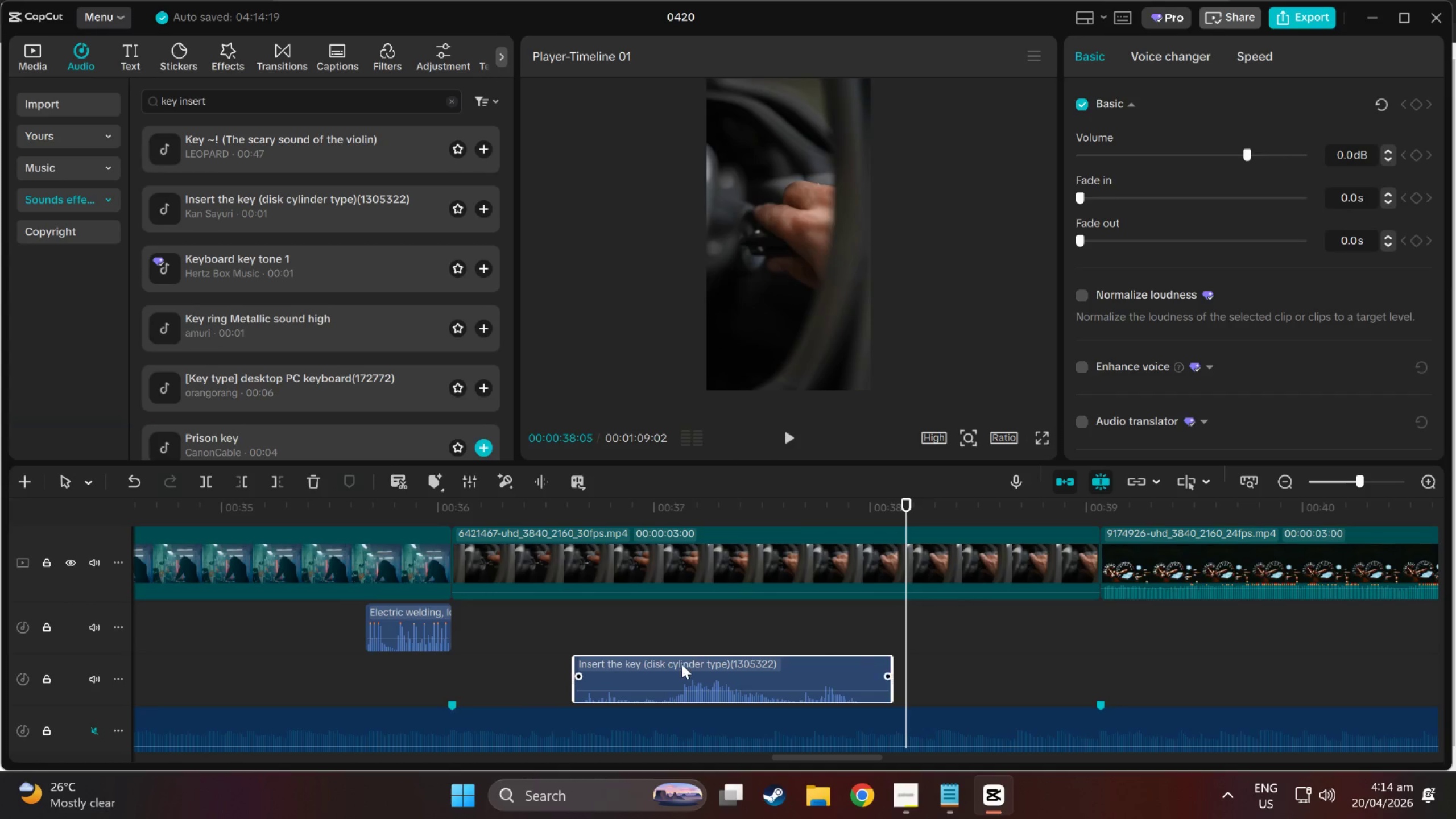 
left_click_drag(start_coordinate=[682, 667], to_coordinate=[744, 670])
 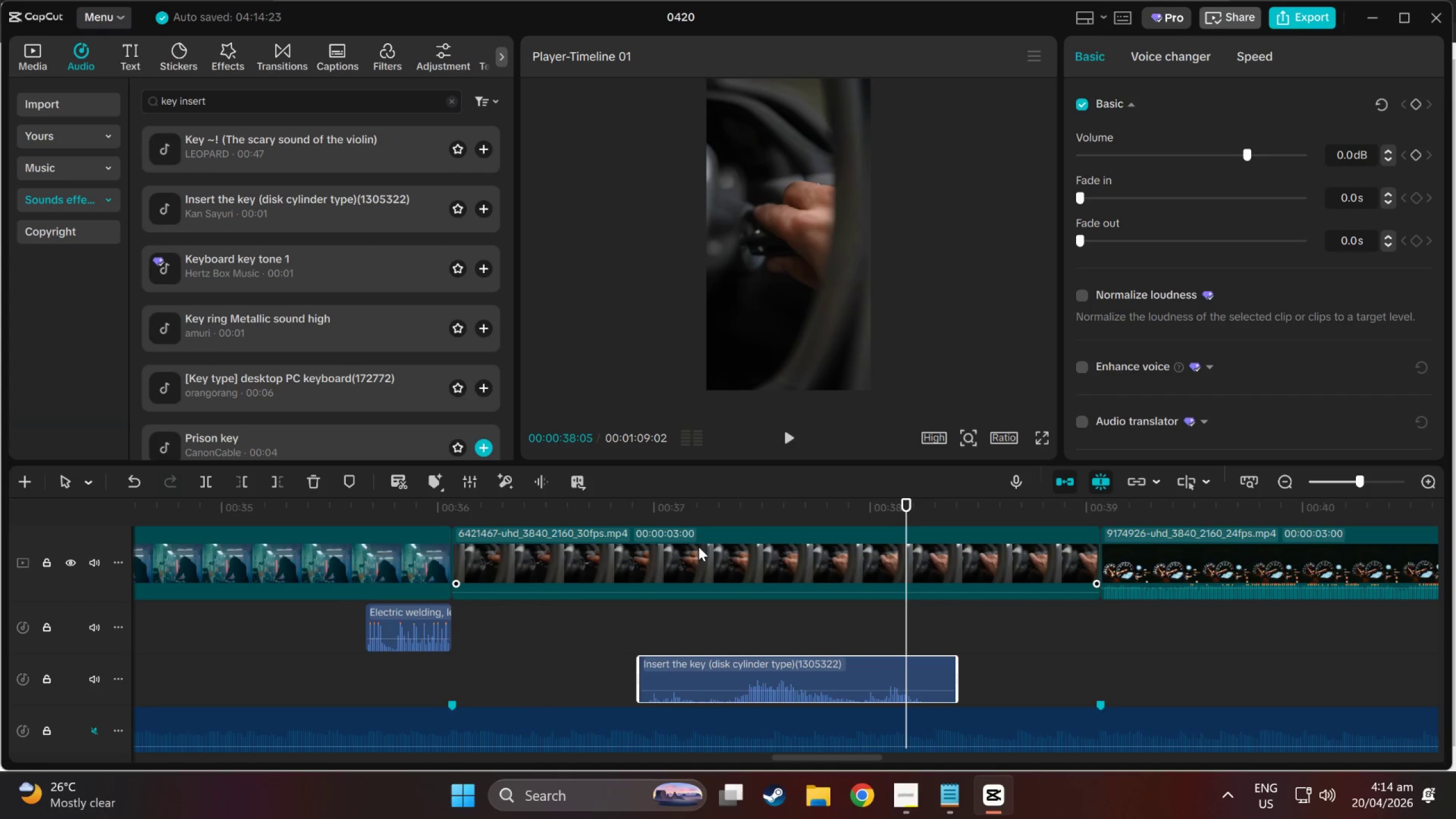 
left_click([674, 523])
 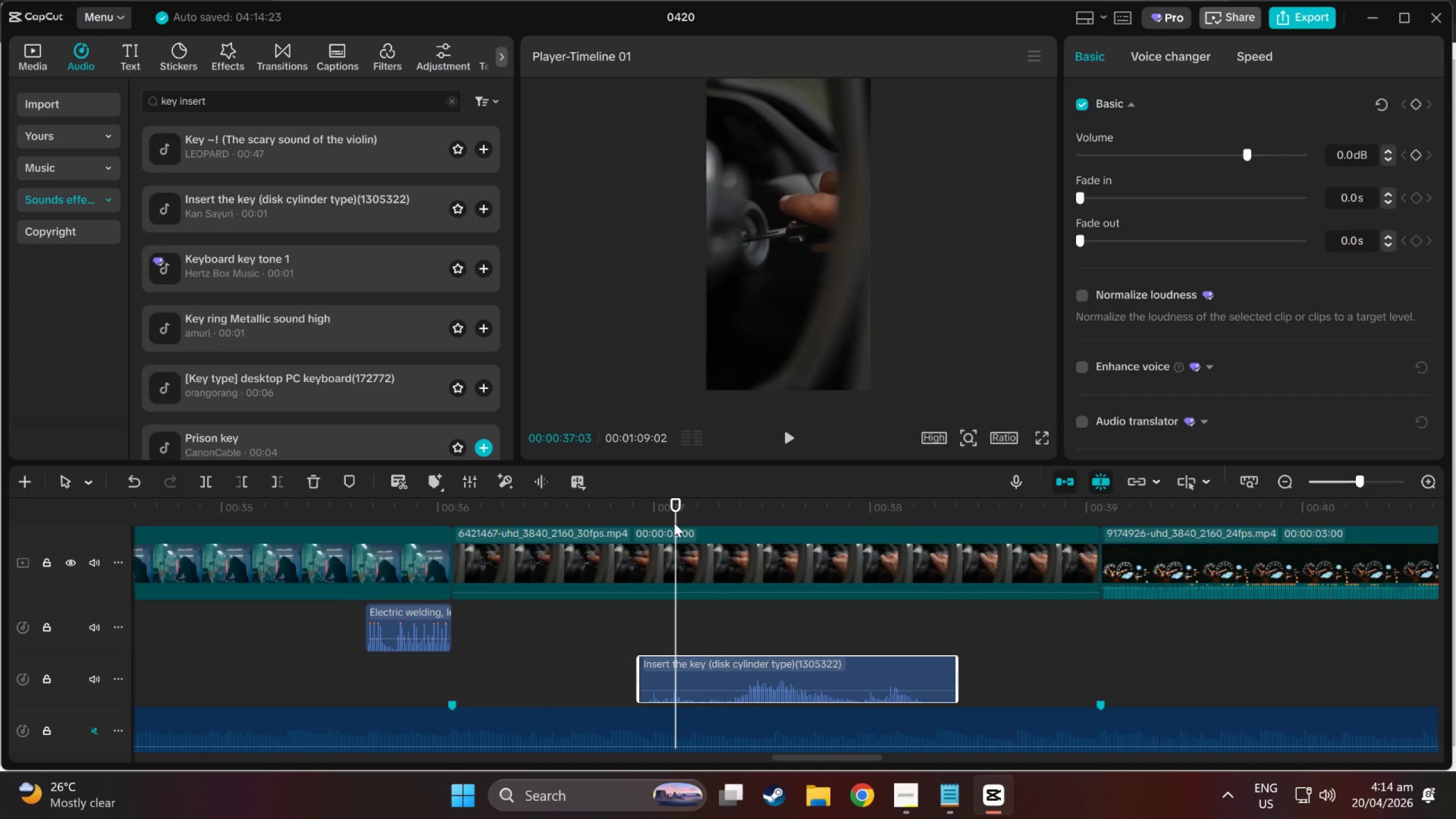 
key(Space)
 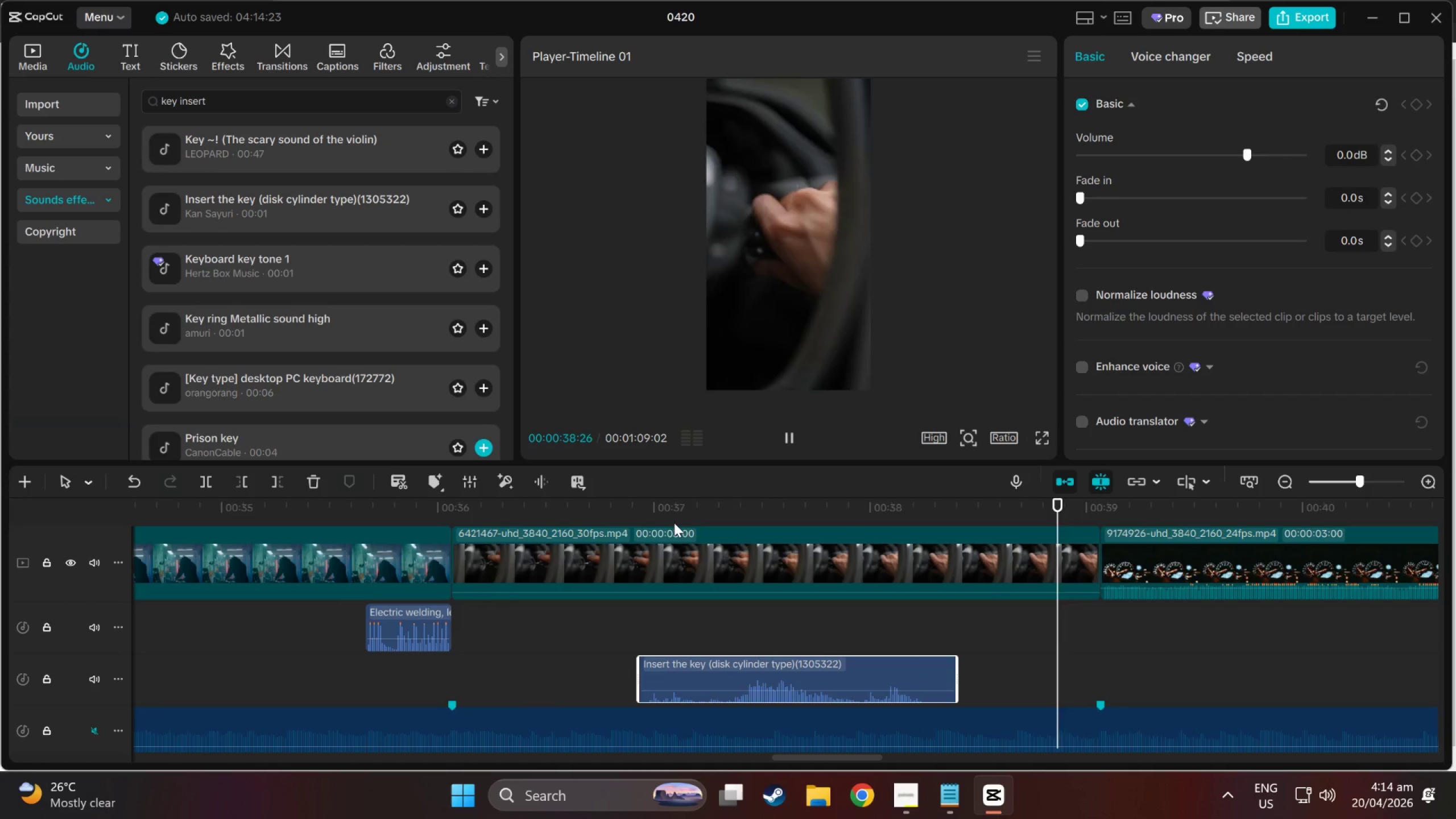 
key(Space)
 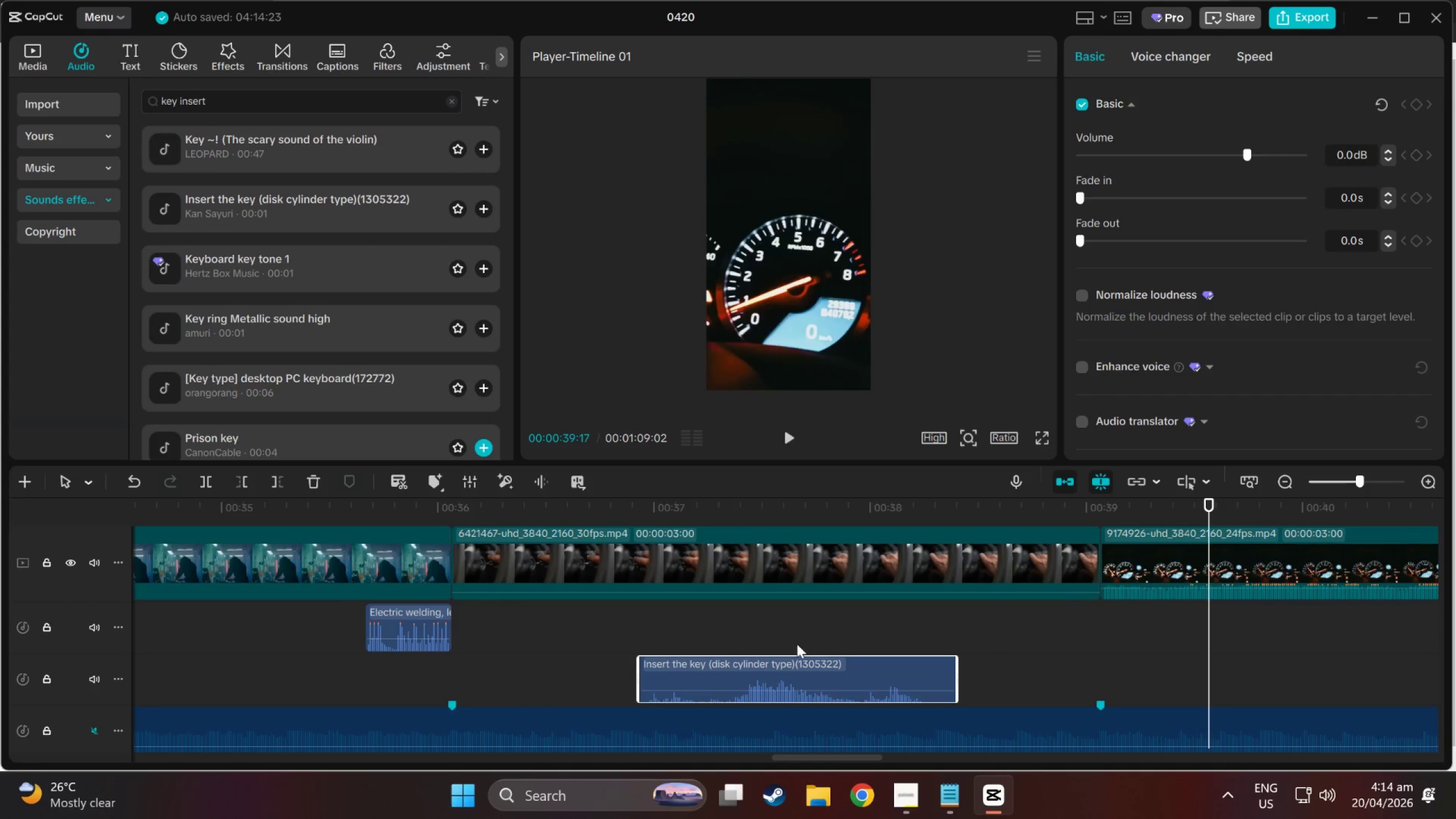 
left_click_drag(start_coordinate=[806, 661], to_coordinate=[826, 664])
 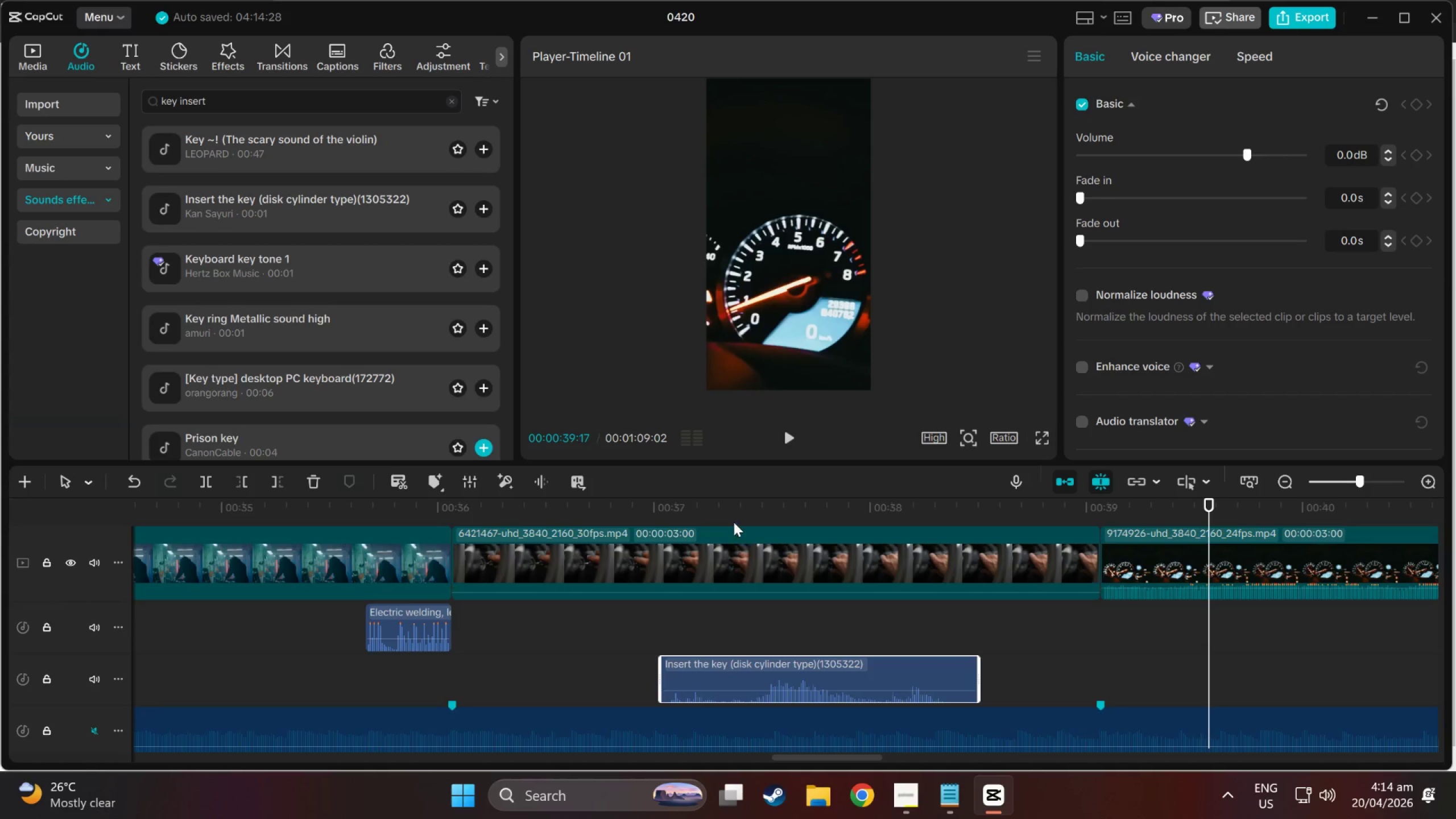 
left_click([730, 519])
 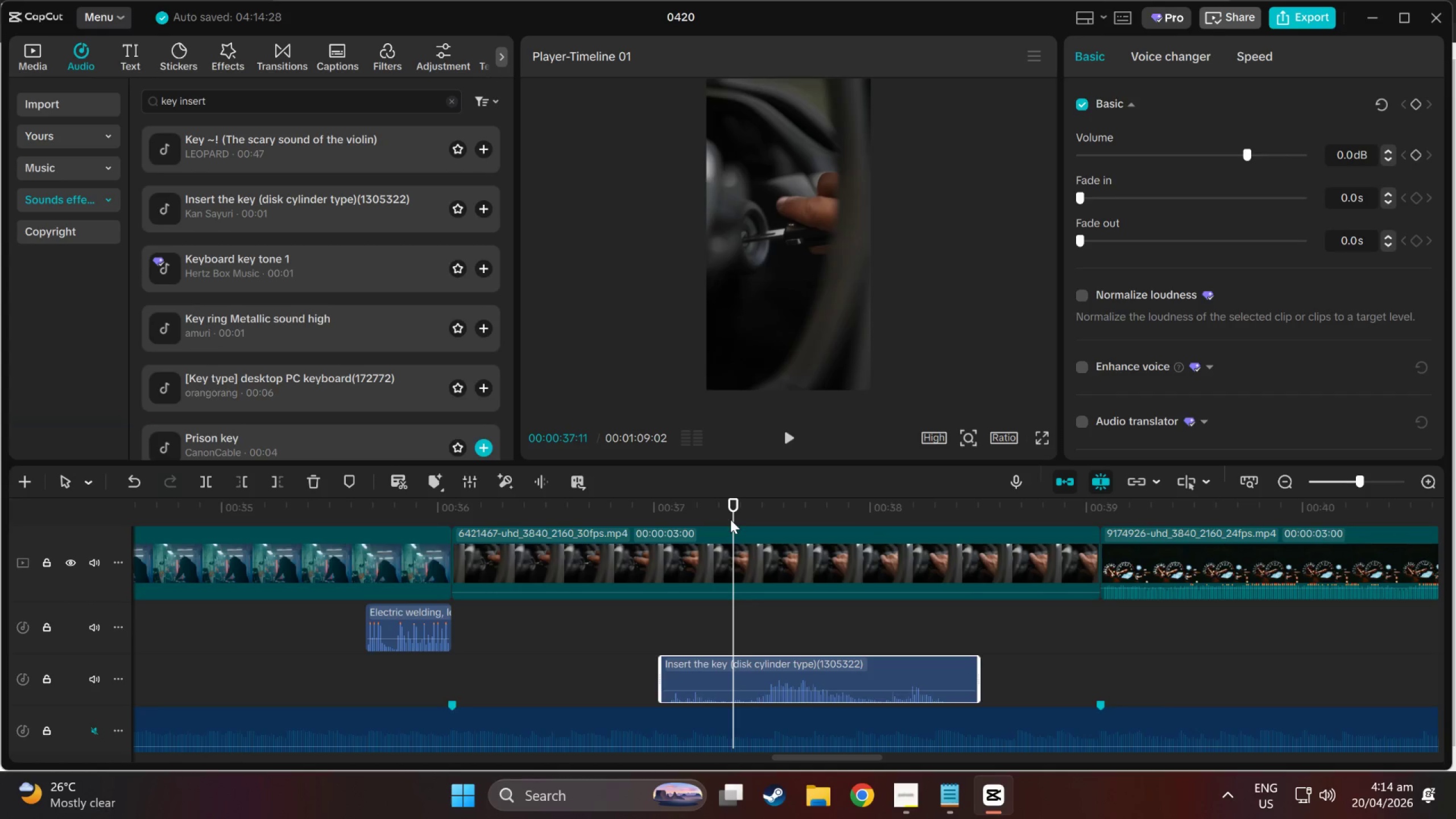 
key(Space)
 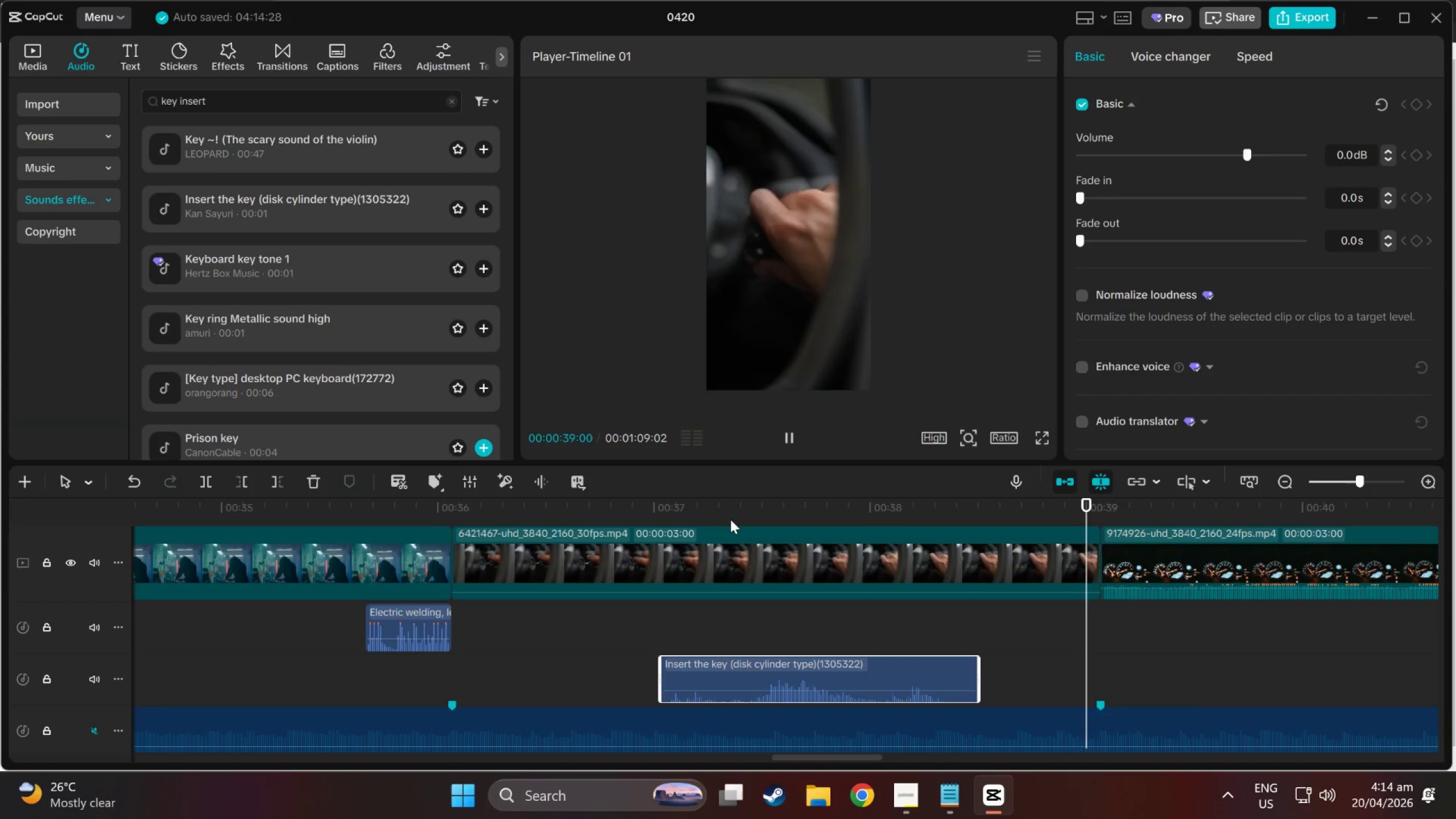 
key(Space)
 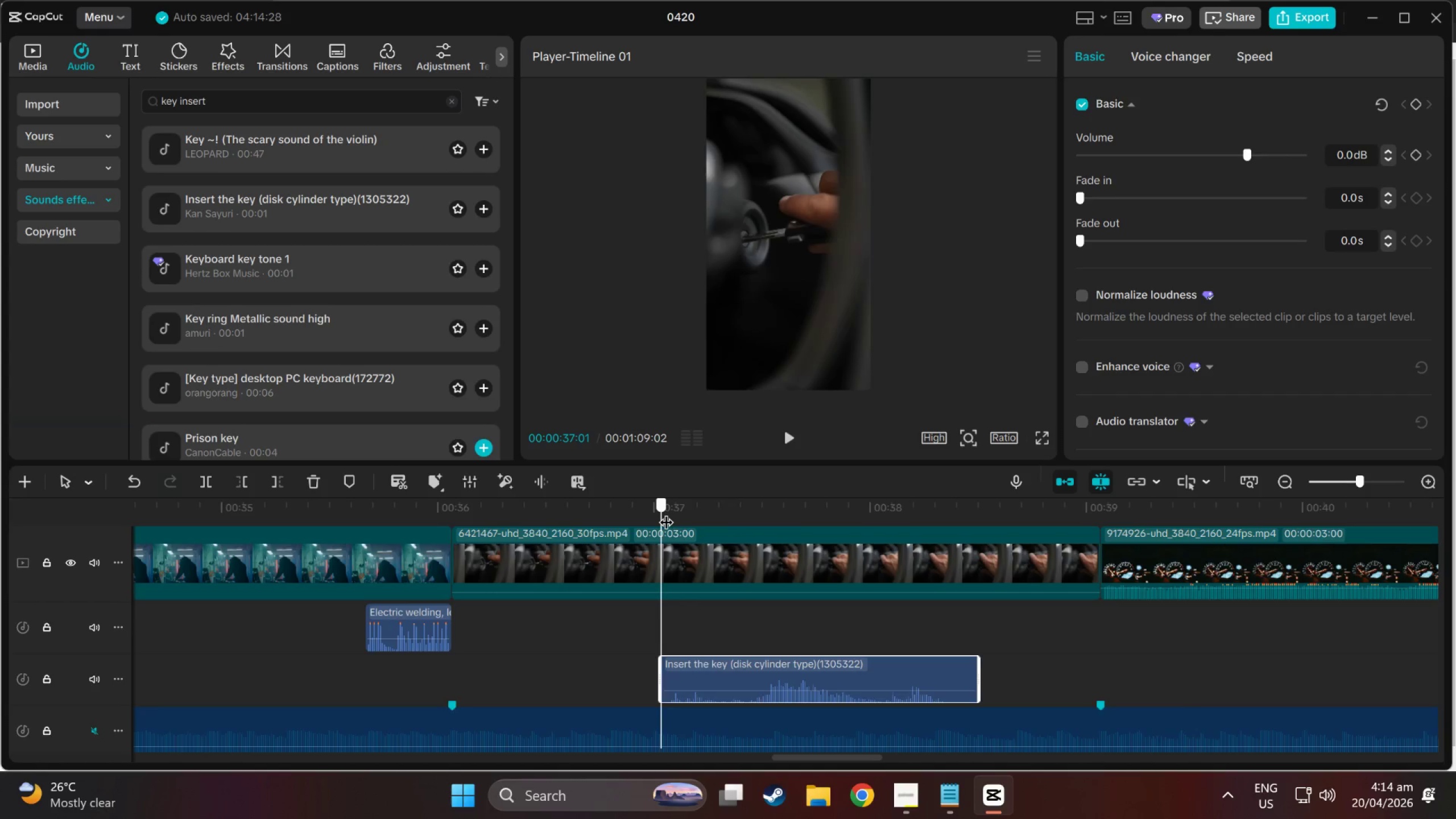 
key(Space)
 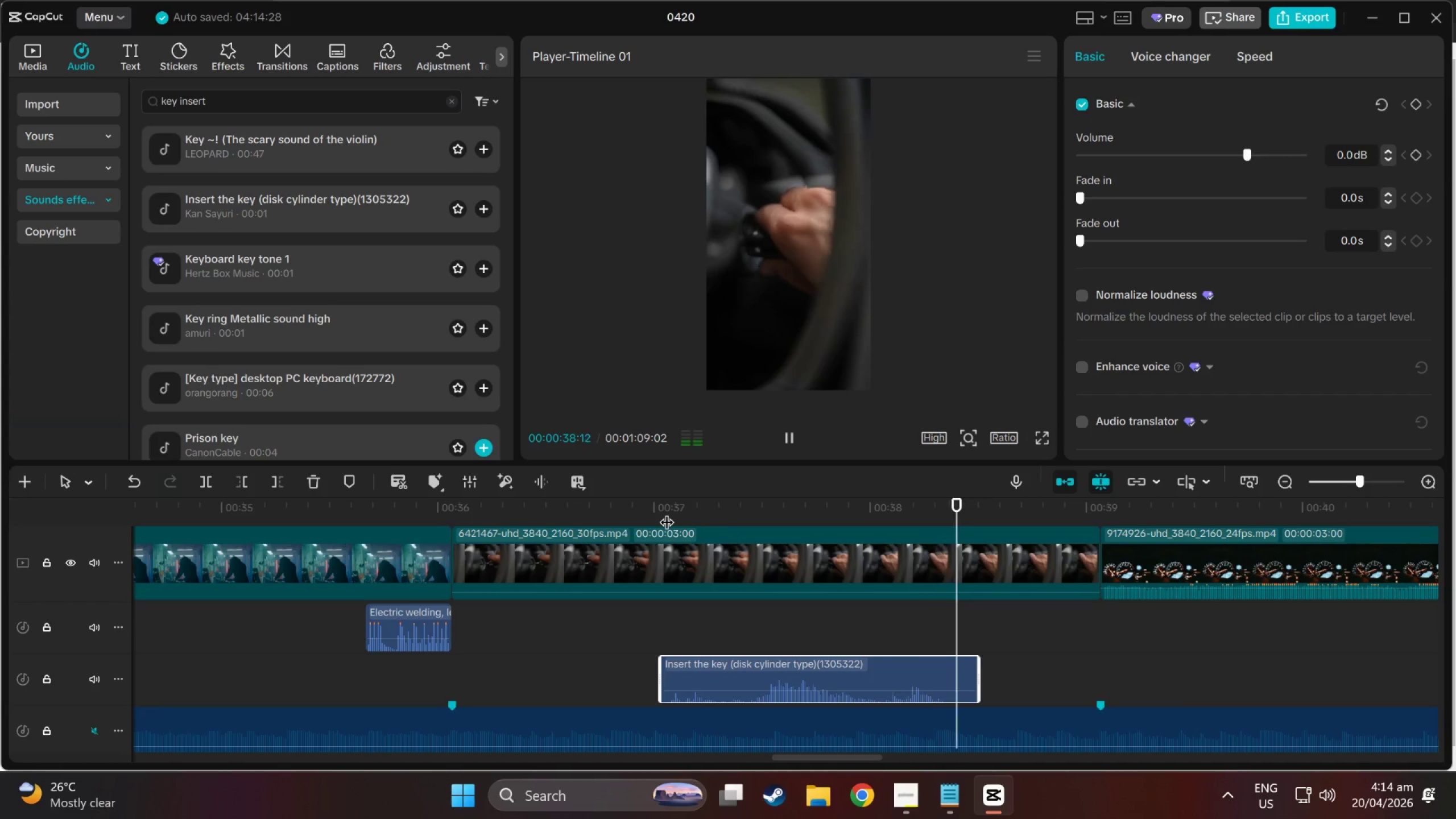 
key(Space)
 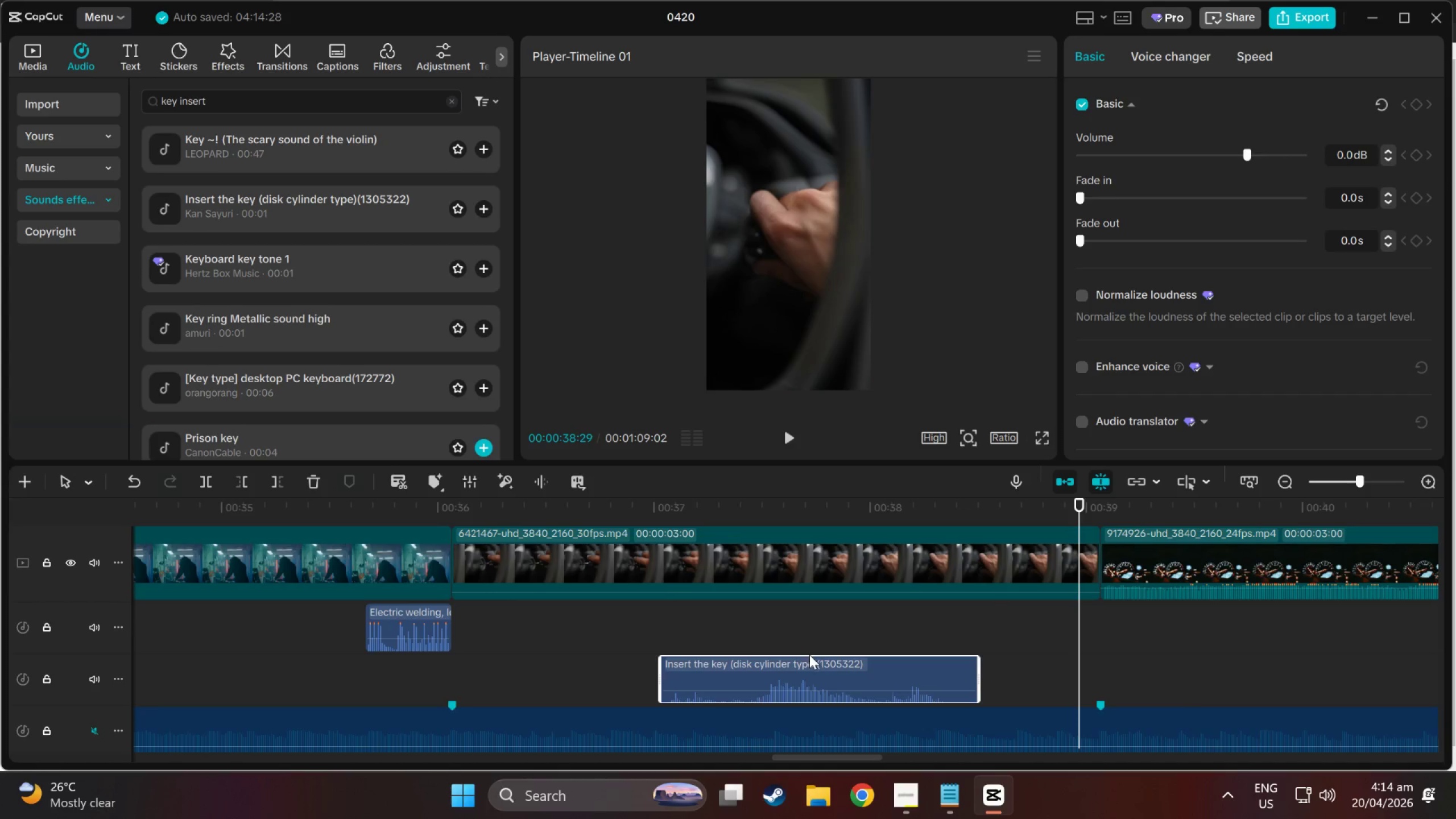 
left_click_drag(start_coordinate=[821, 662], to_coordinate=[850, 663])
 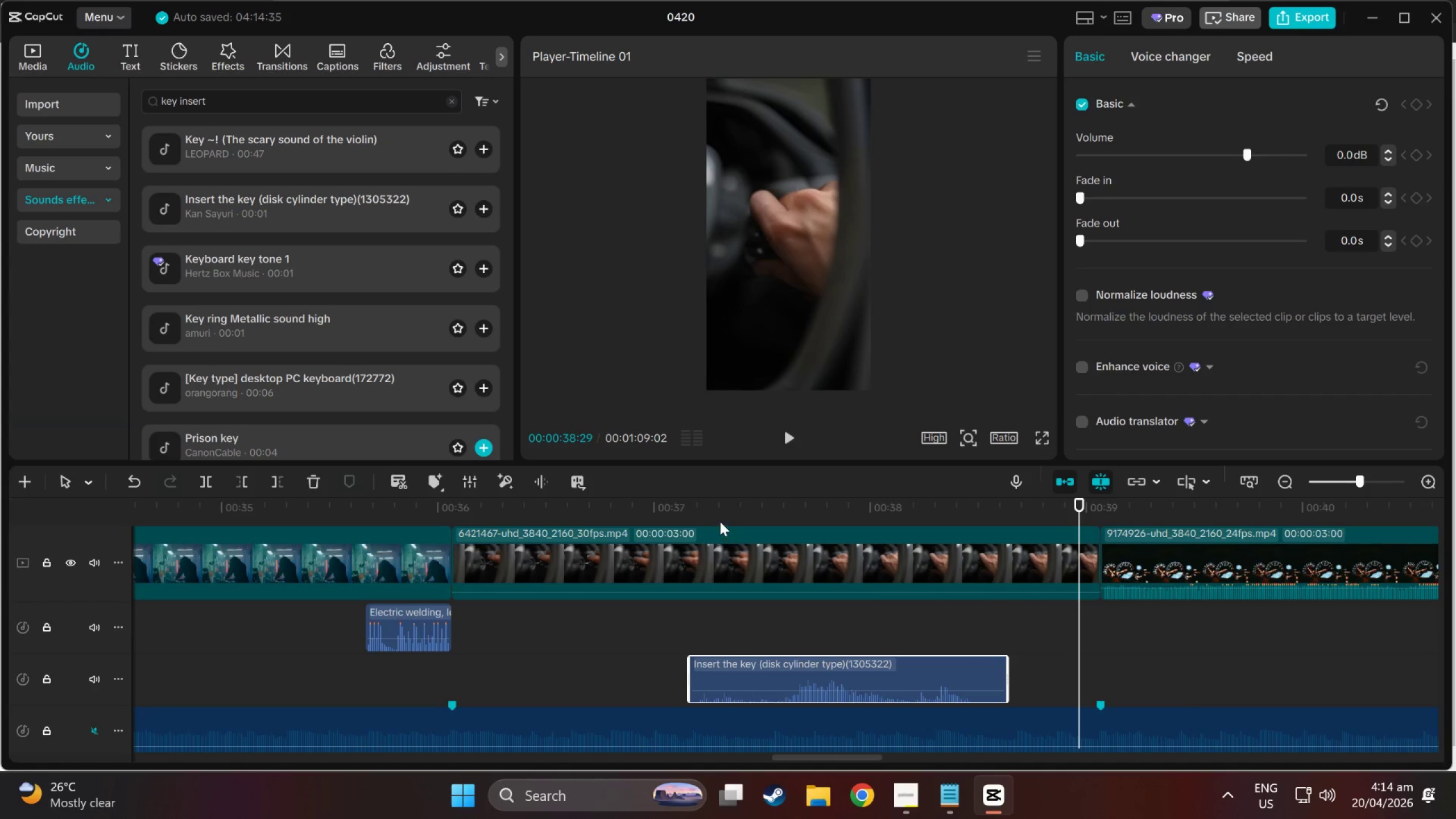 
left_click([718, 510])
 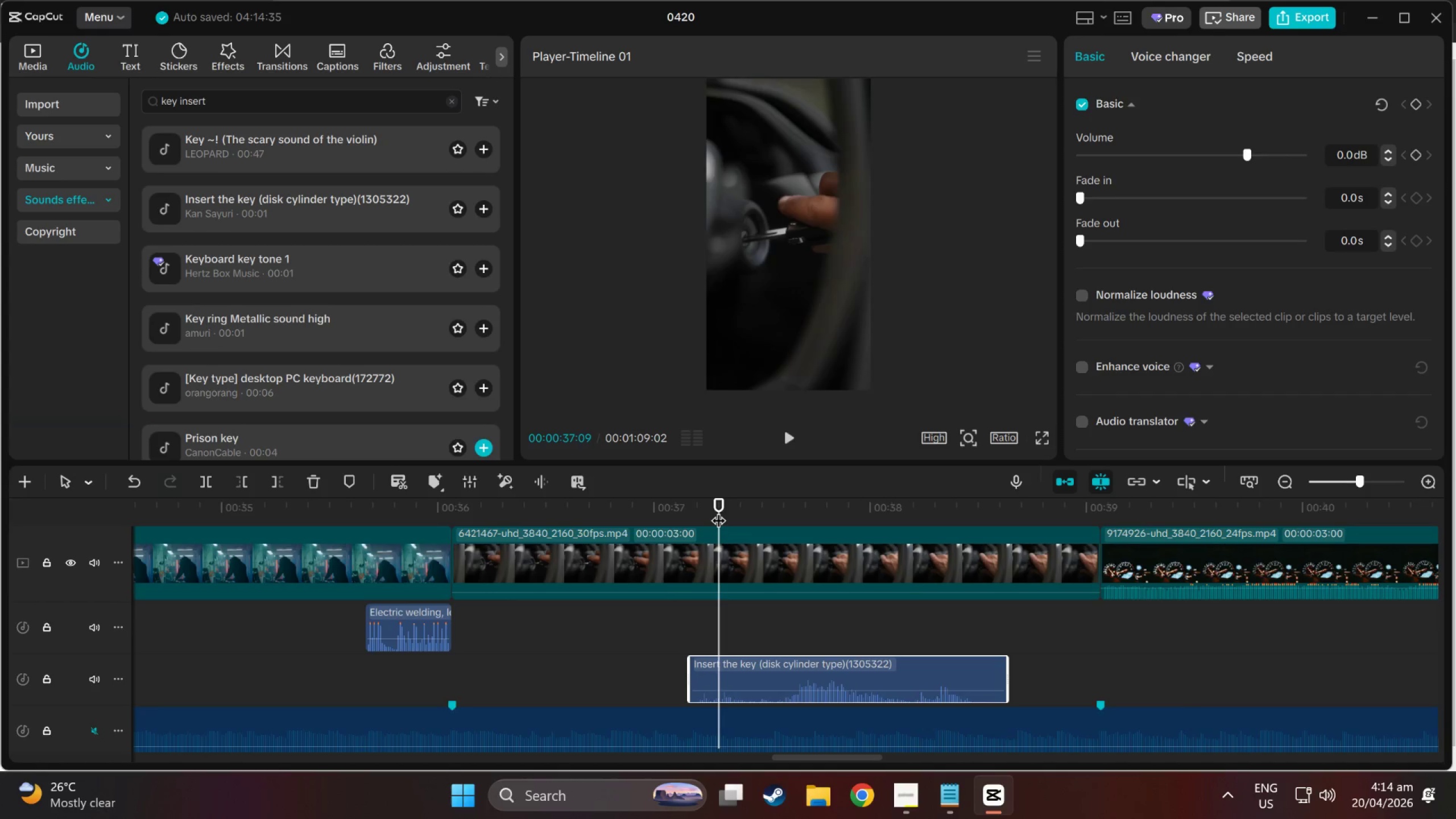 
key(Space)
 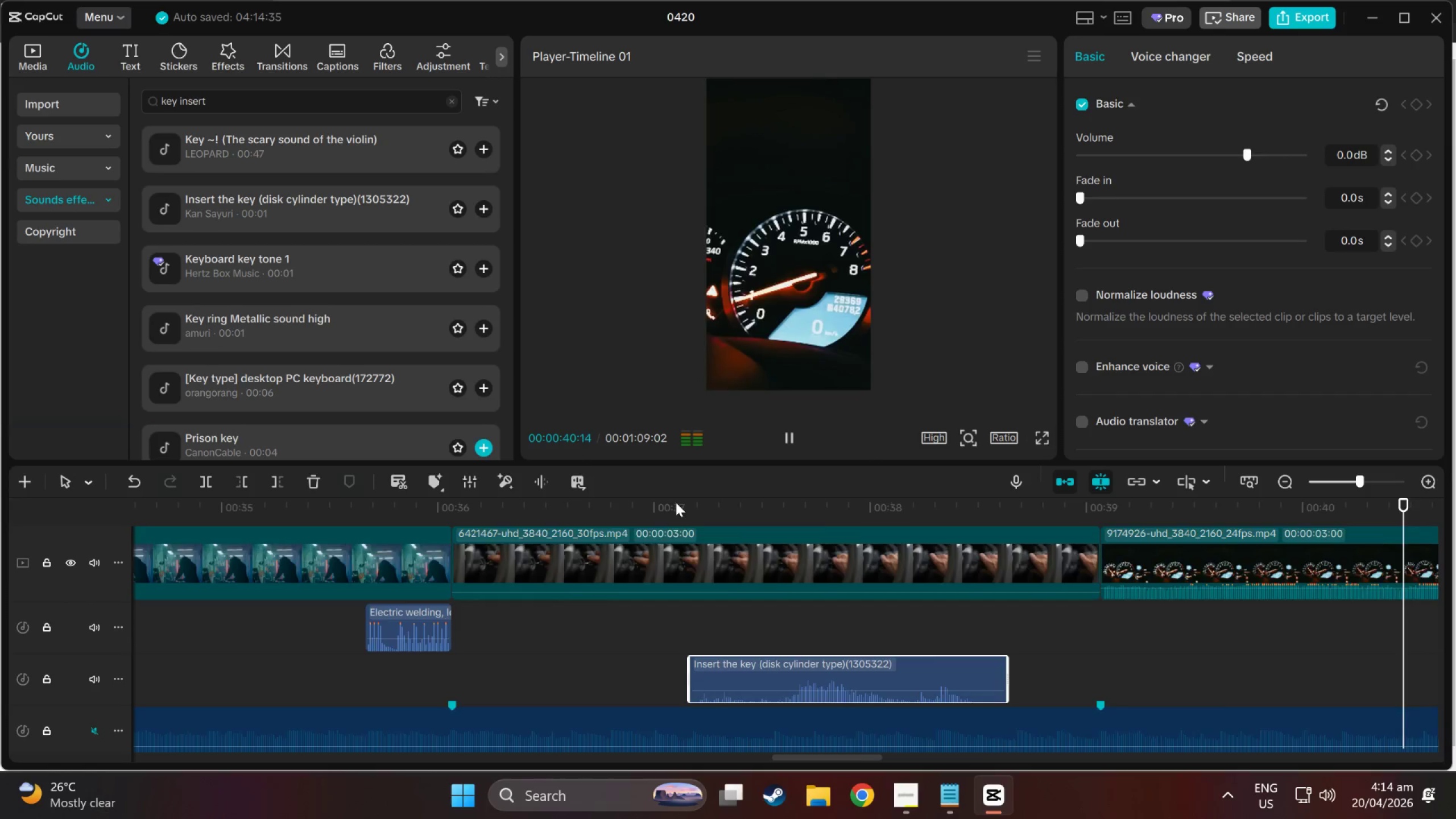 
key(Space)
 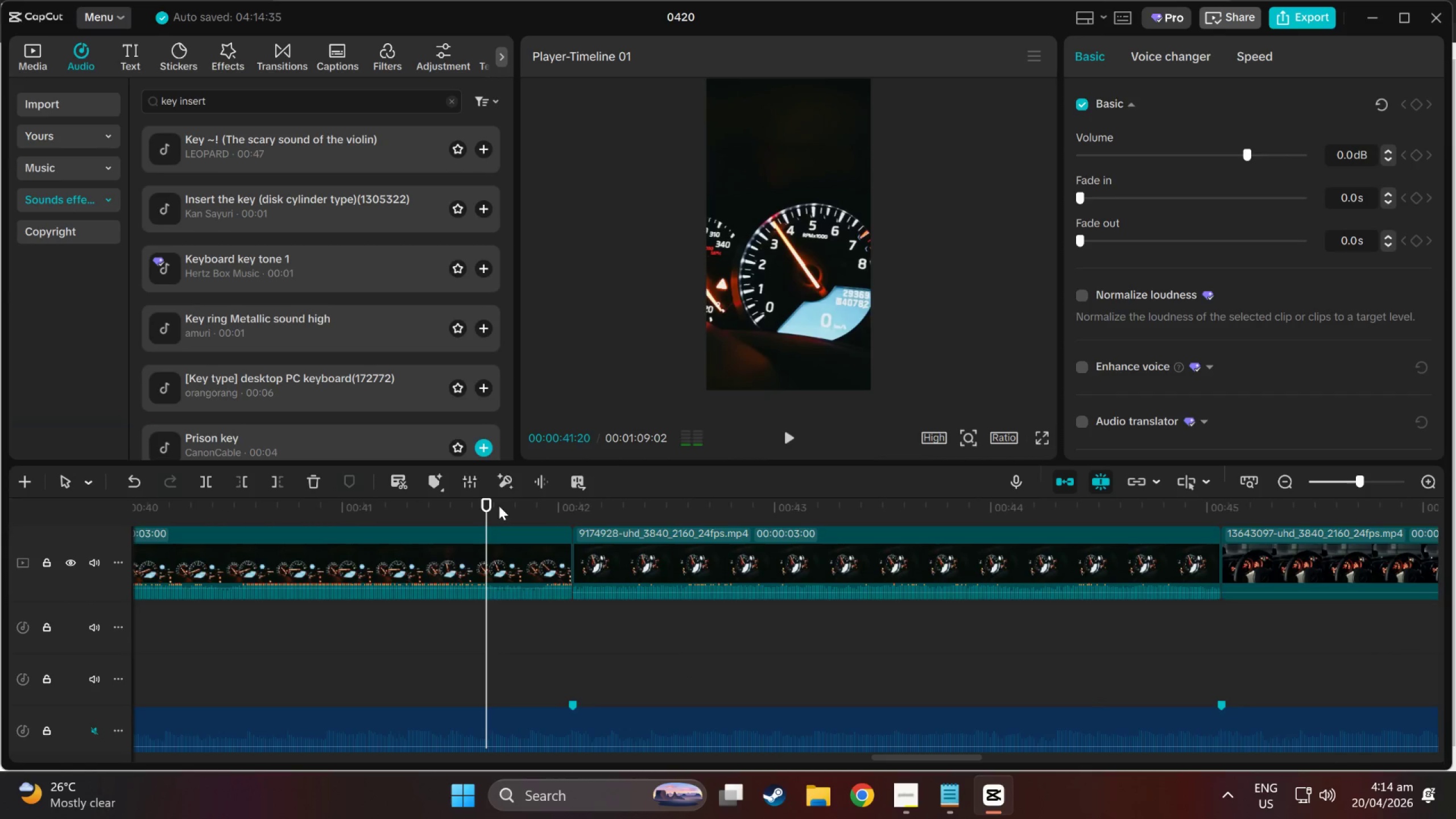 
left_click_drag(start_coordinate=[486, 506], to_coordinate=[63, 524])
 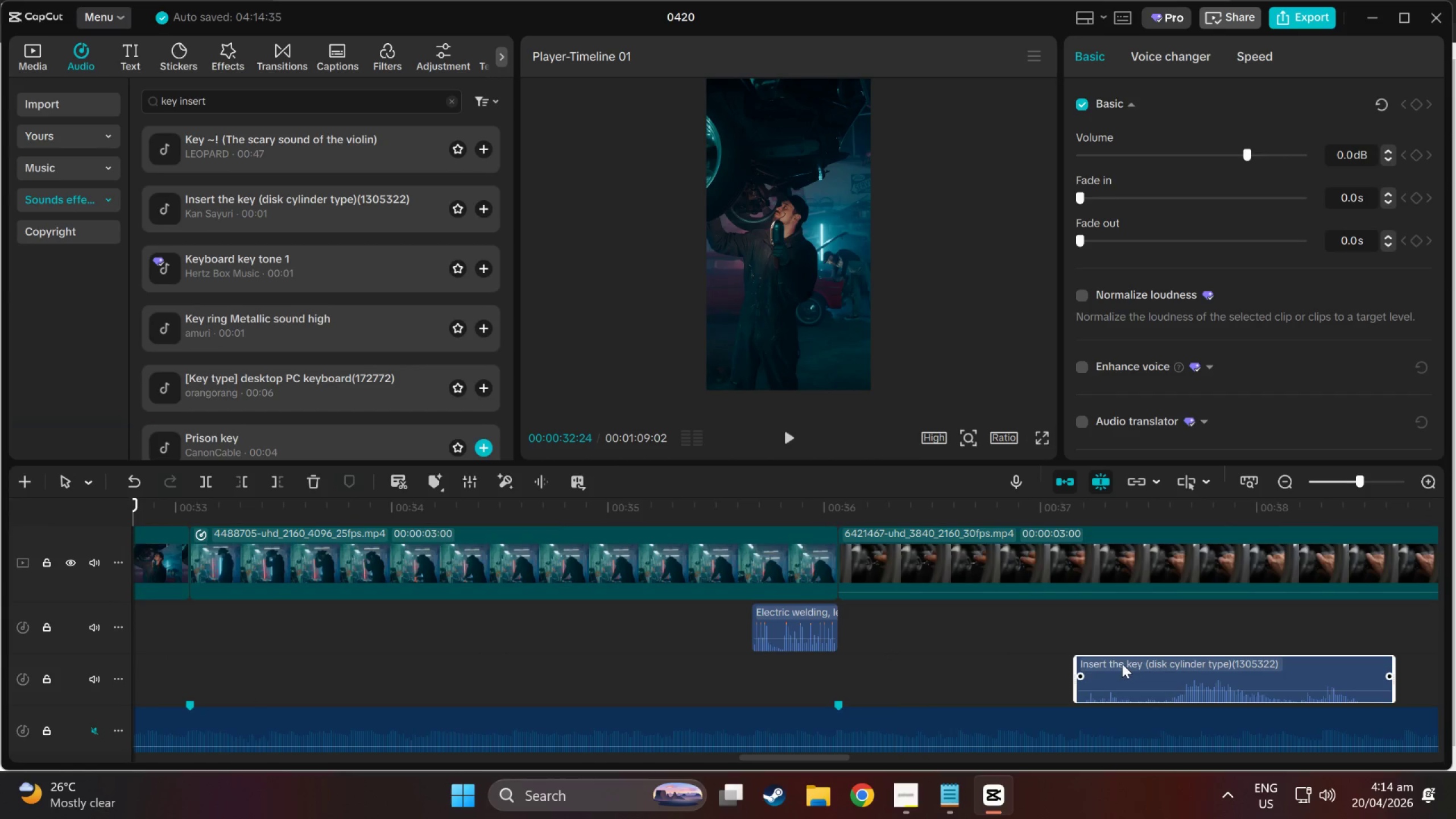 
left_click_drag(start_coordinate=[1128, 657], to_coordinate=[1122, 613])
 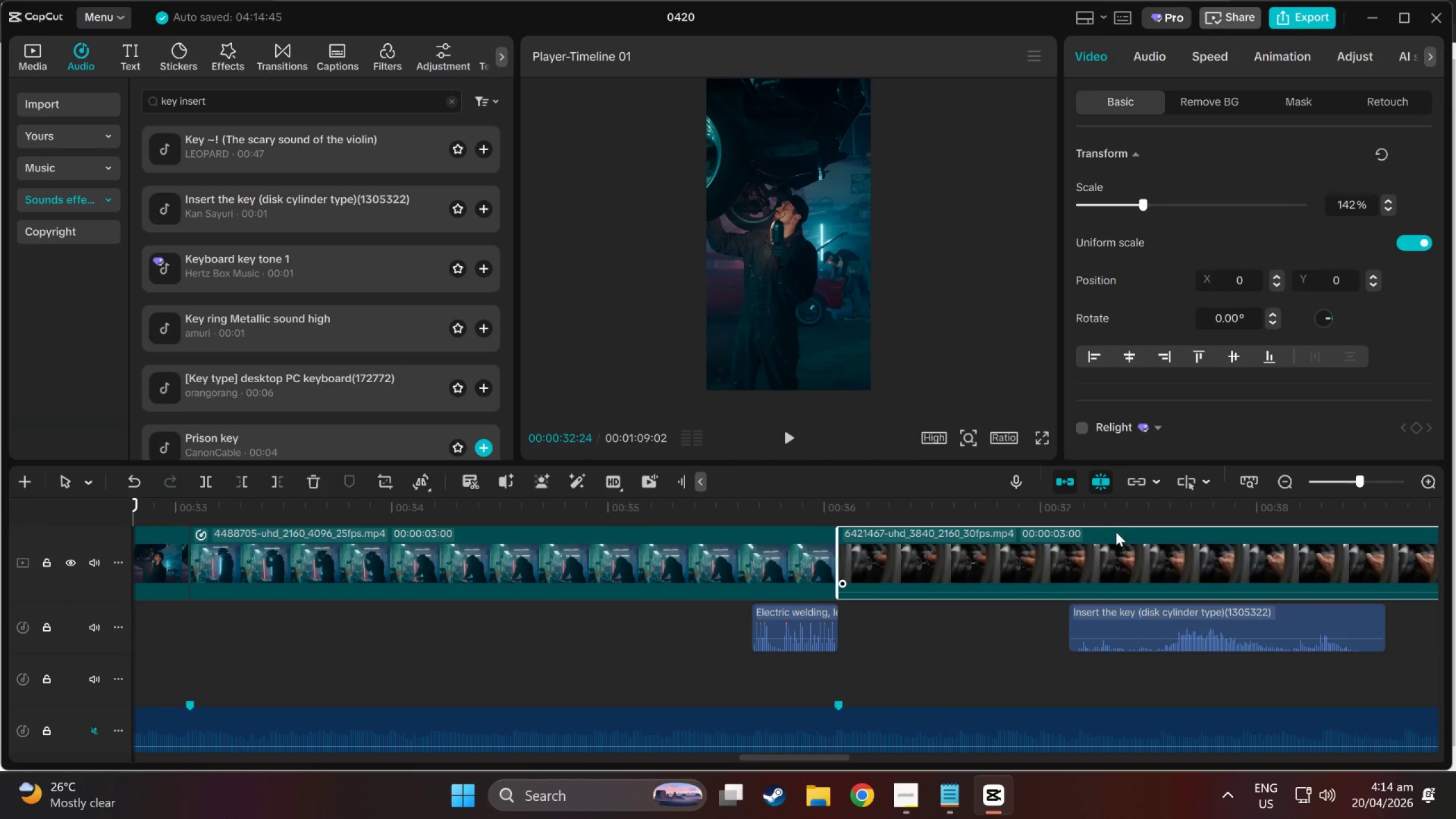 
double_click([1112, 517])
 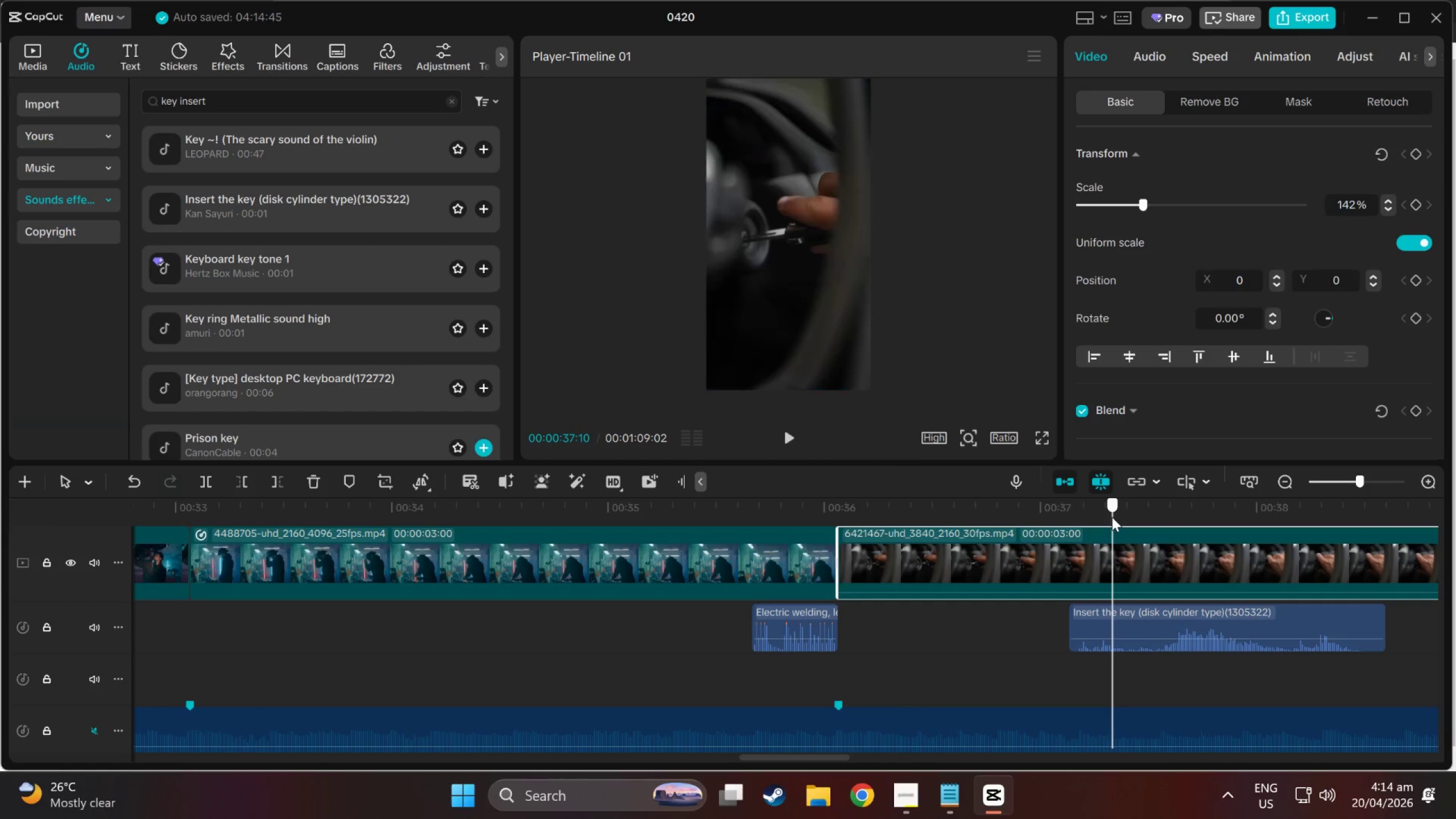 
key(Space)
 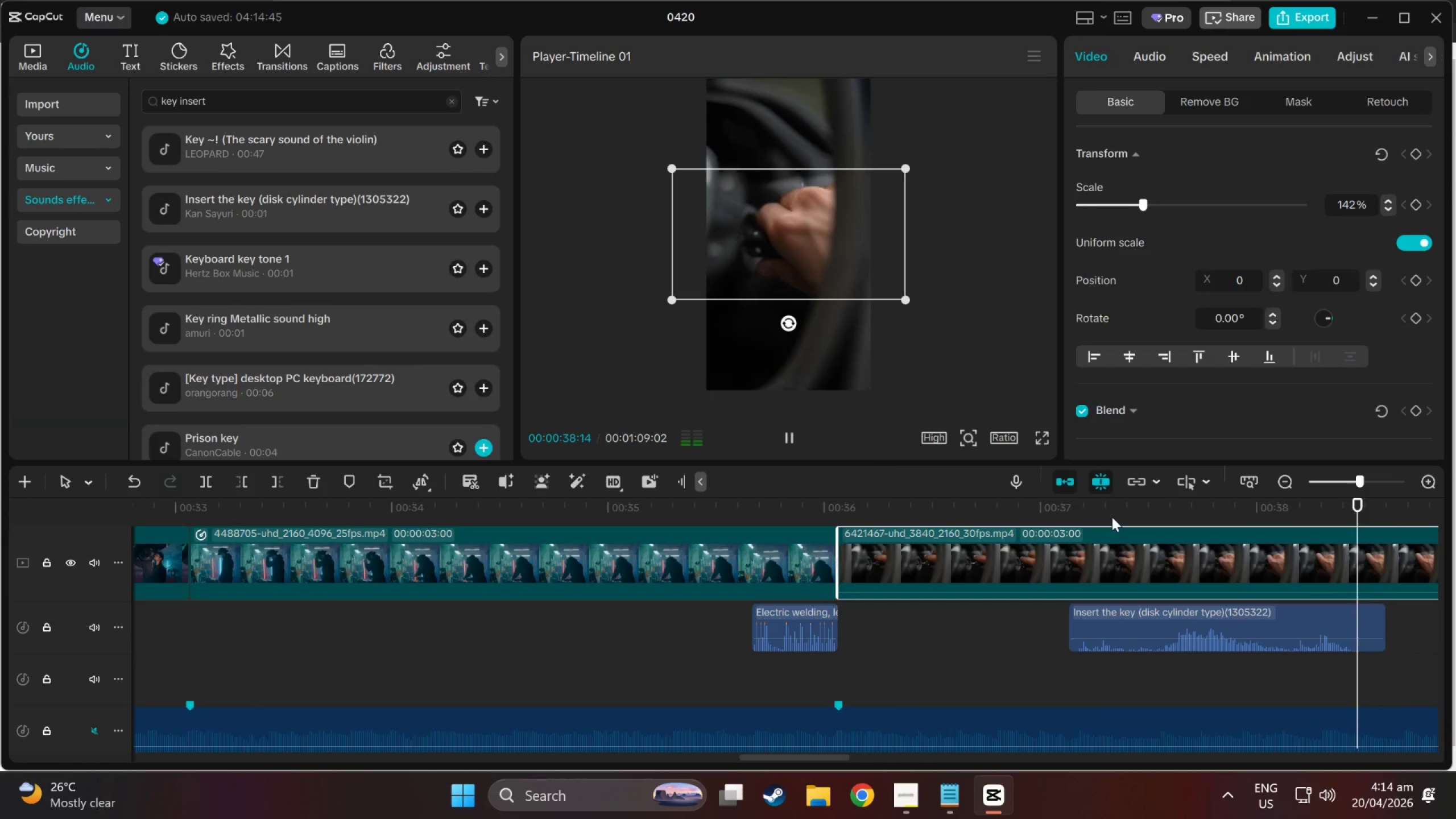 
key(Space)
 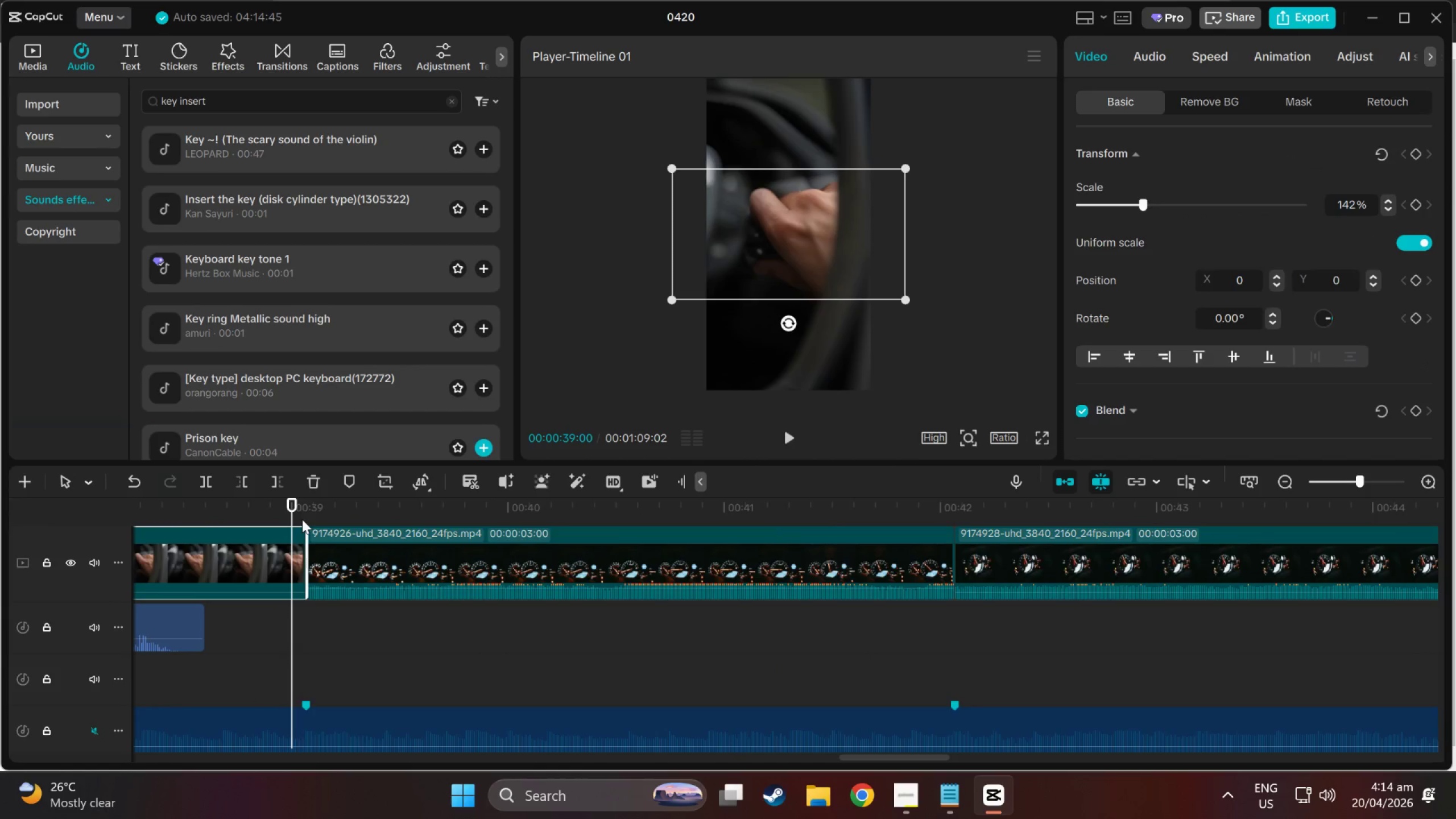 
left_click_drag(start_coordinate=[282, 514], to_coordinate=[464, 526])
 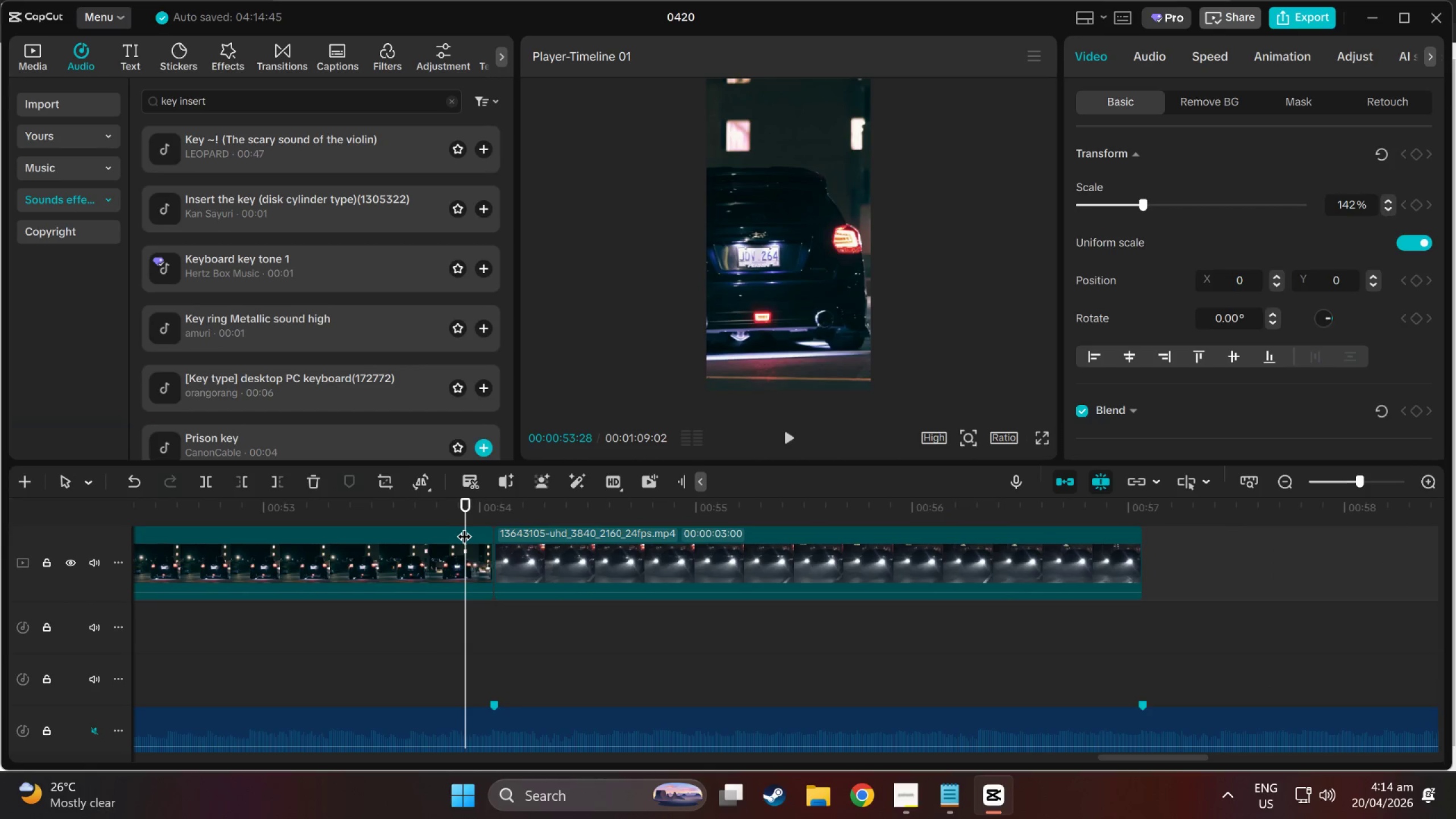 
key(Space)
 